 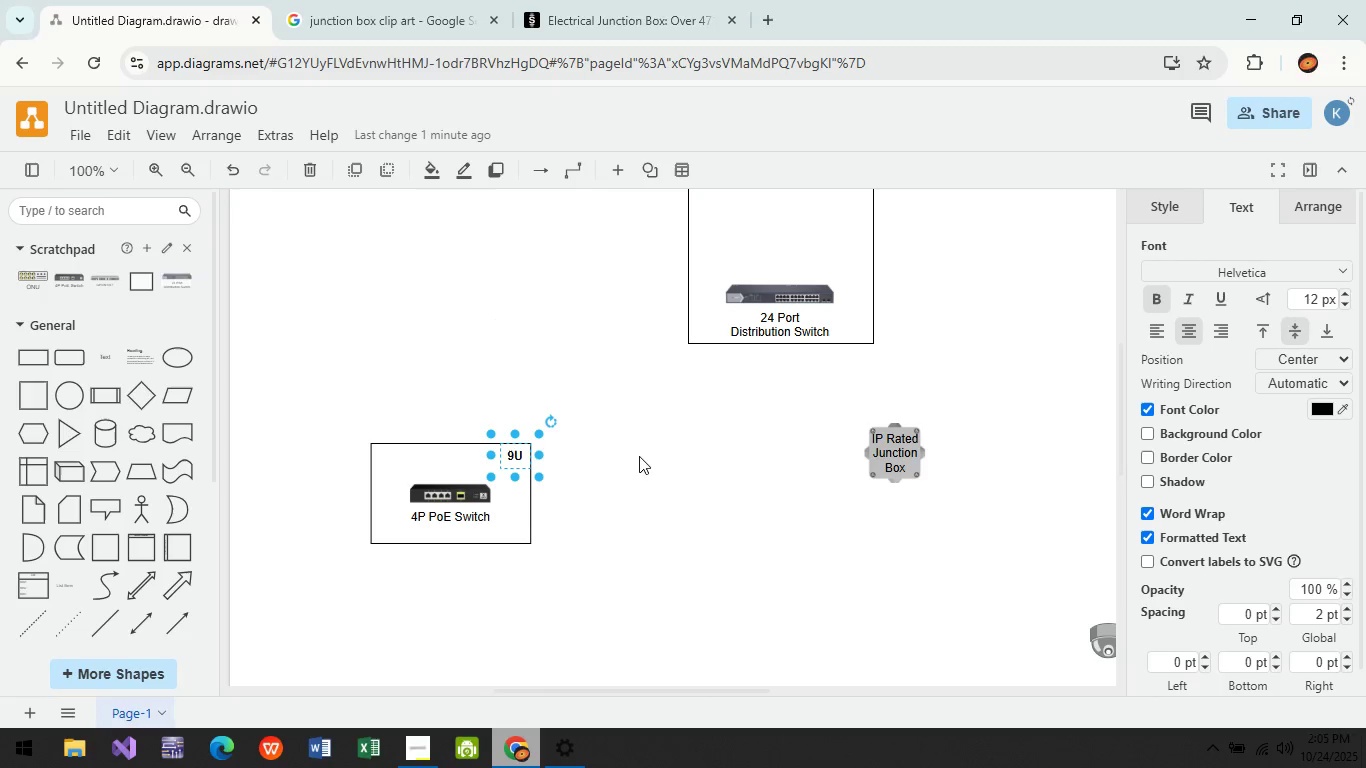 
key(Control+C)
 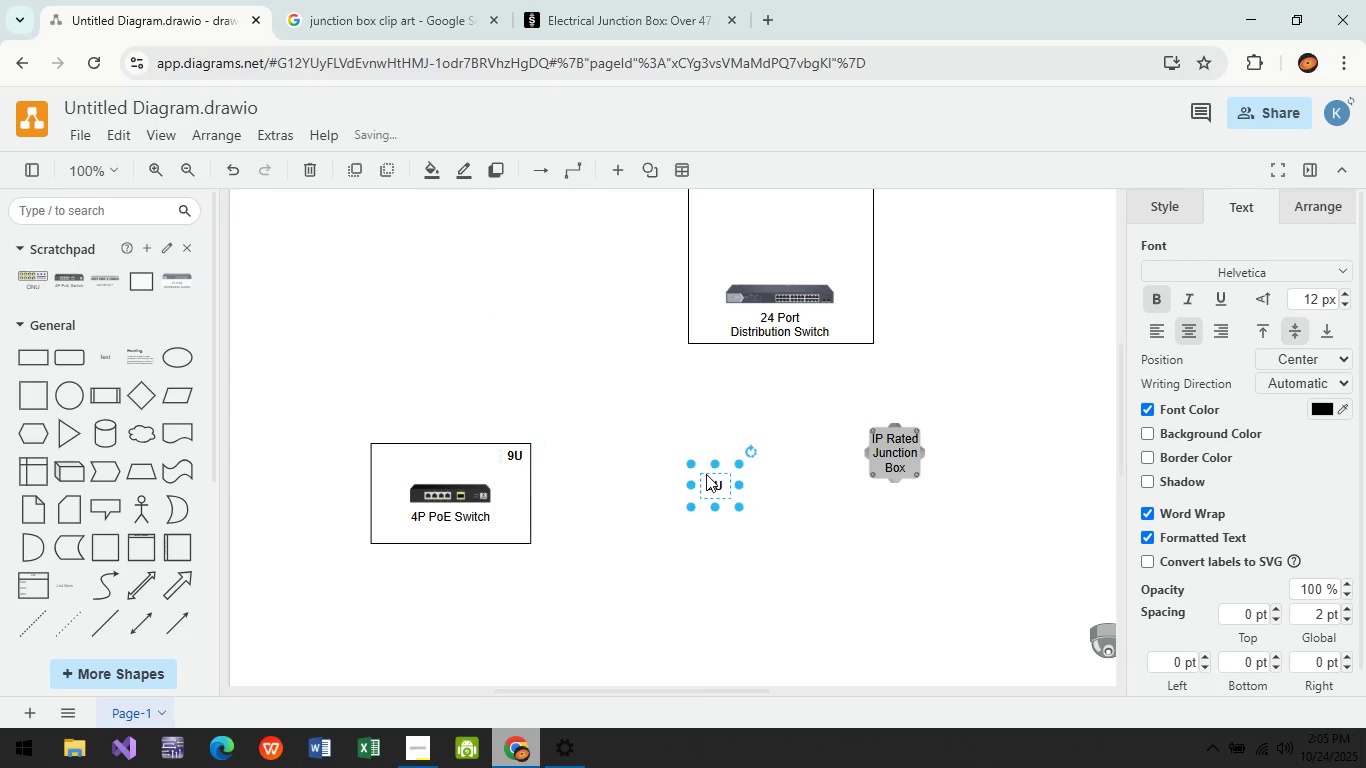 
key(Control+V)
 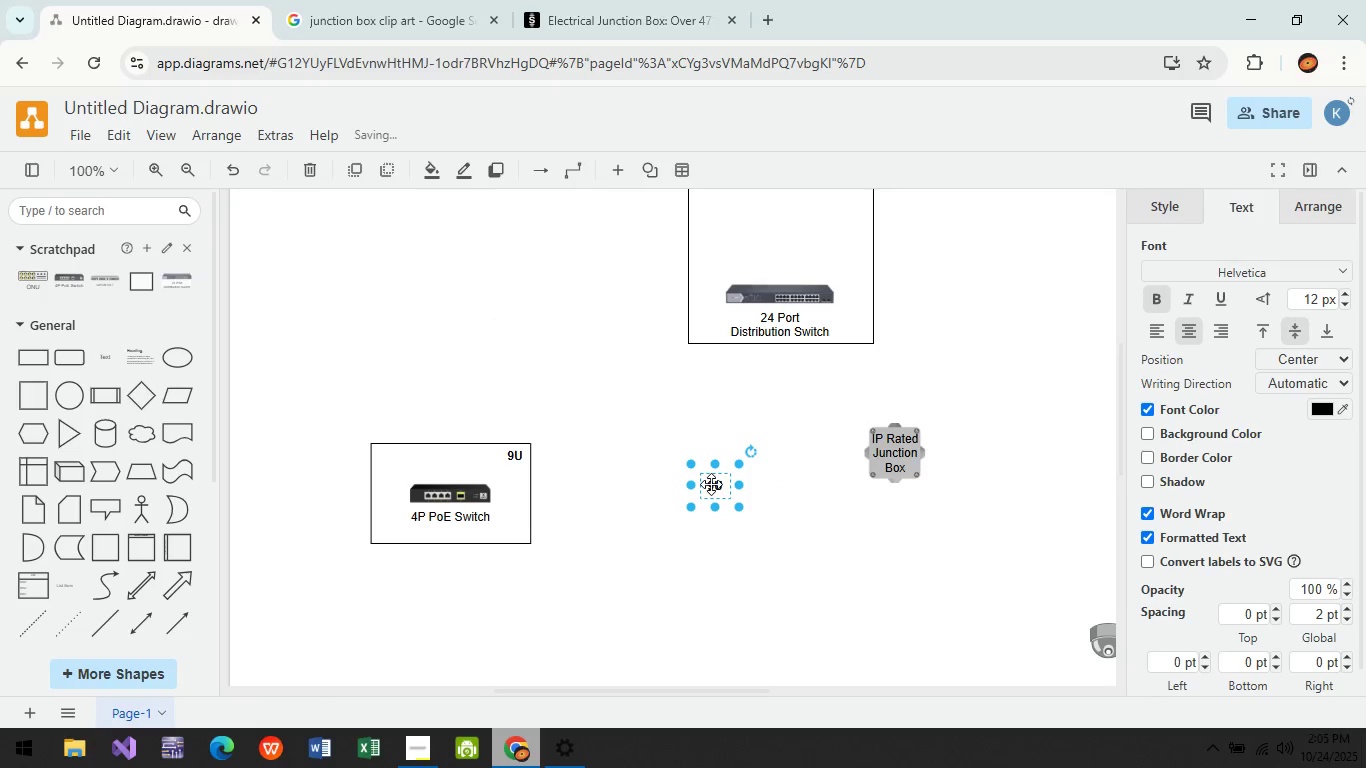 
double_click([711, 484])
 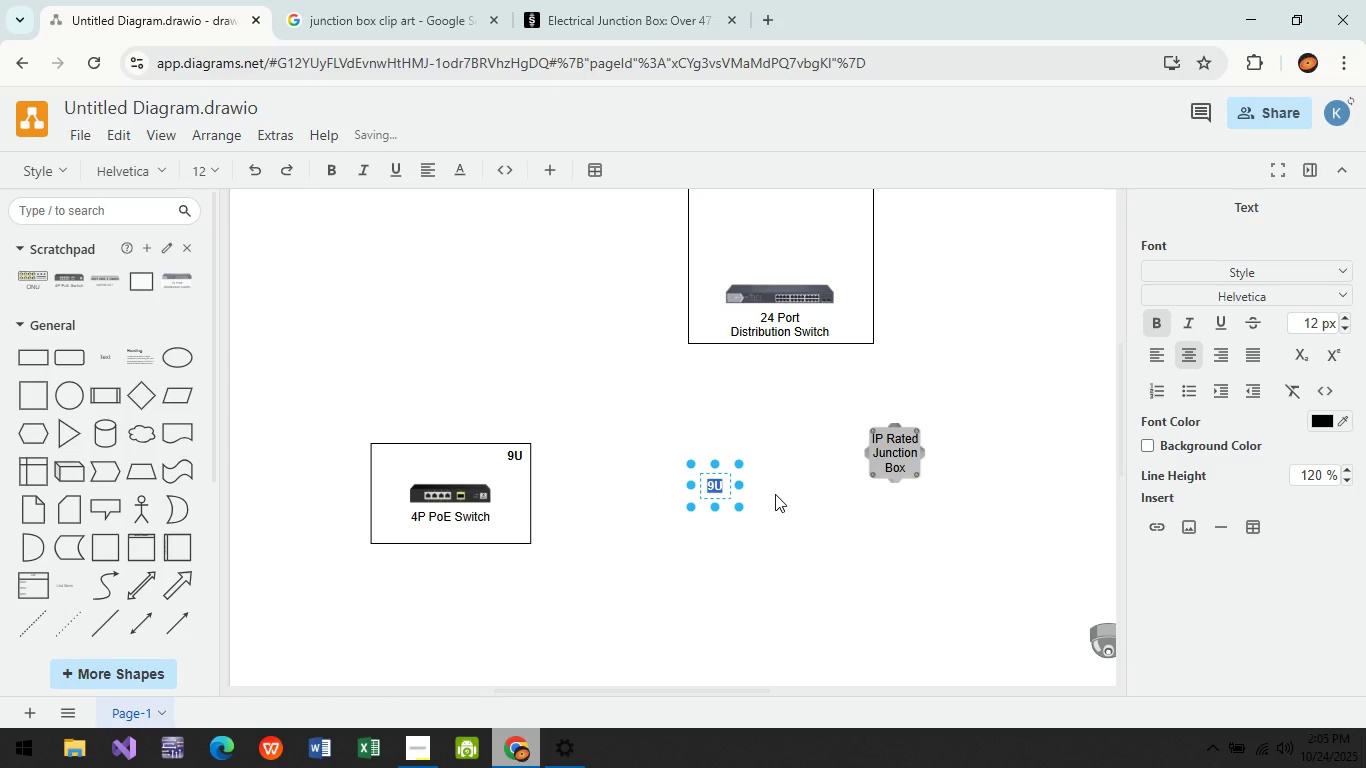 
type(l)
key(Backspace)
type(Lo)
key(Backspace)
key(Backspace)
type(Living ROOM)
key(Backspace)
key(Backspace)
key(Backspace)
type(oom IDF)
 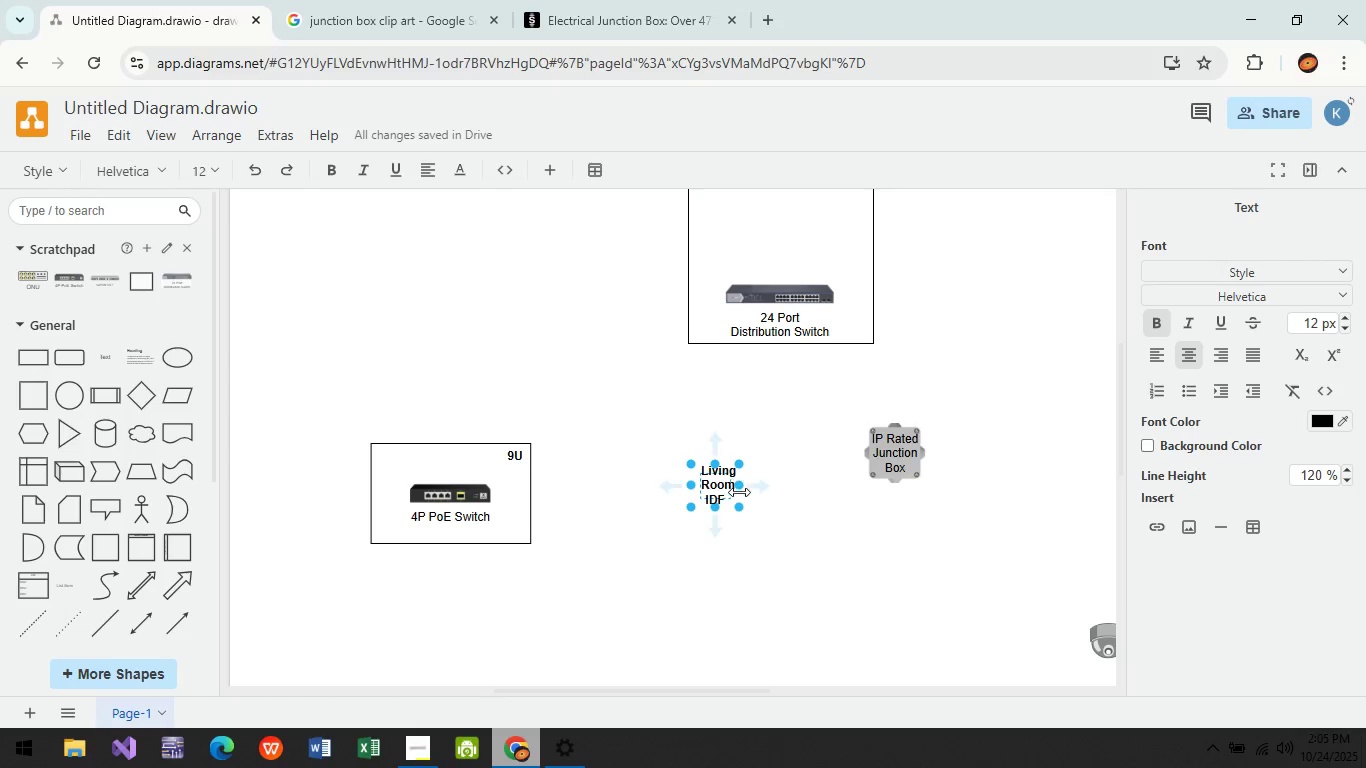 
left_click_drag(start_coordinate=[739, 486], to_coordinate=[808, 488])
 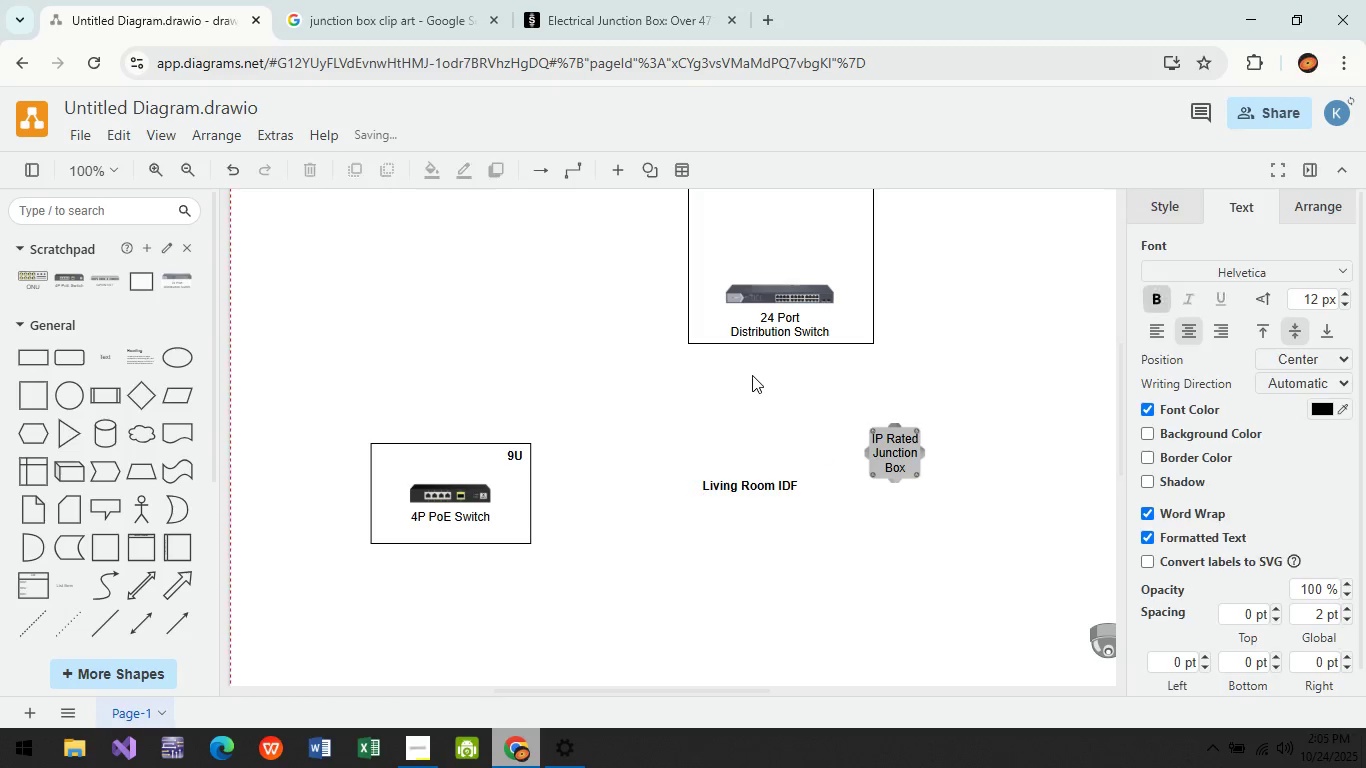 
left_click([752, 375])
 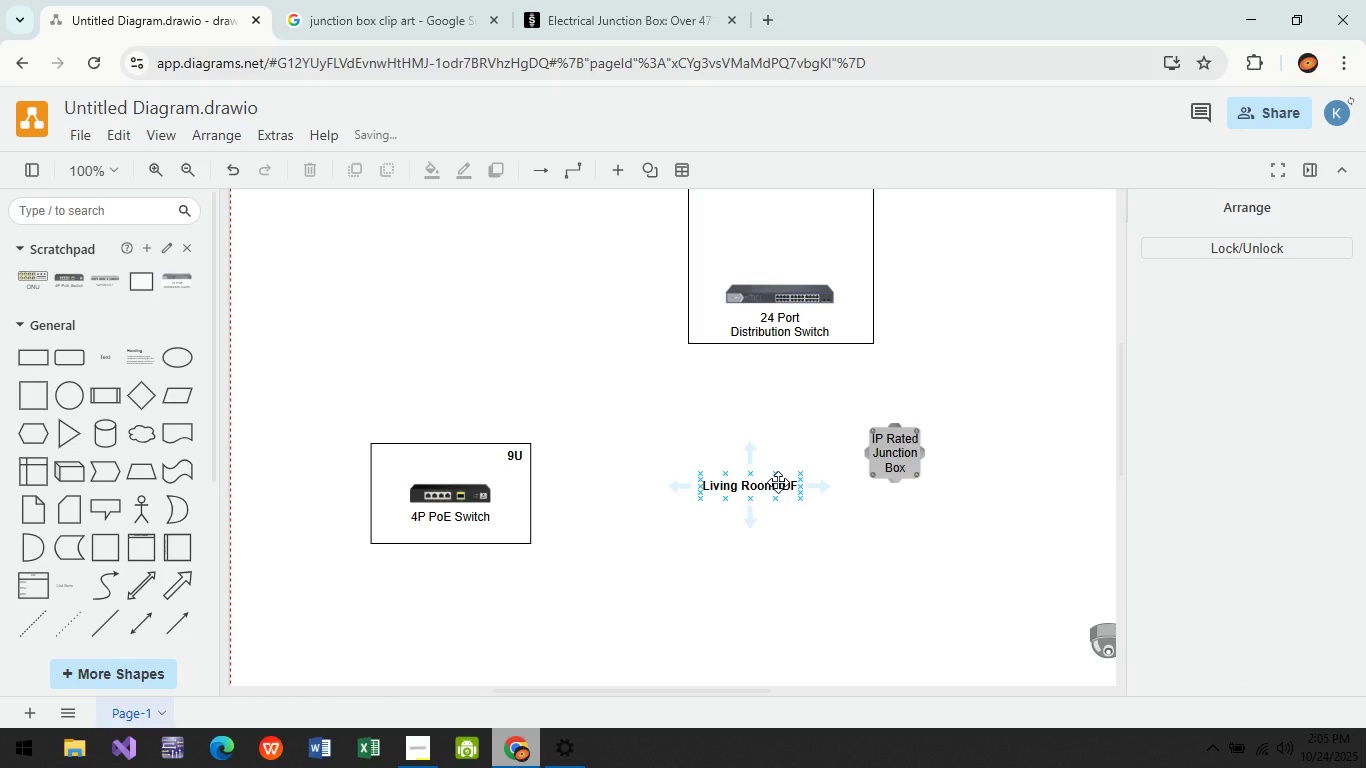 
left_click([778, 482])
 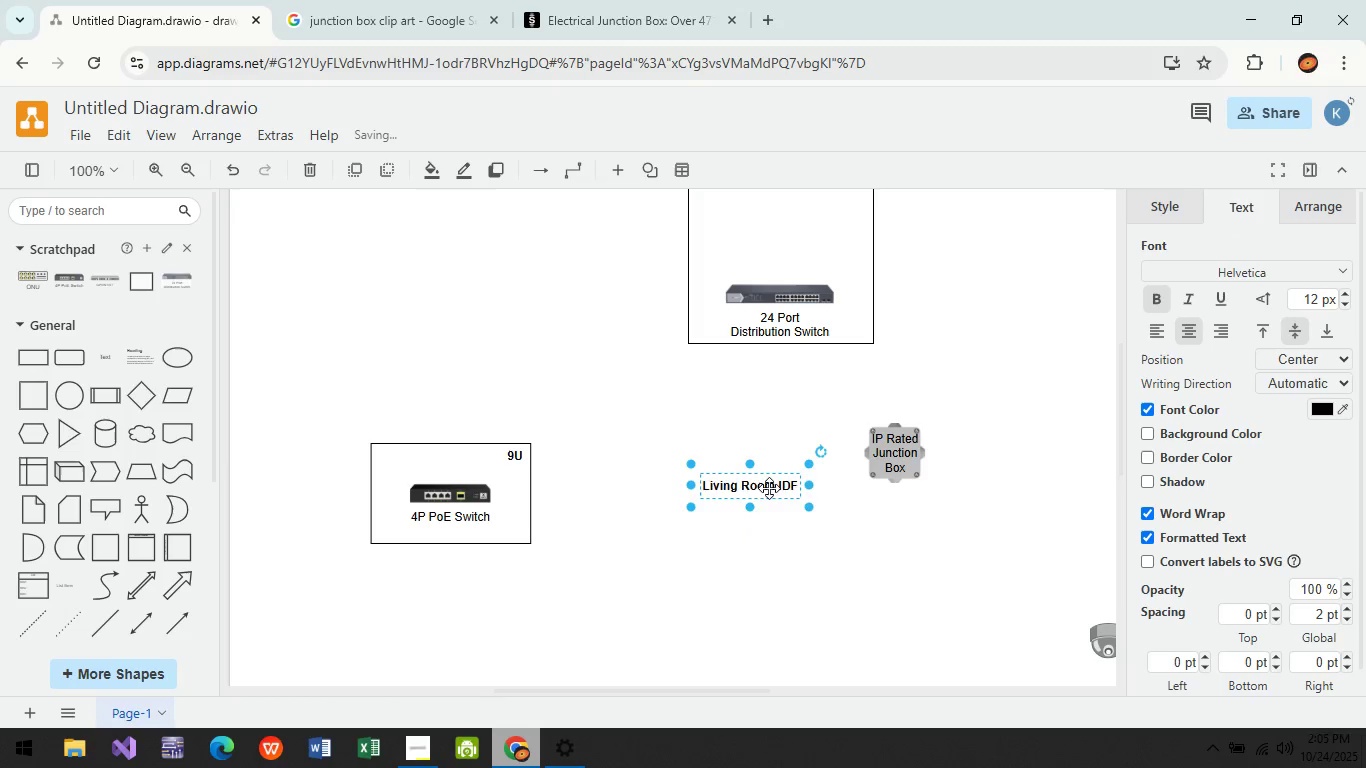 
left_click_drag(start_coordinate=[769, 488], to_coordinate=[444, 458])
 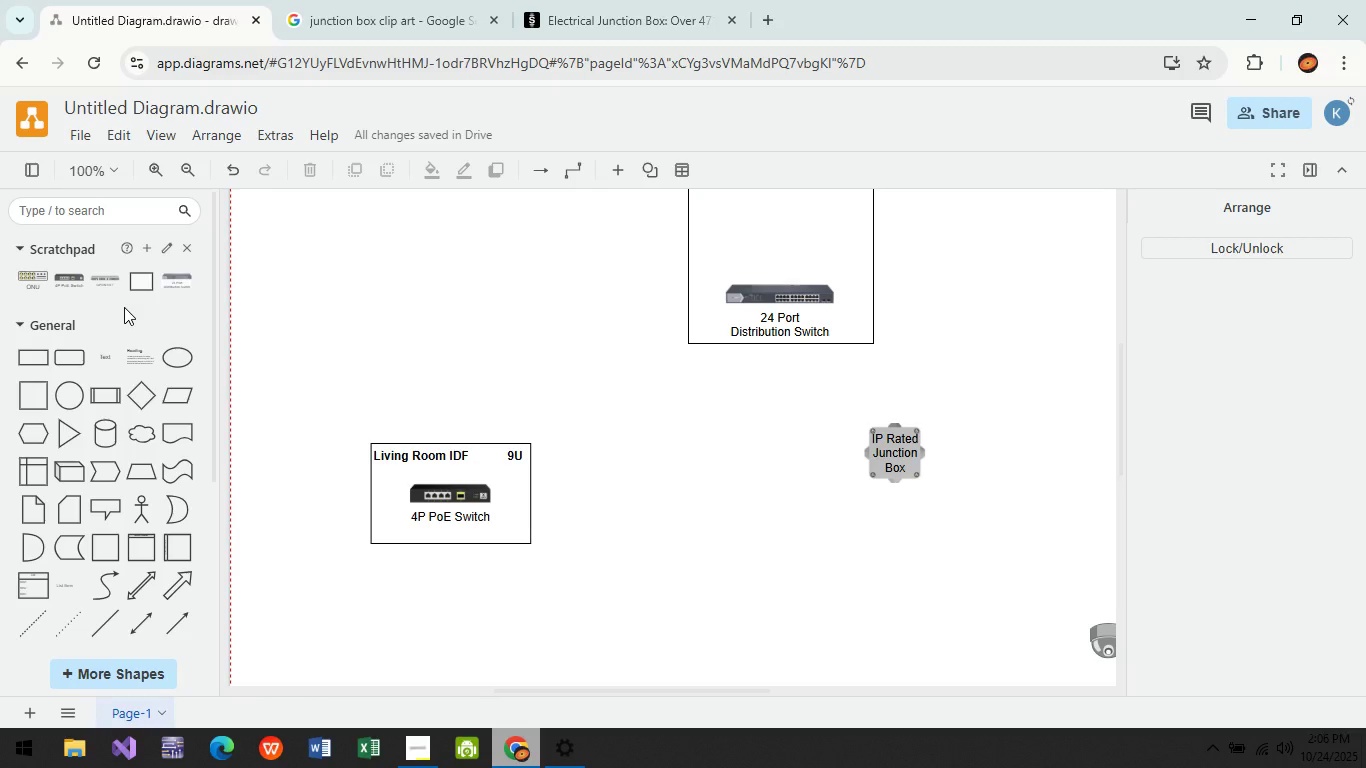 
wait(20.27)
 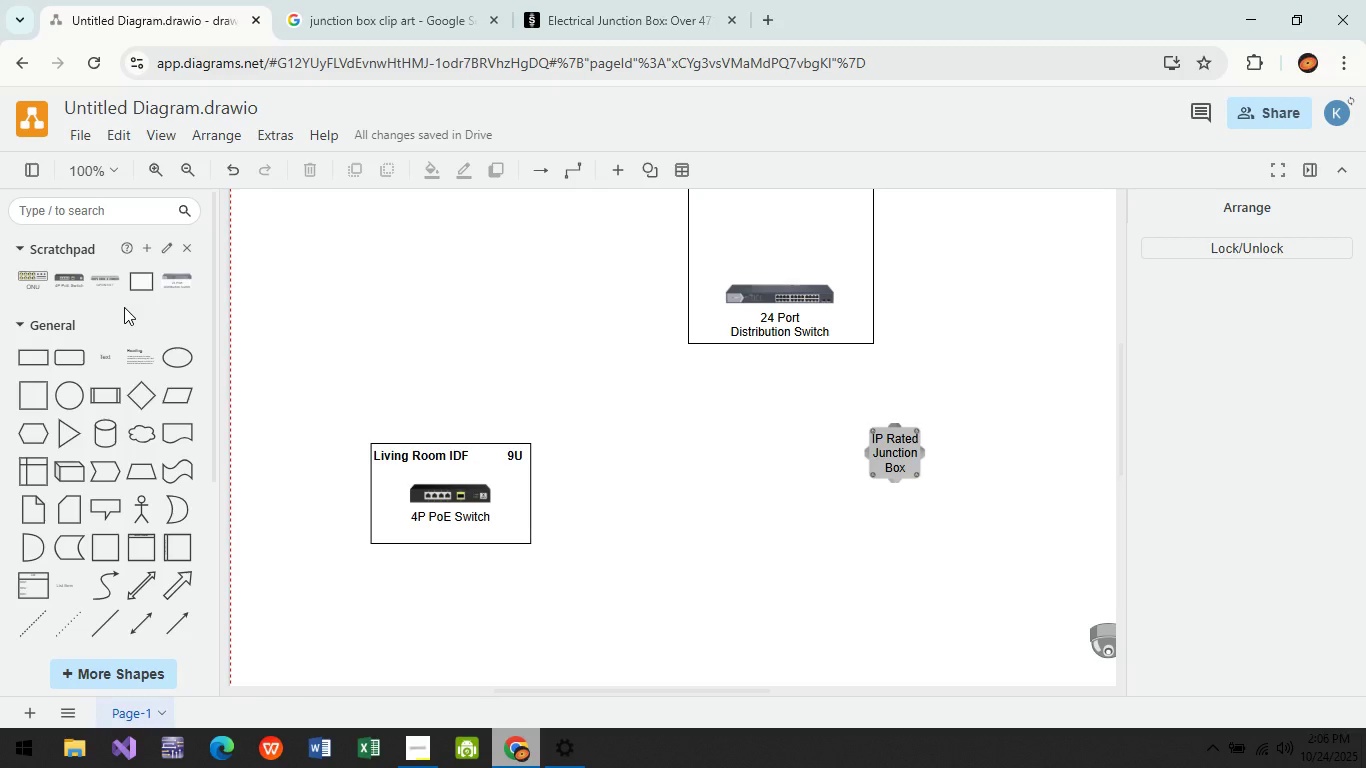 
left_click([425, 429])
 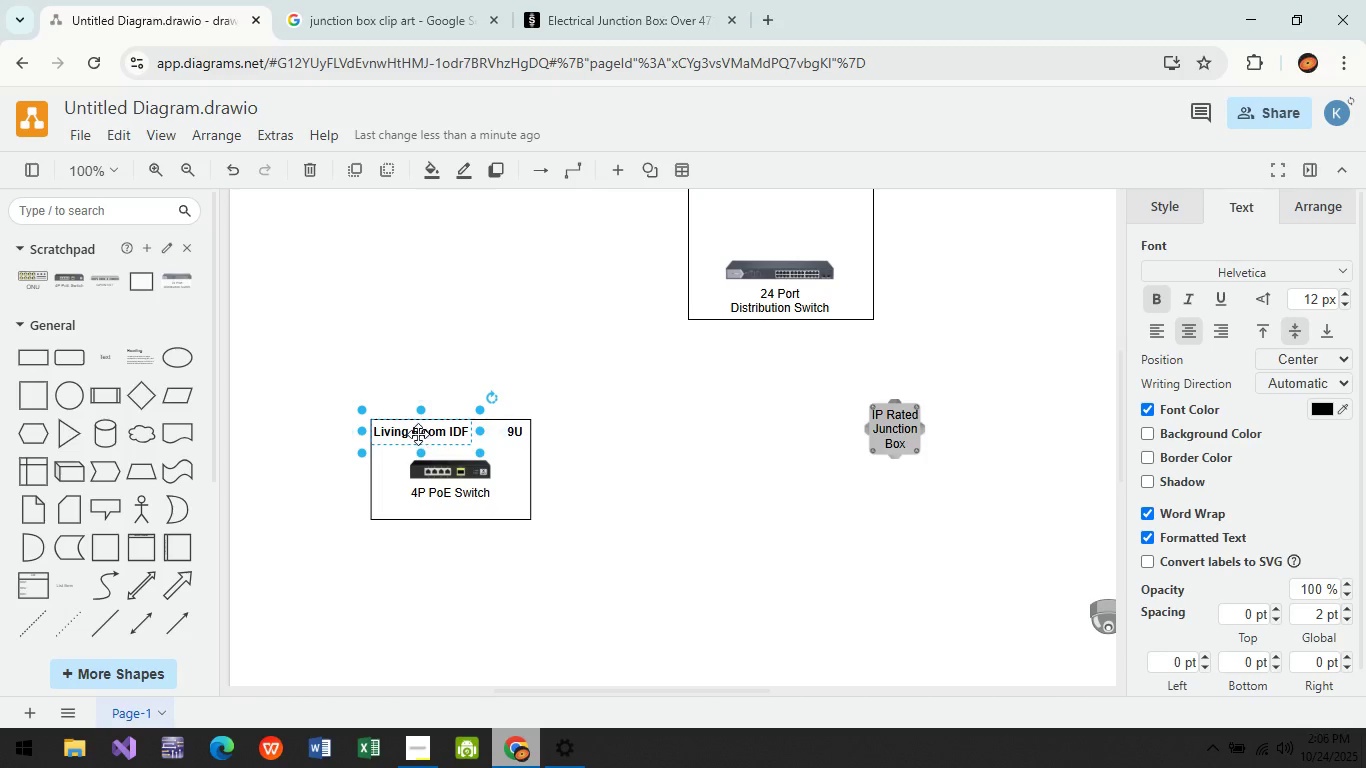 
left_click_drag(start_coordinate=[418, 434], to_coordinate=[685, 518])
 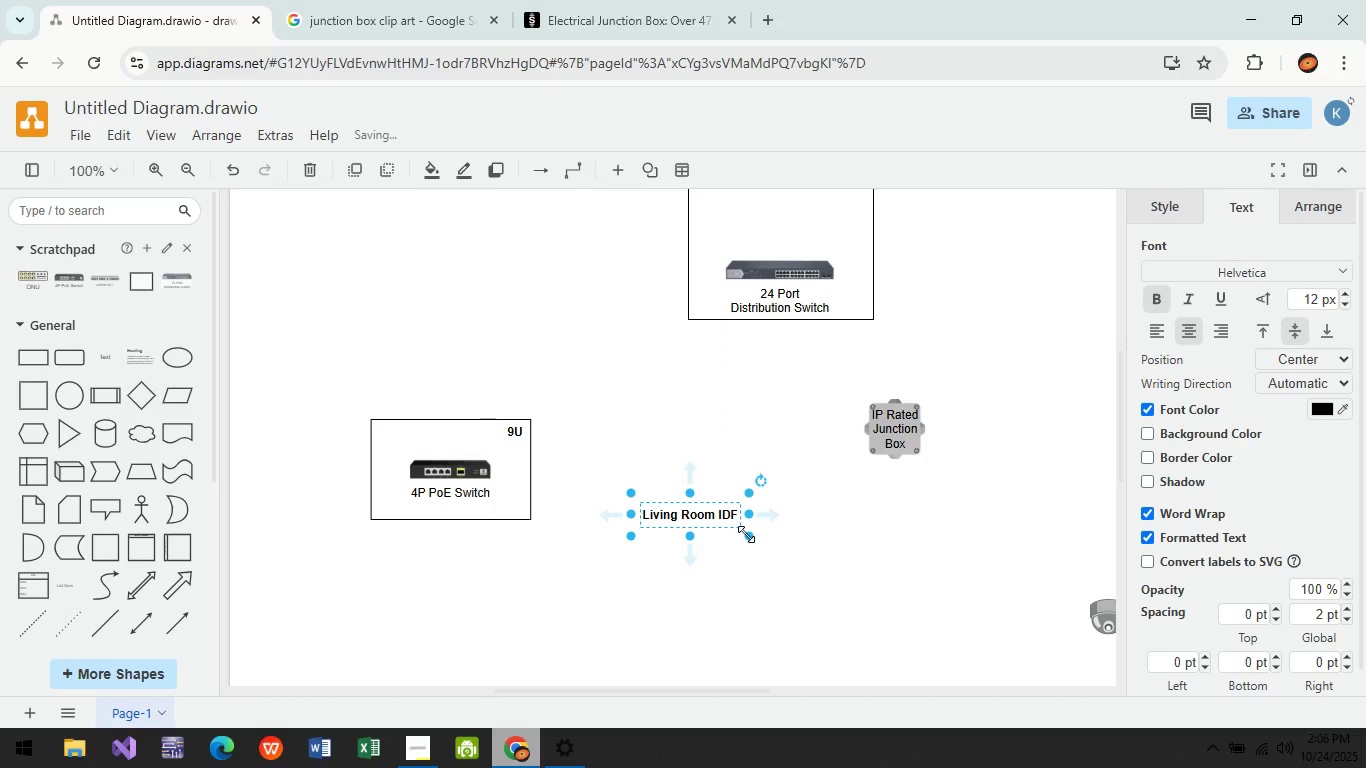 
left_click_drag(start_coordinate=[746, 534], to_coordinate=[760, 528])
 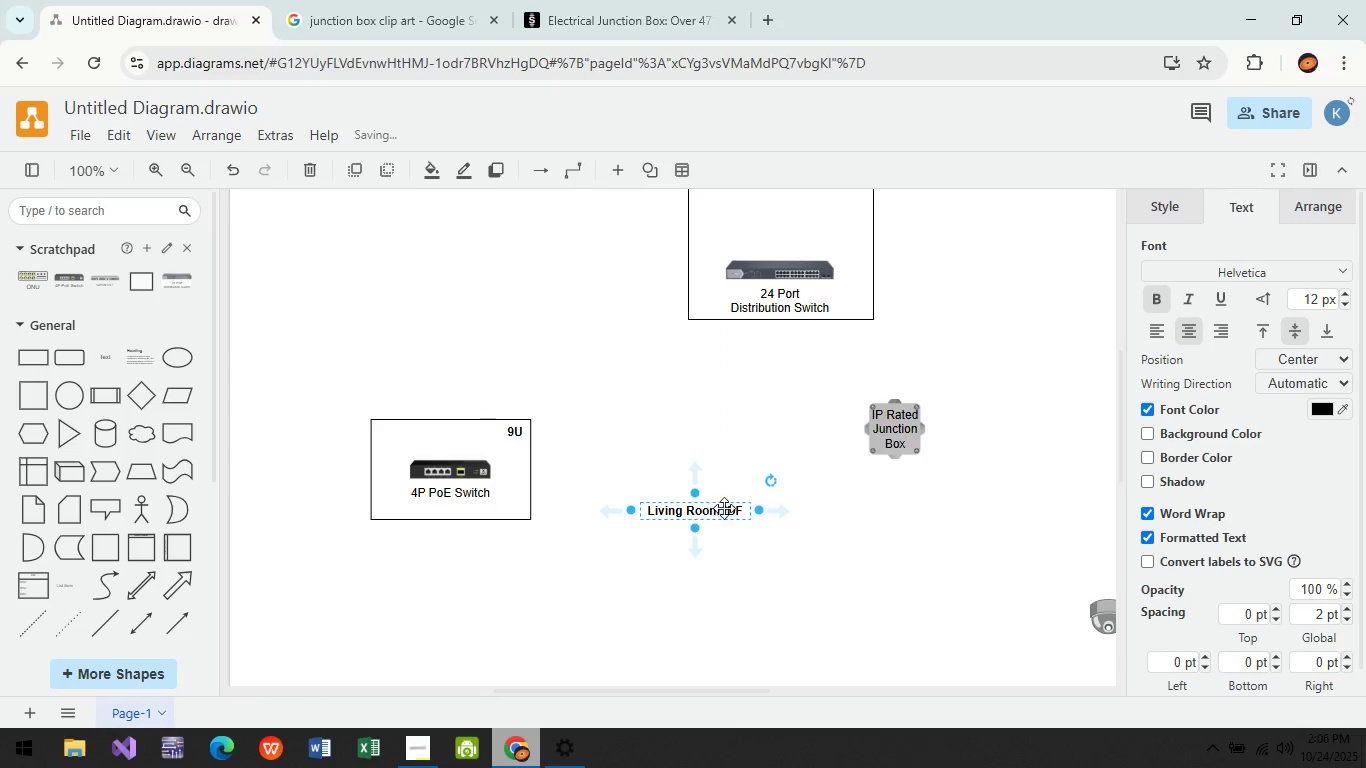 
left_click([724, 508])
 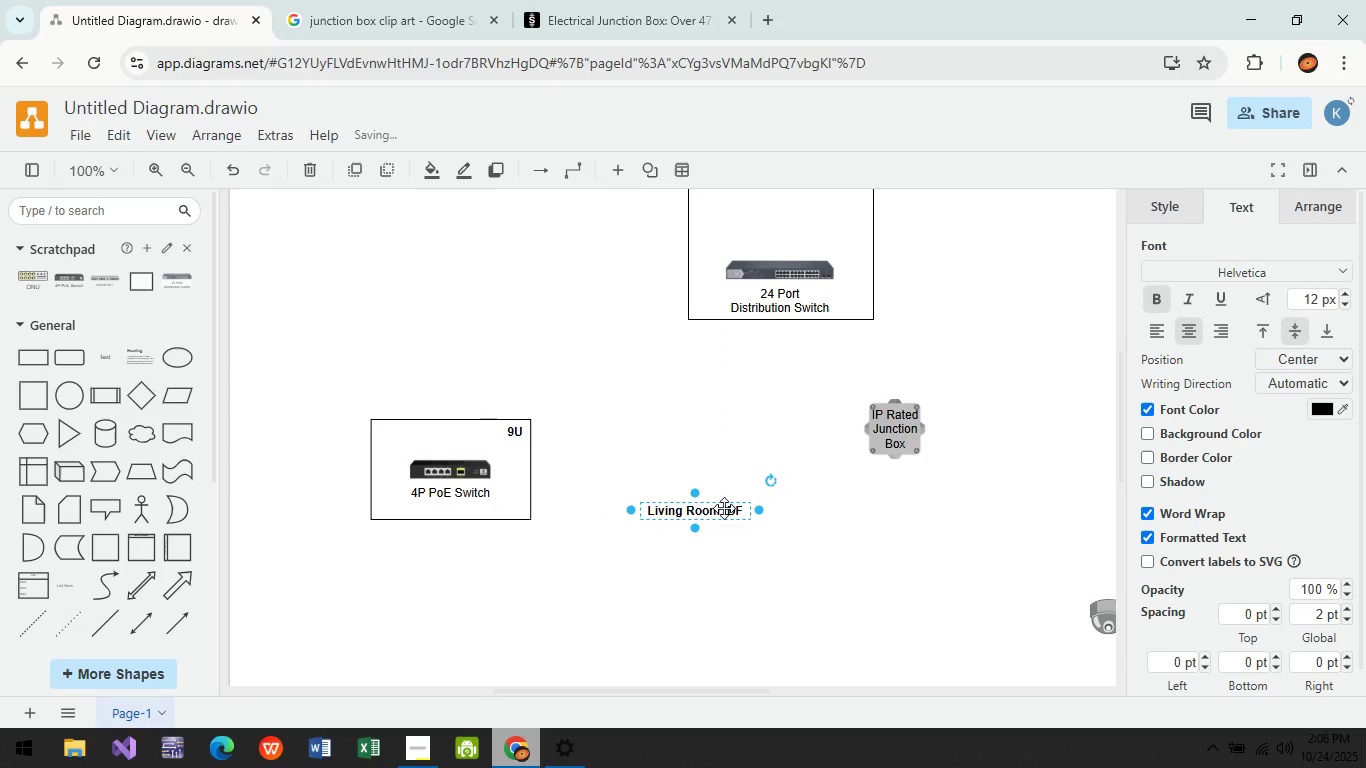 
left_click_drag(start_coordinate=[724, 508], to_coordinate=[451, 425])
 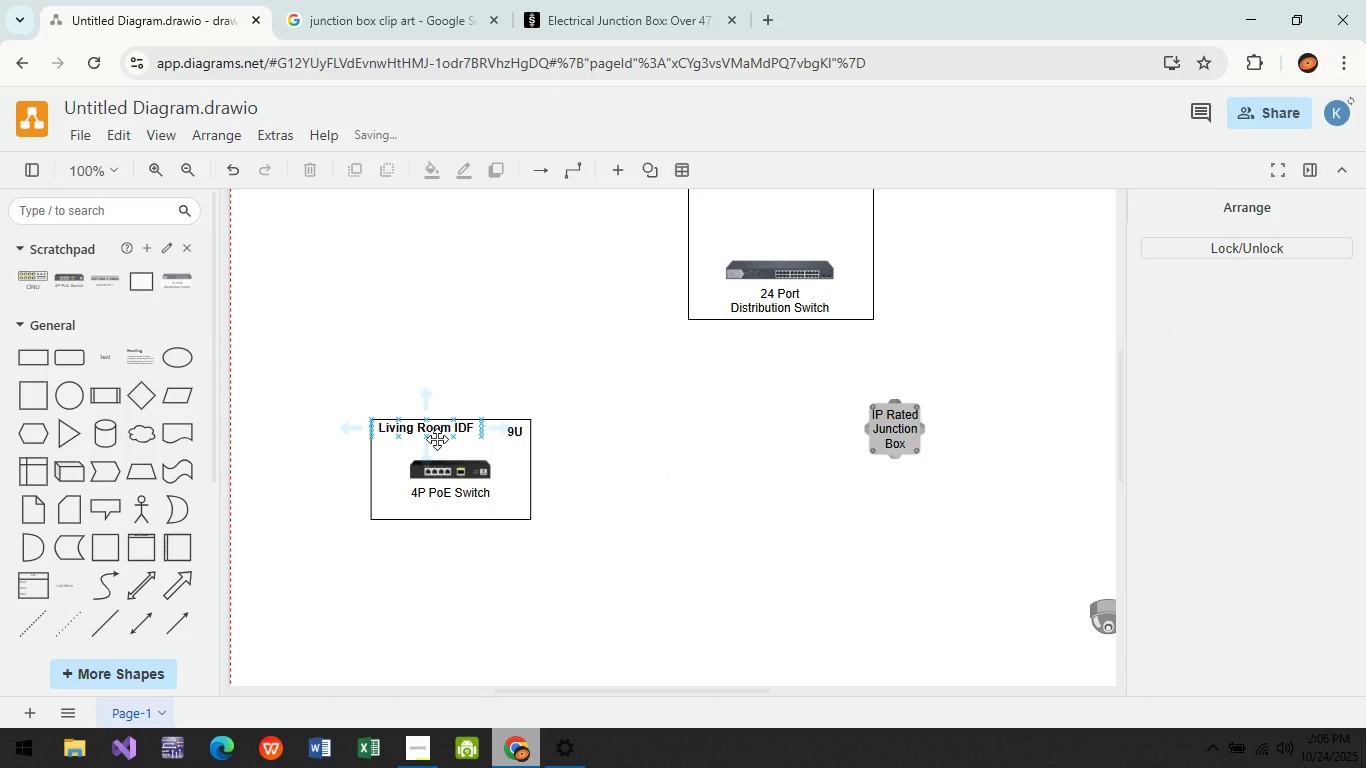 
mouse_move([405, 450])
 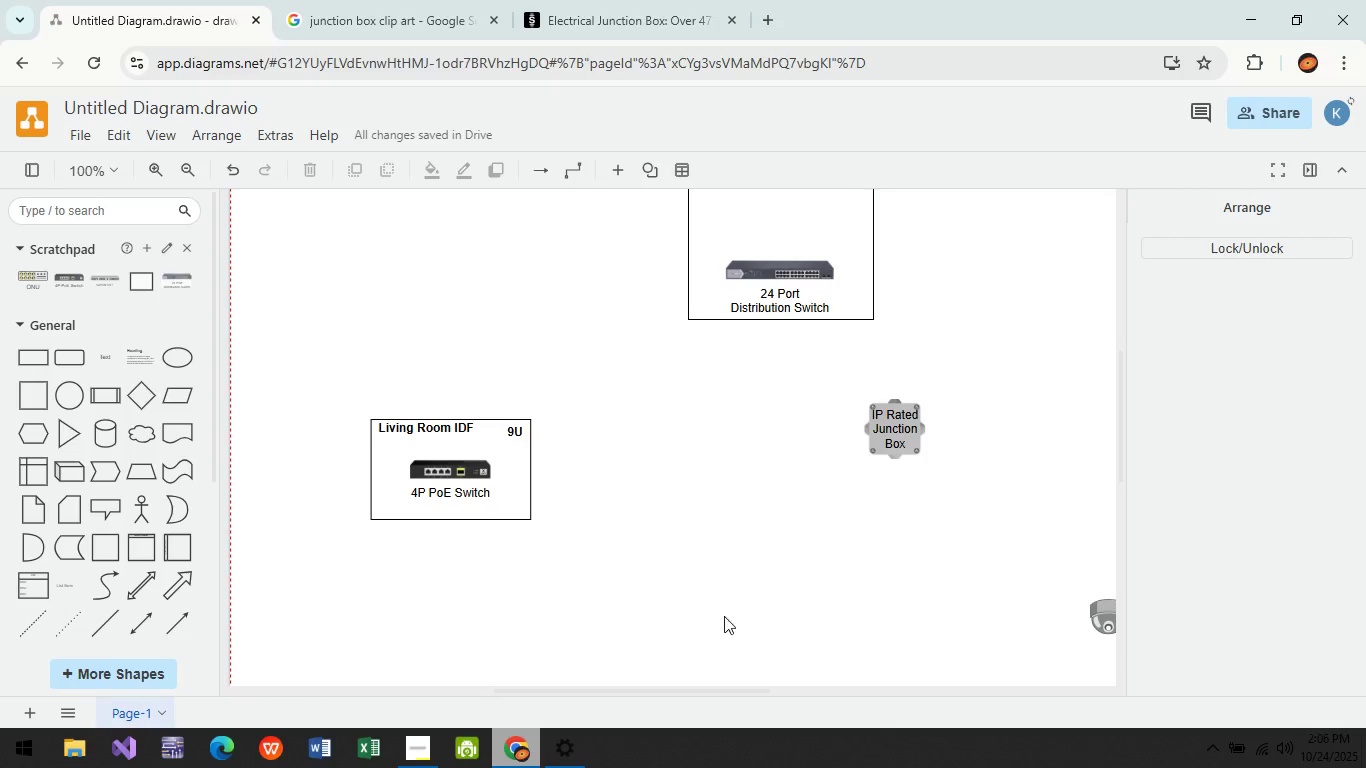 
wait(6.87)
 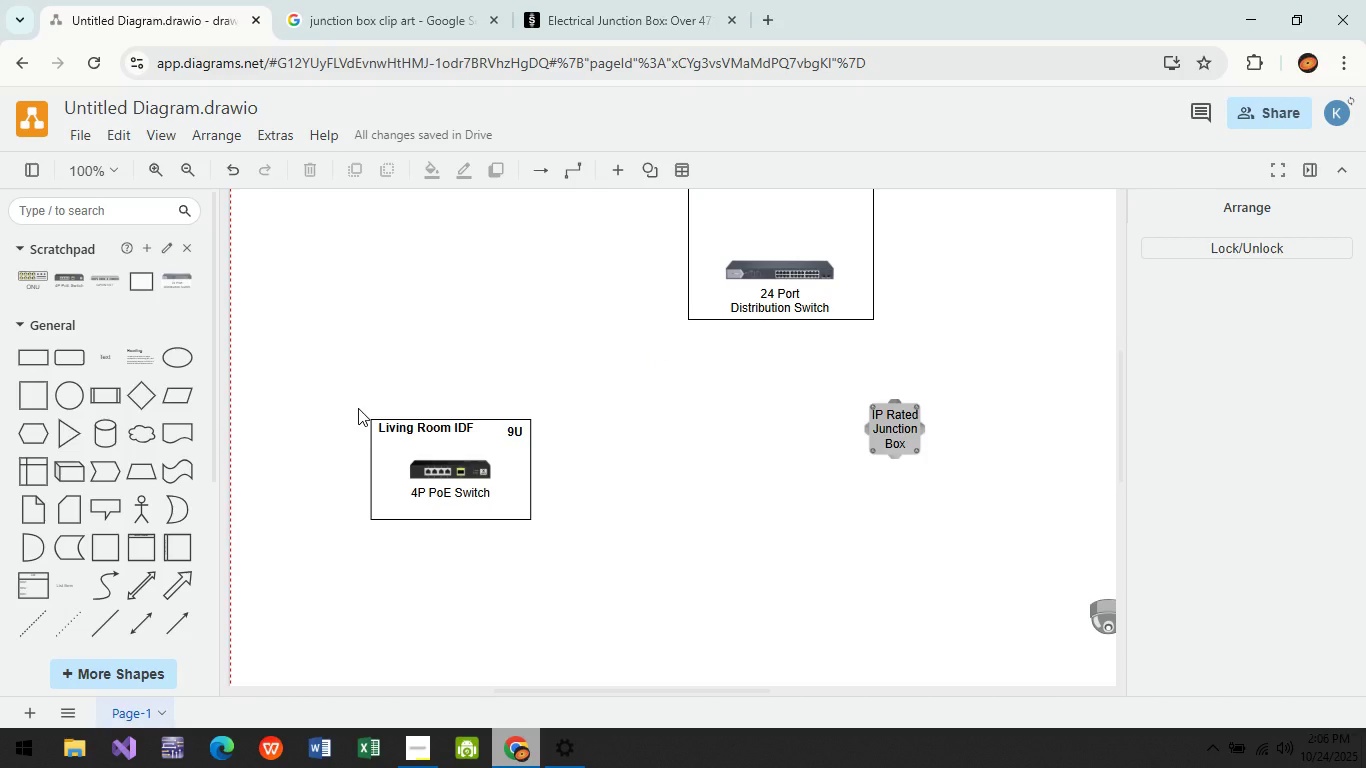 
left_click([532, 335])
 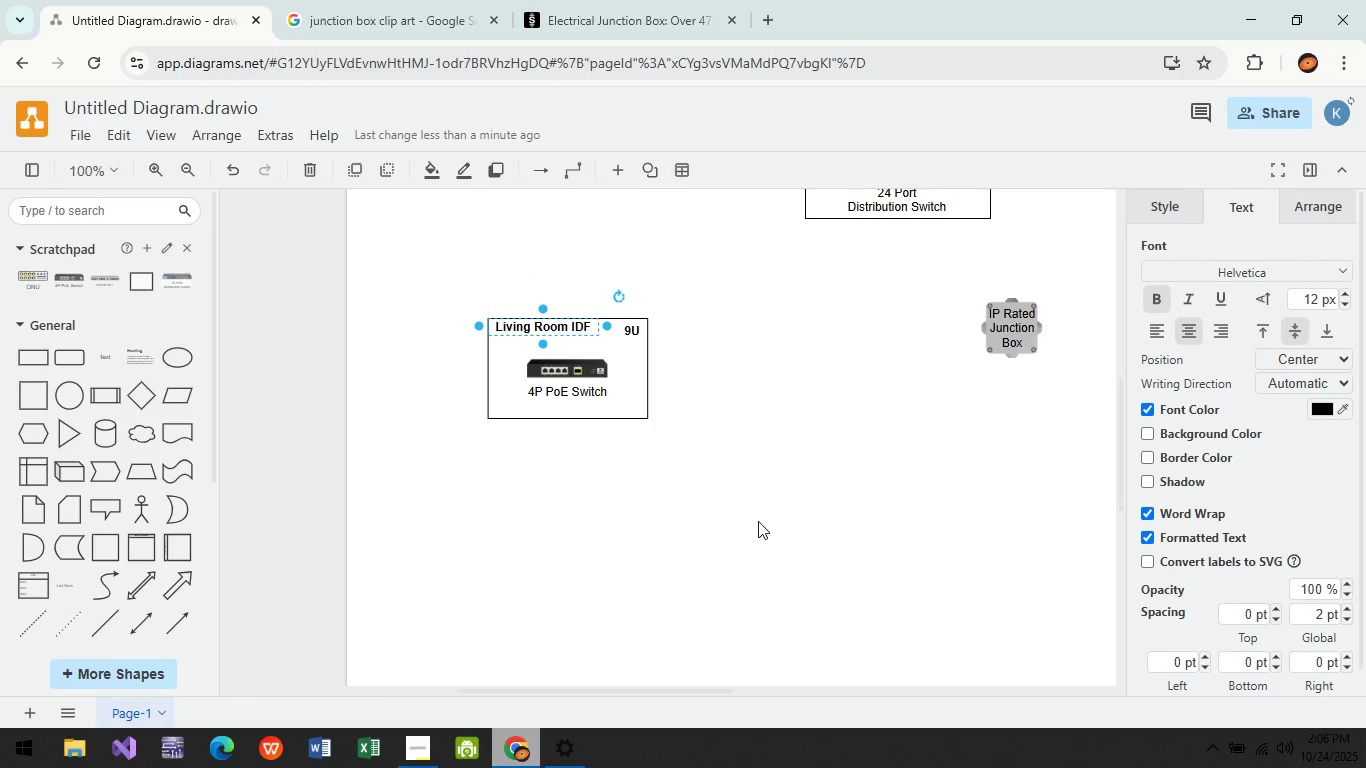 
hold_key(key=ControlLeft, duration=0.73)
scroll: coordinate [603, 332], scroll_direction: up, amount: 5.0
 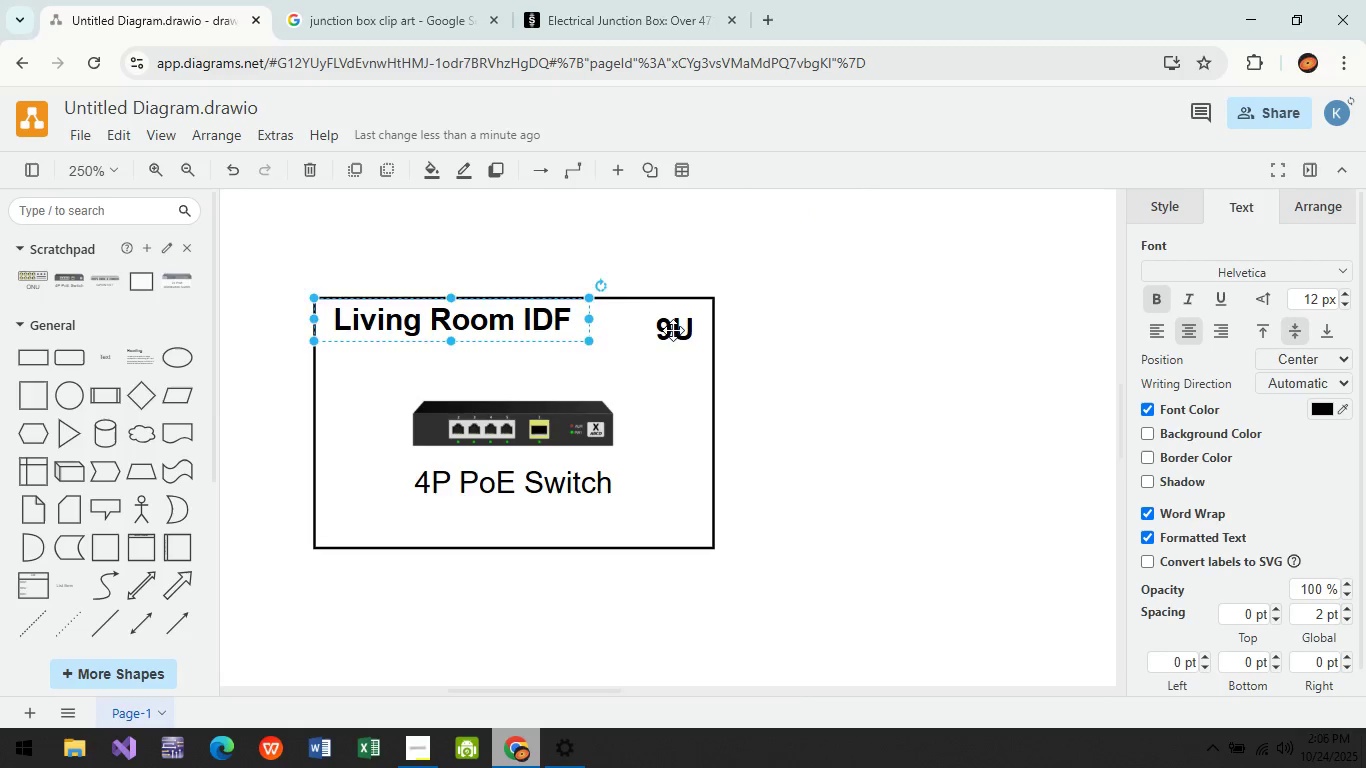 
left_click([673, 330])
 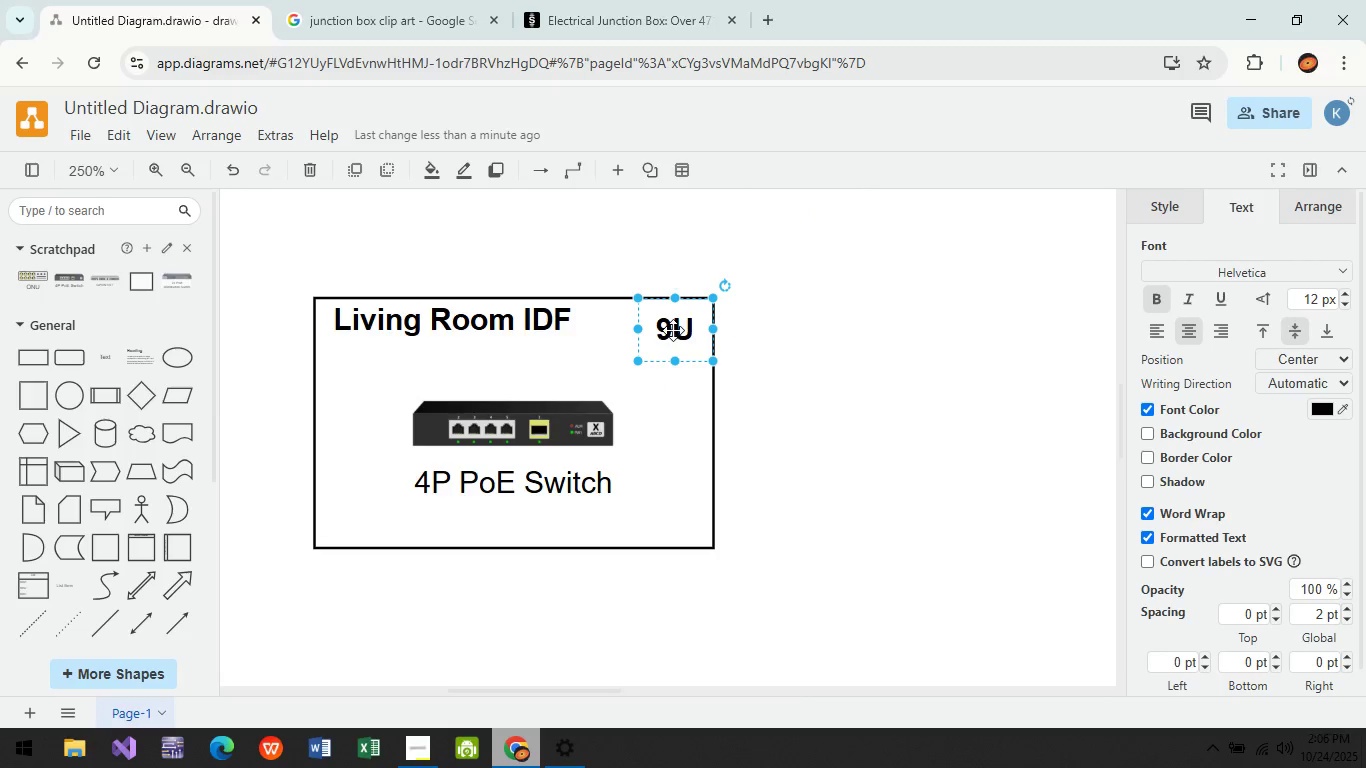 
left_click_drag(start_coordinate=[673, 330], to_coordinate=[855, 408])
 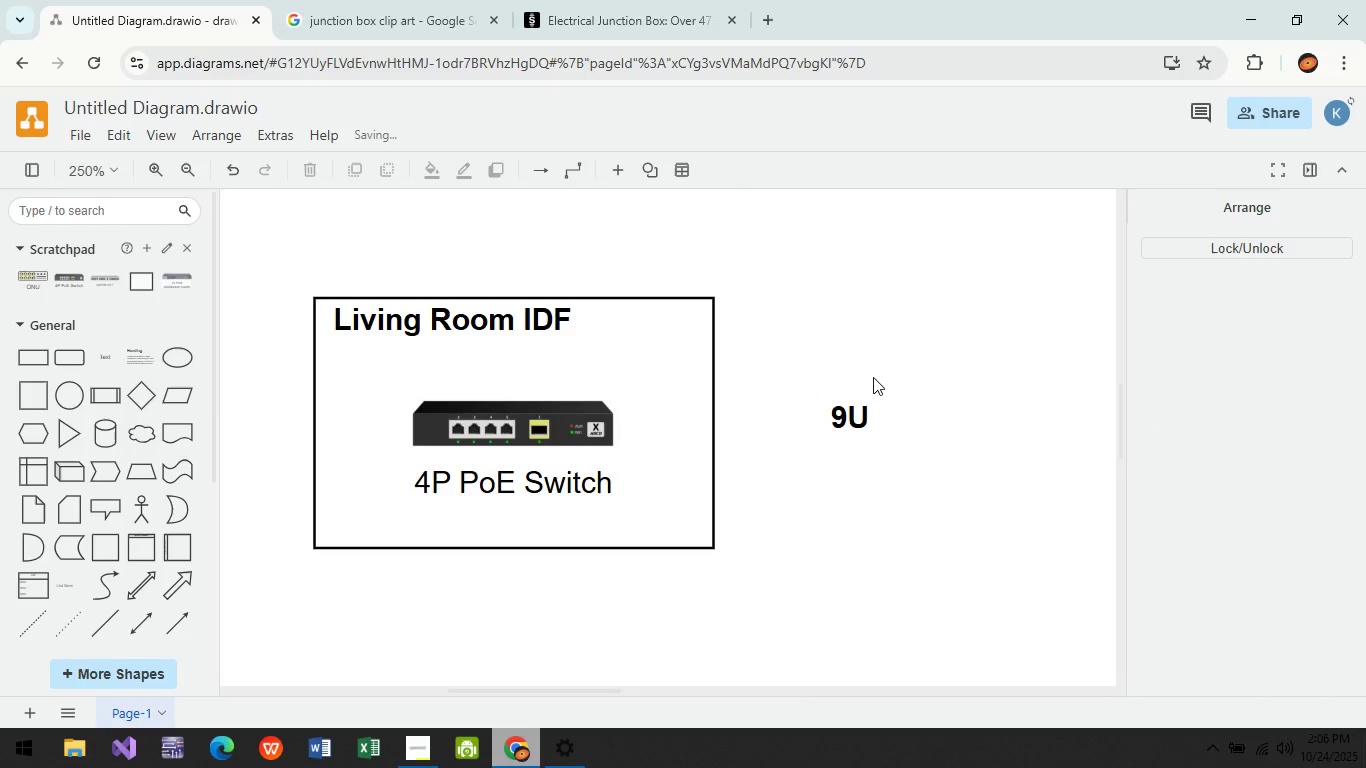 
double_click([843, 443])
 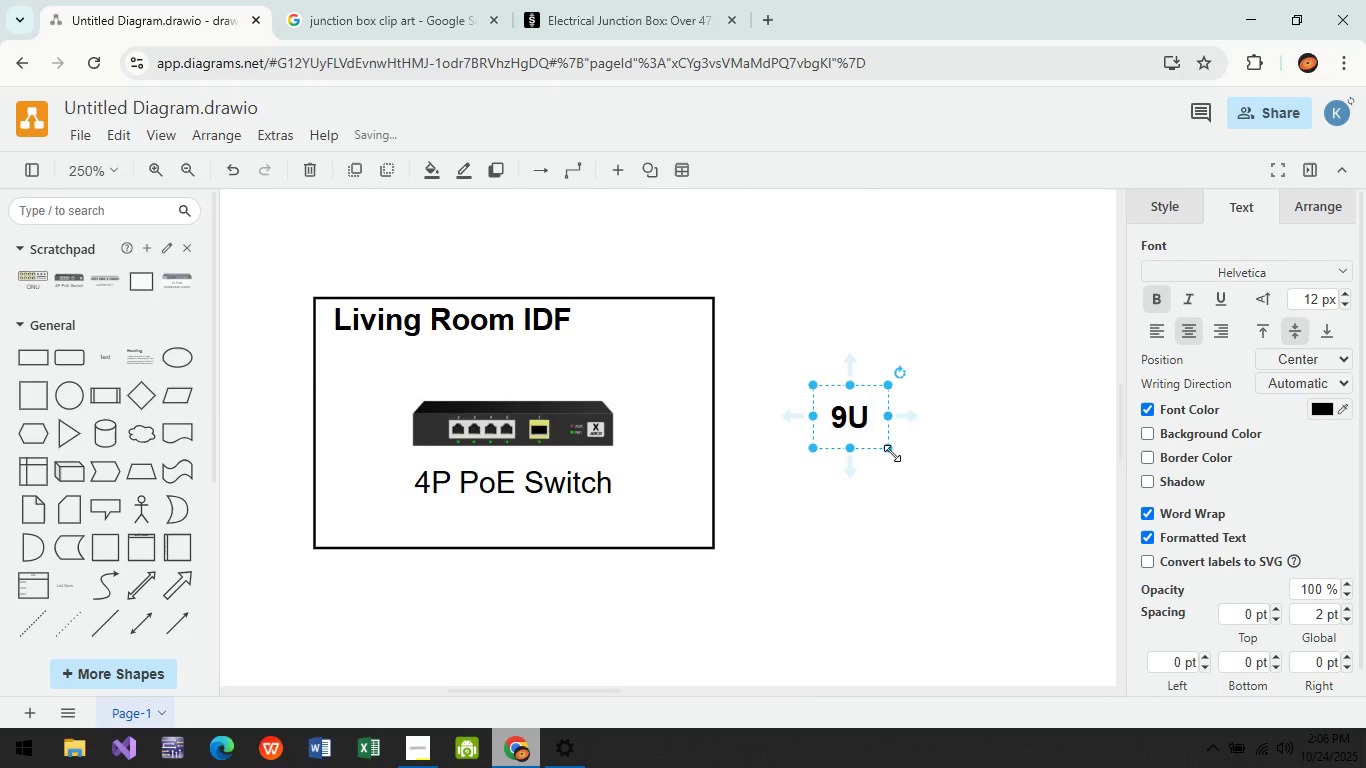 
left_click_drag(start_coordinate=[892, 453], to_coordinate=[896, 424])
 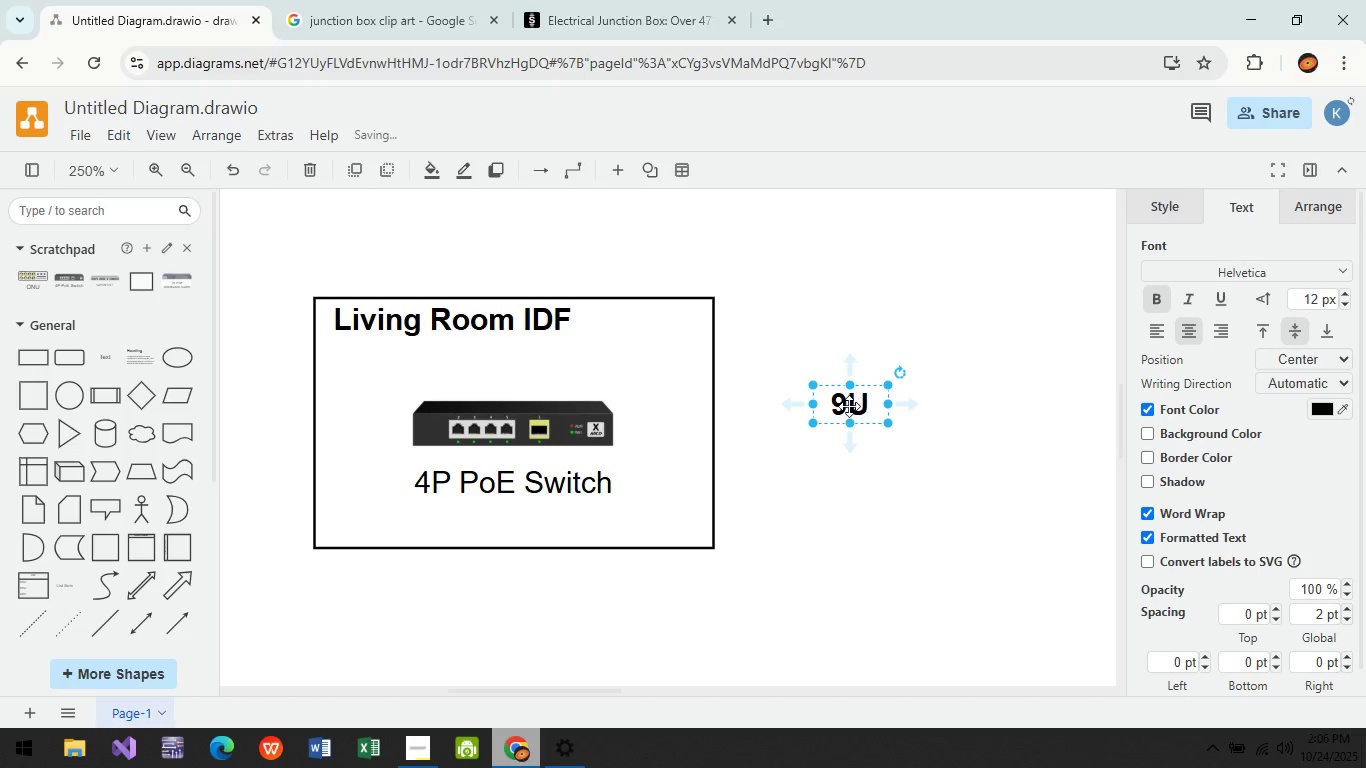 
left_click_drag(start_coordinate=[849, 406], to_coordinate=[681, 318])
 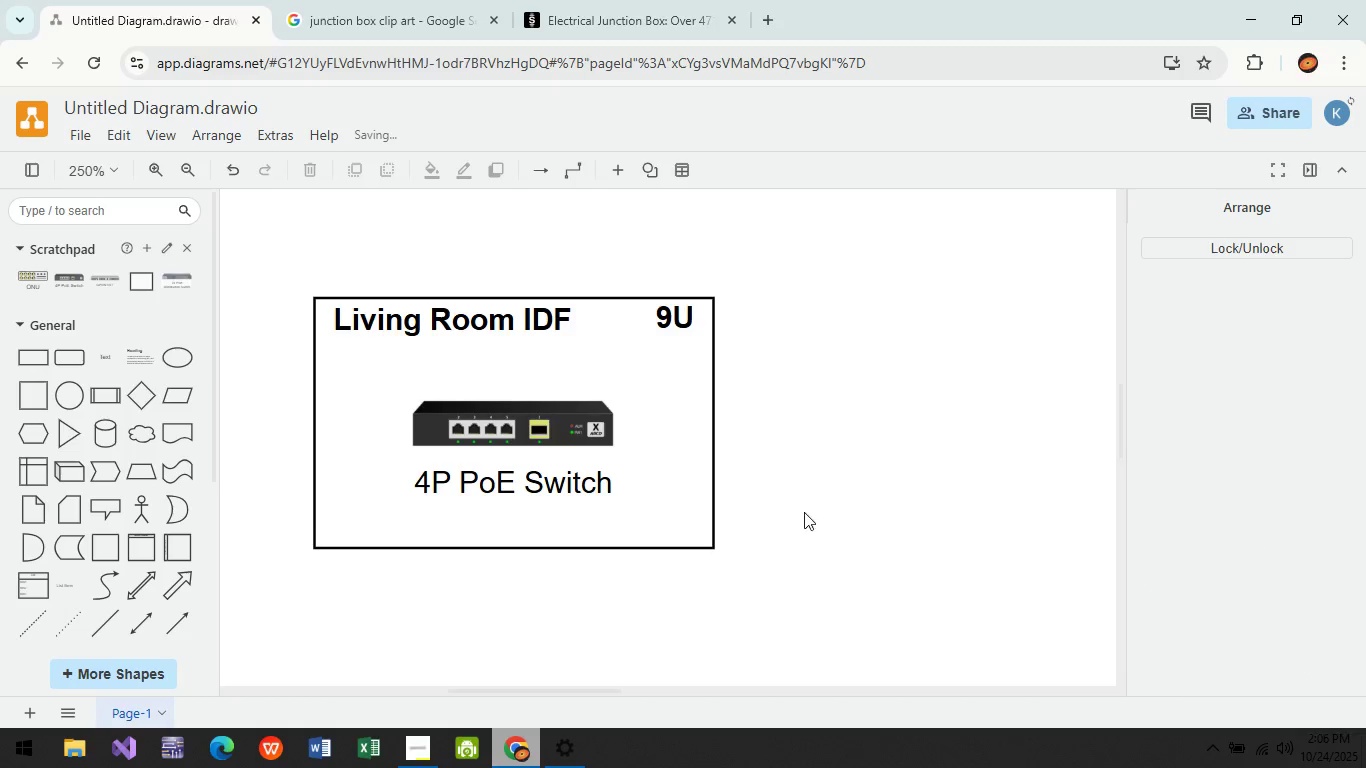 
hold_key(key=ControlLeft, duration=0.53)
 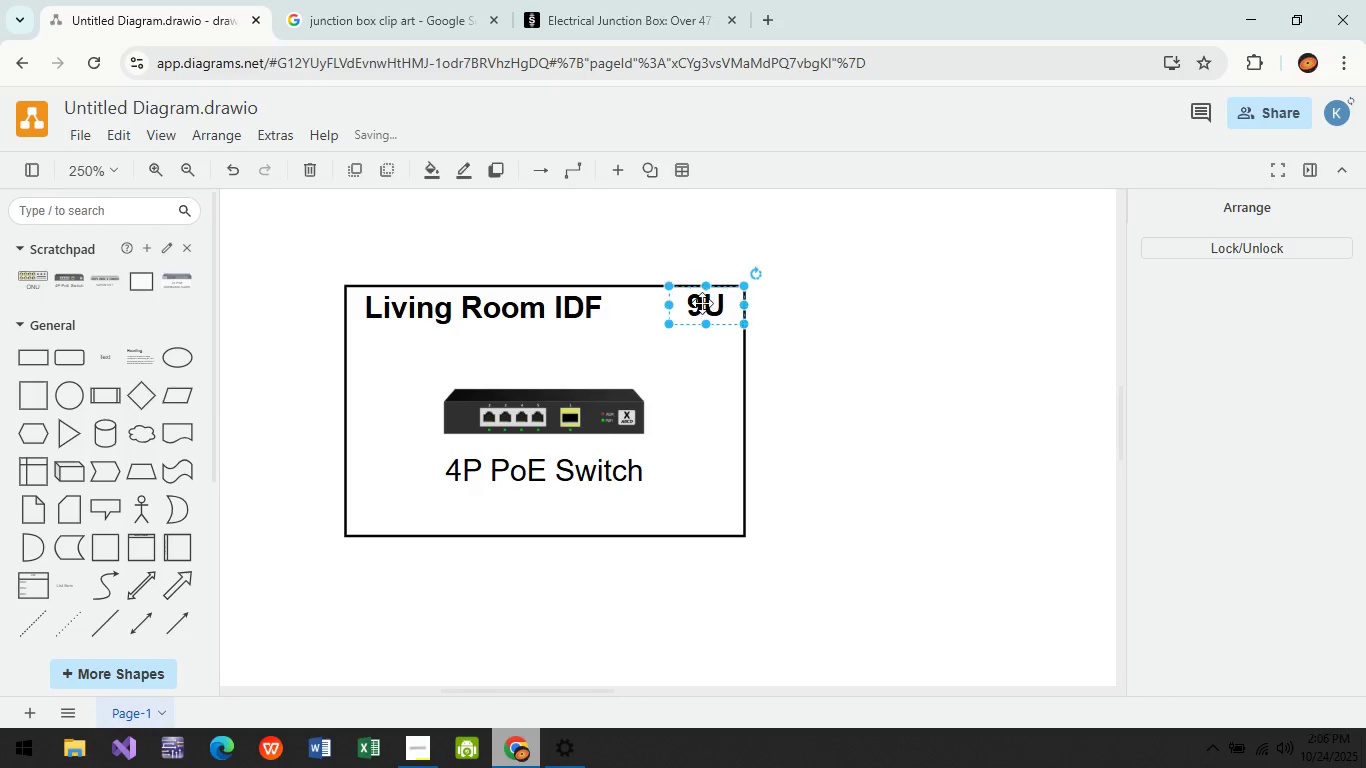 
left_click([702, 303])
 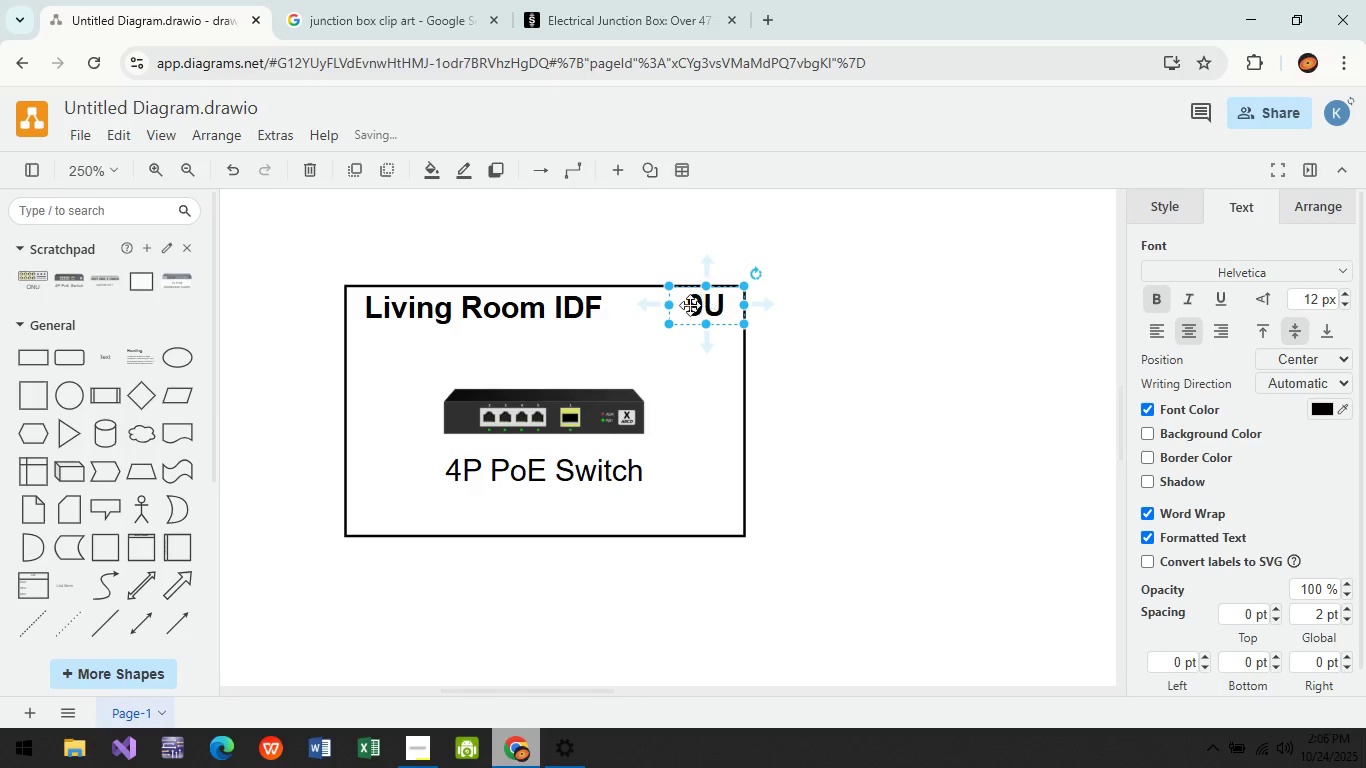 
left_click_drag(start_coordinate=[690, 305], to_coordinate=[866, 413])
 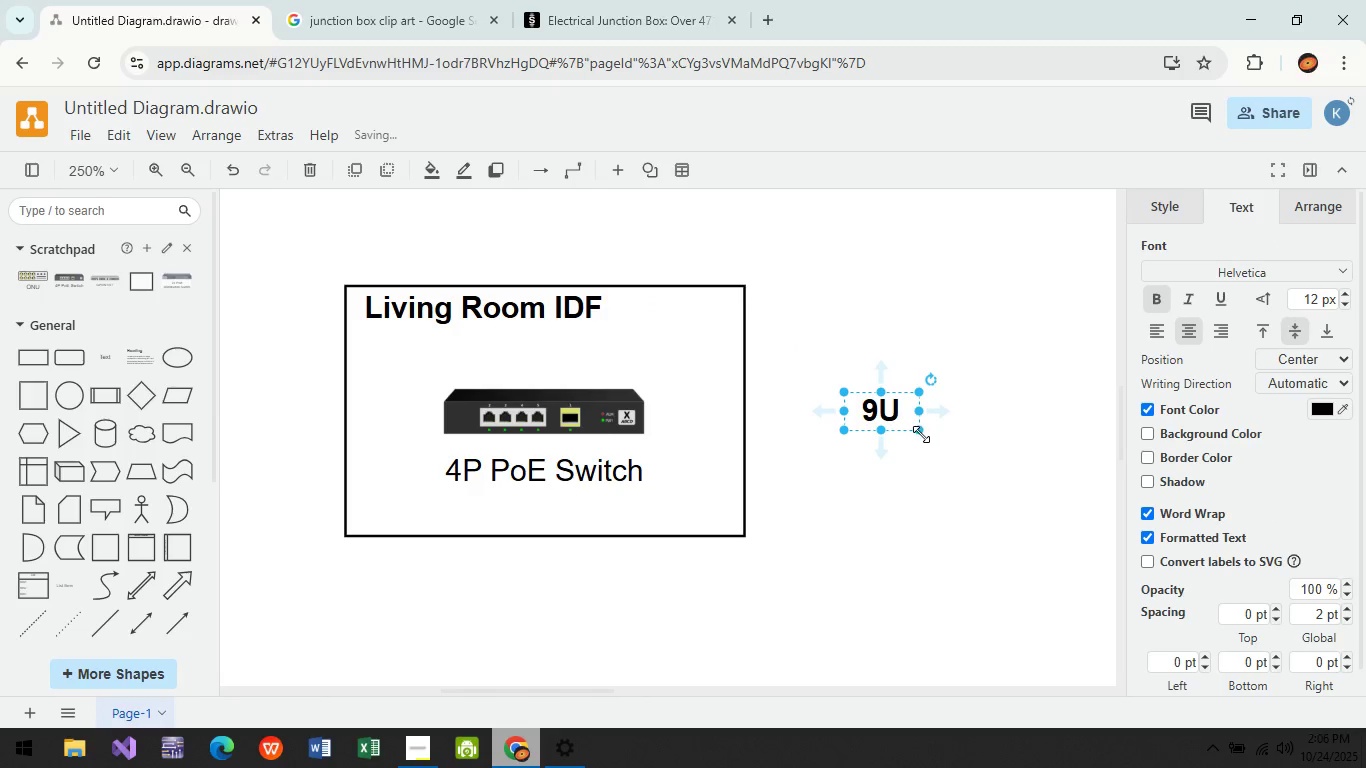 
left_click_drag(start_coordinate=[920, 434], to_coordinate=[898, 432])
 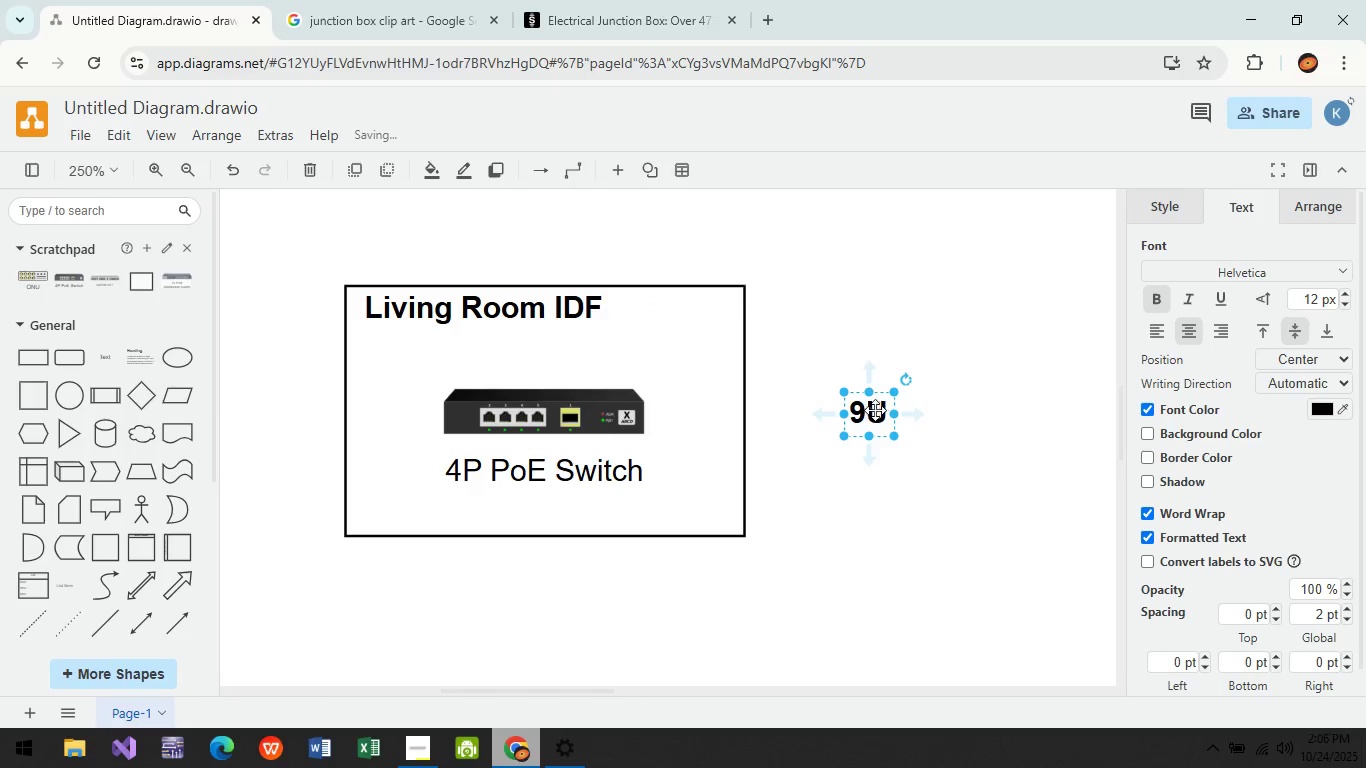 
left_click_drag(start_coordinate=[872, 411], to_coordinate=[721, 298])
 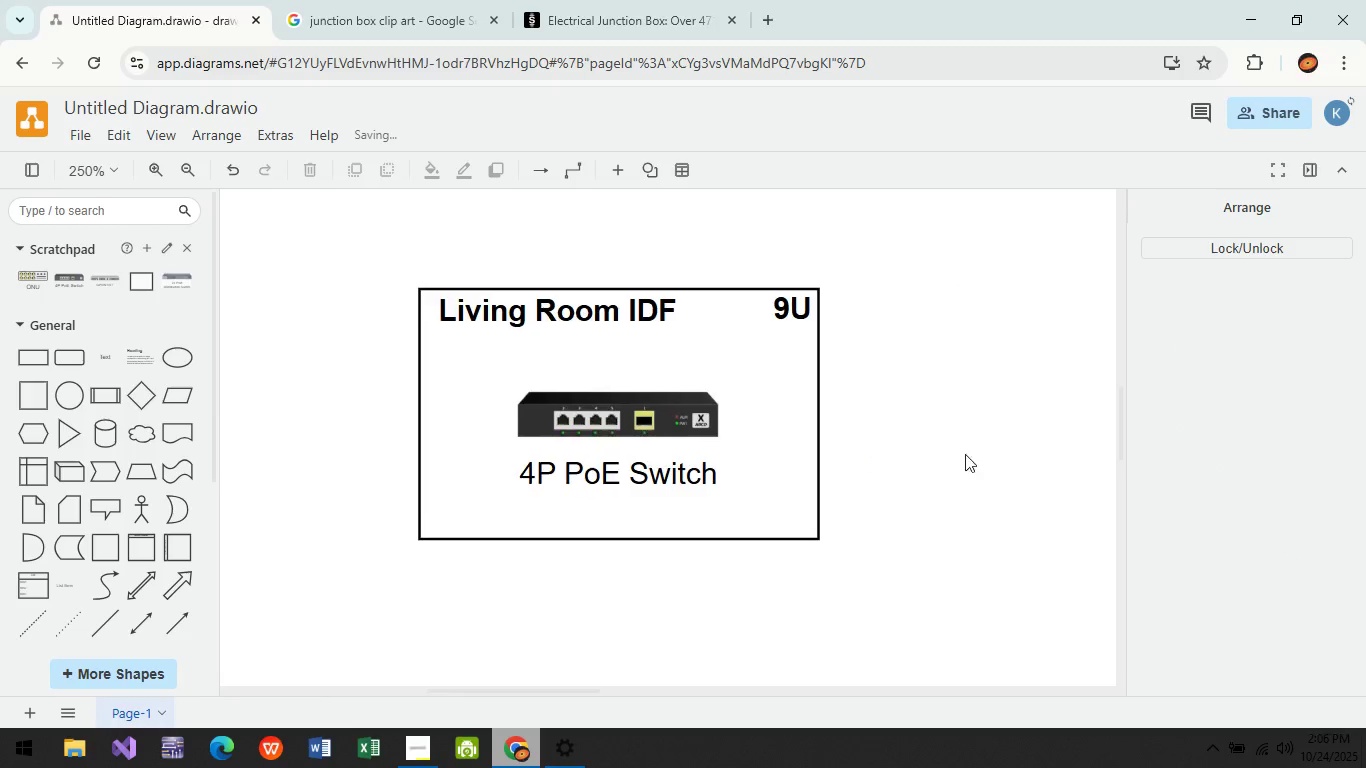 
hold_key(key=ControlLeft, duration=0.8)
scroll: coordinate [995, 445], scroll_direction: down, amount: 4.0
 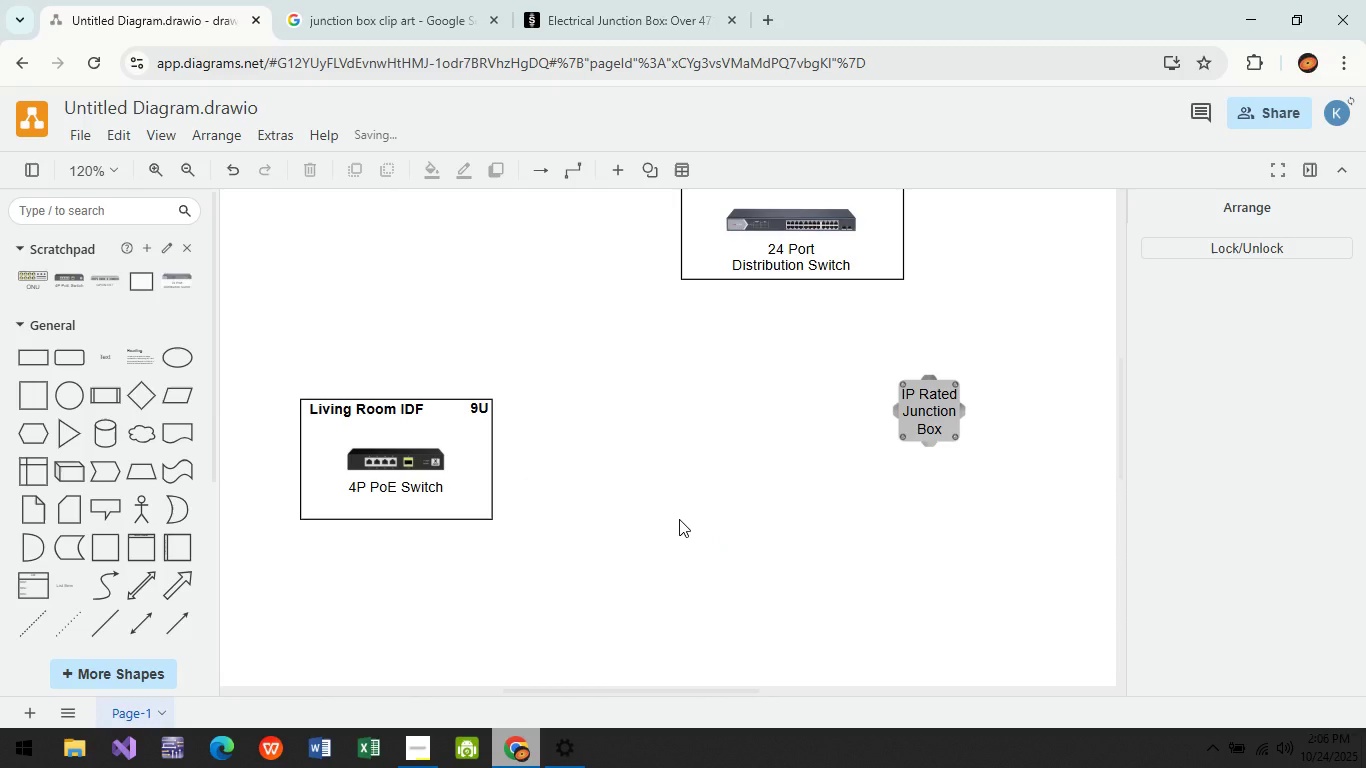 
middle_click([679, 519])
 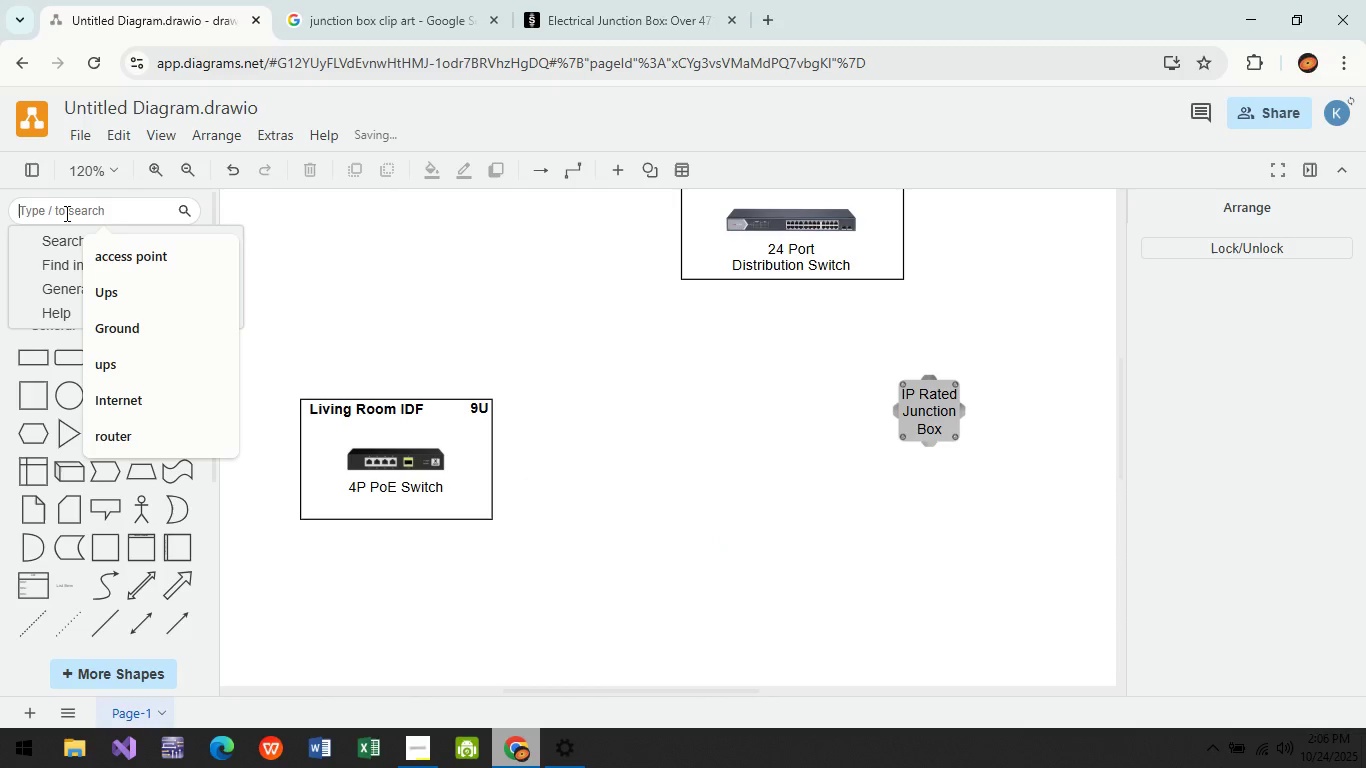 
left_click([65, 213])
 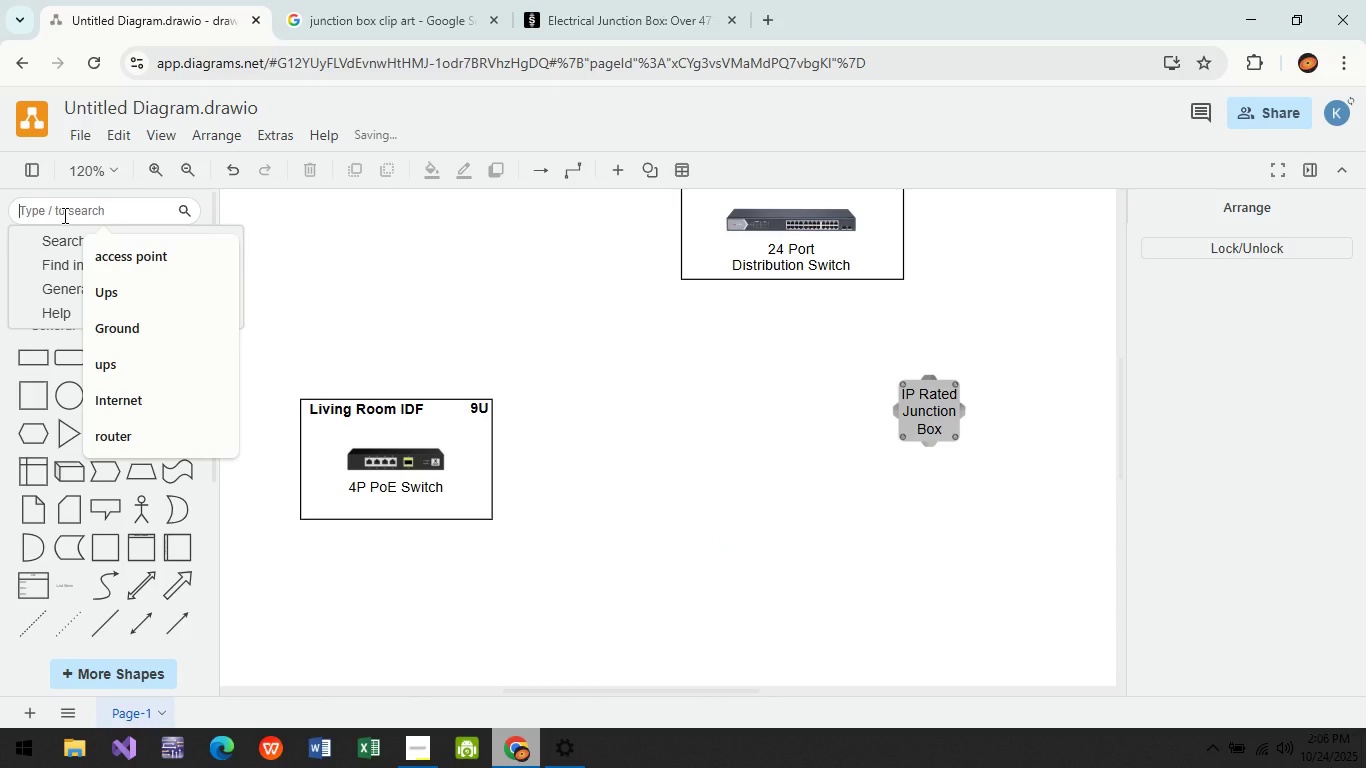 
type(CAMERA)
 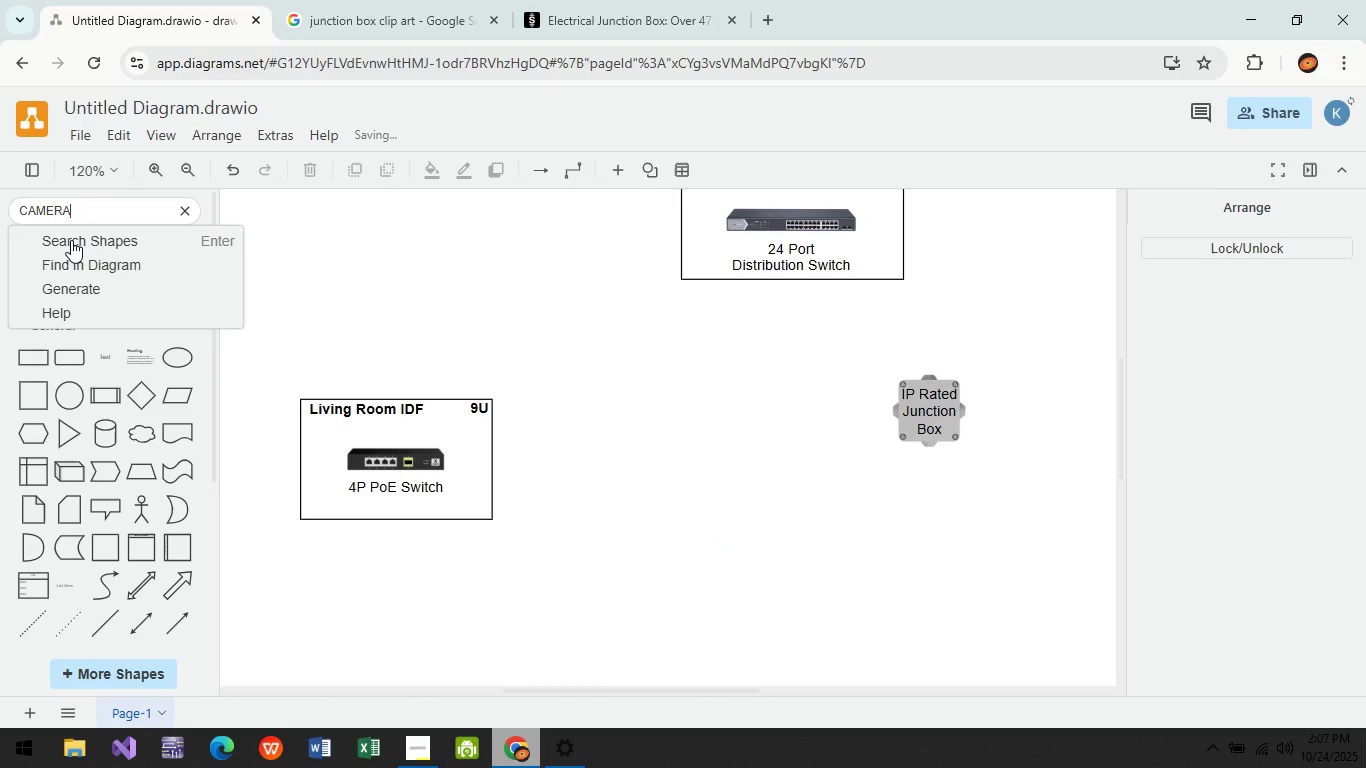 
key(Enter)
 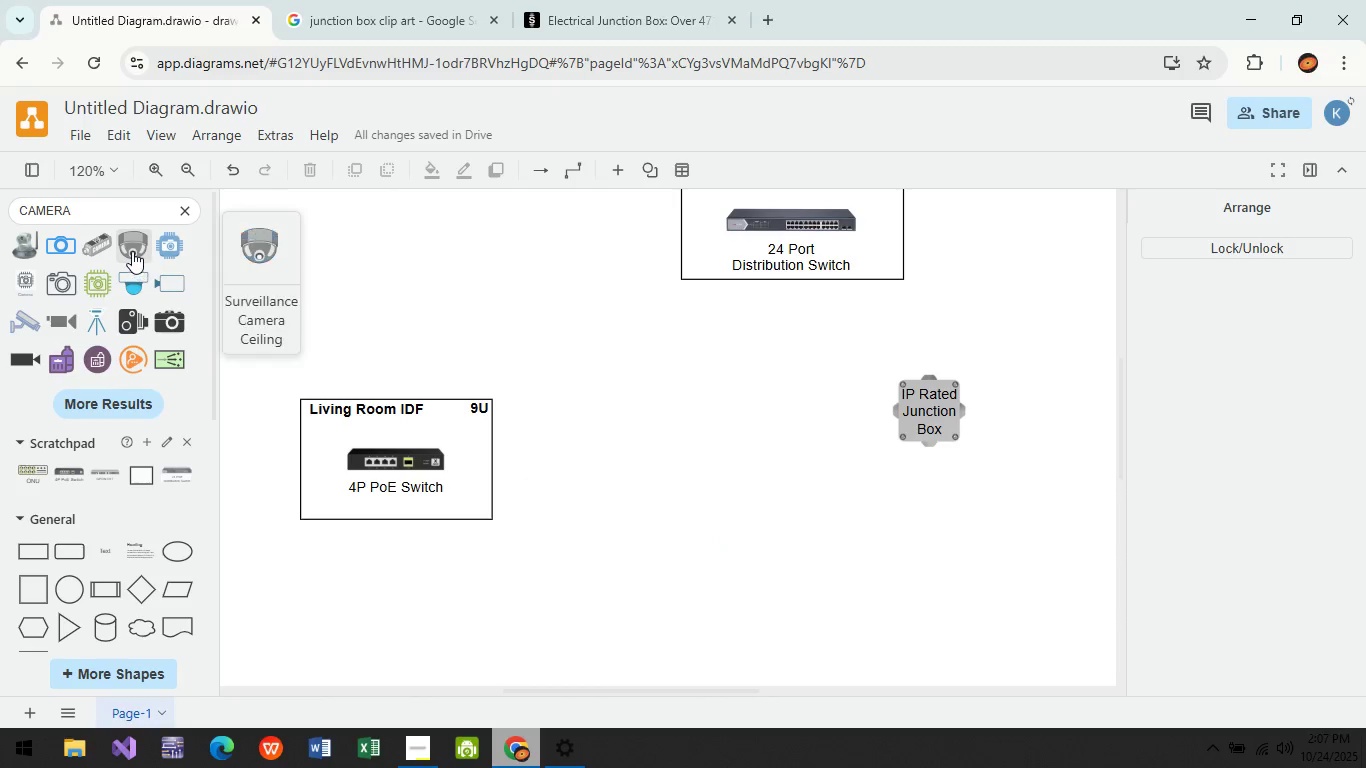 
hold_key(key=ControlLeft, duration=0.44)
 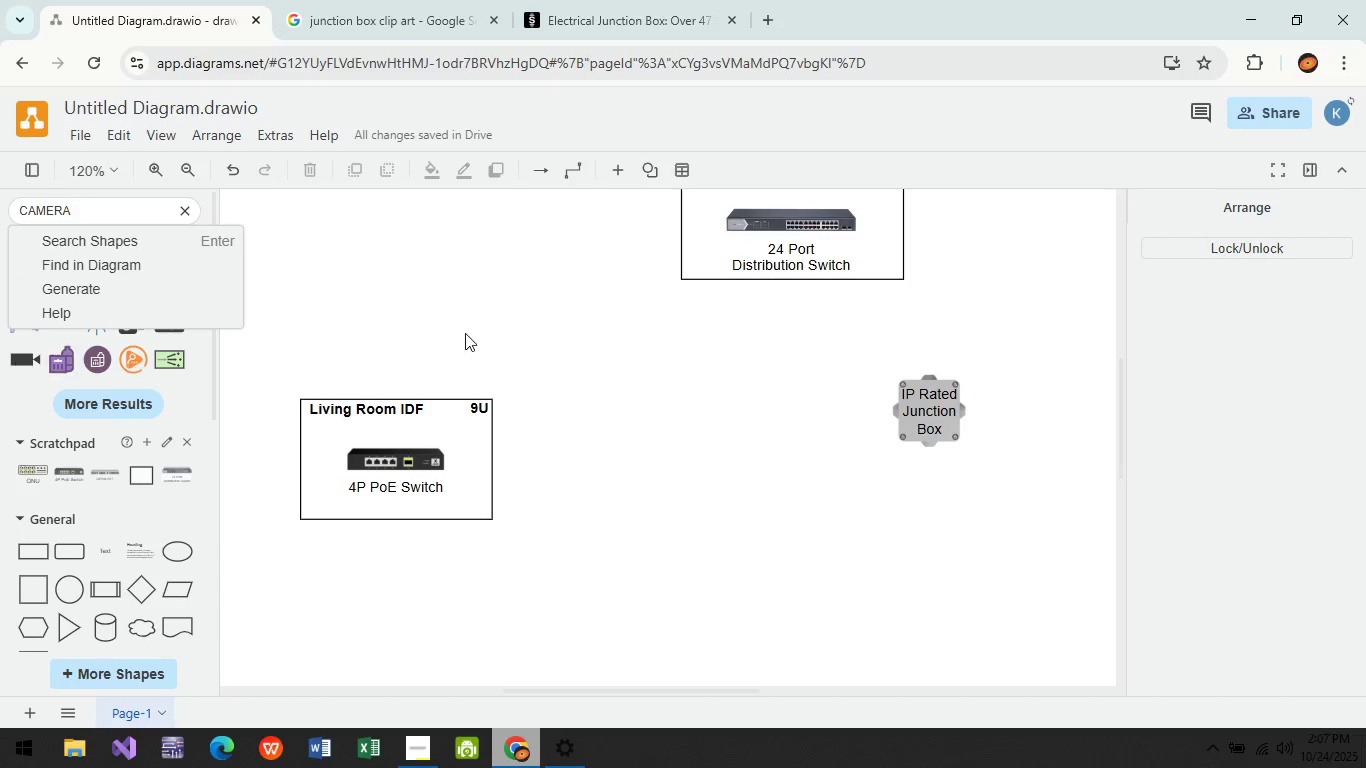 
left_click([476, 332])
 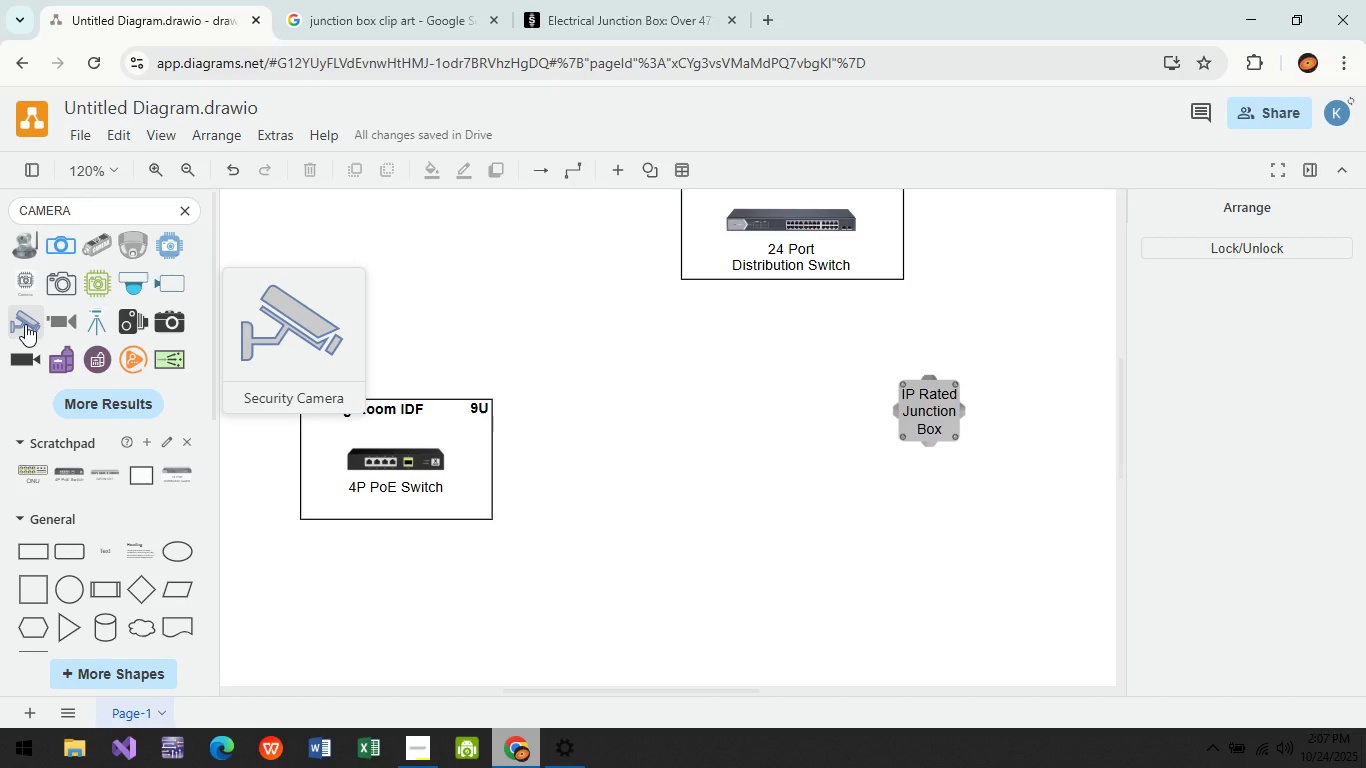 
left_click([25, 324])
 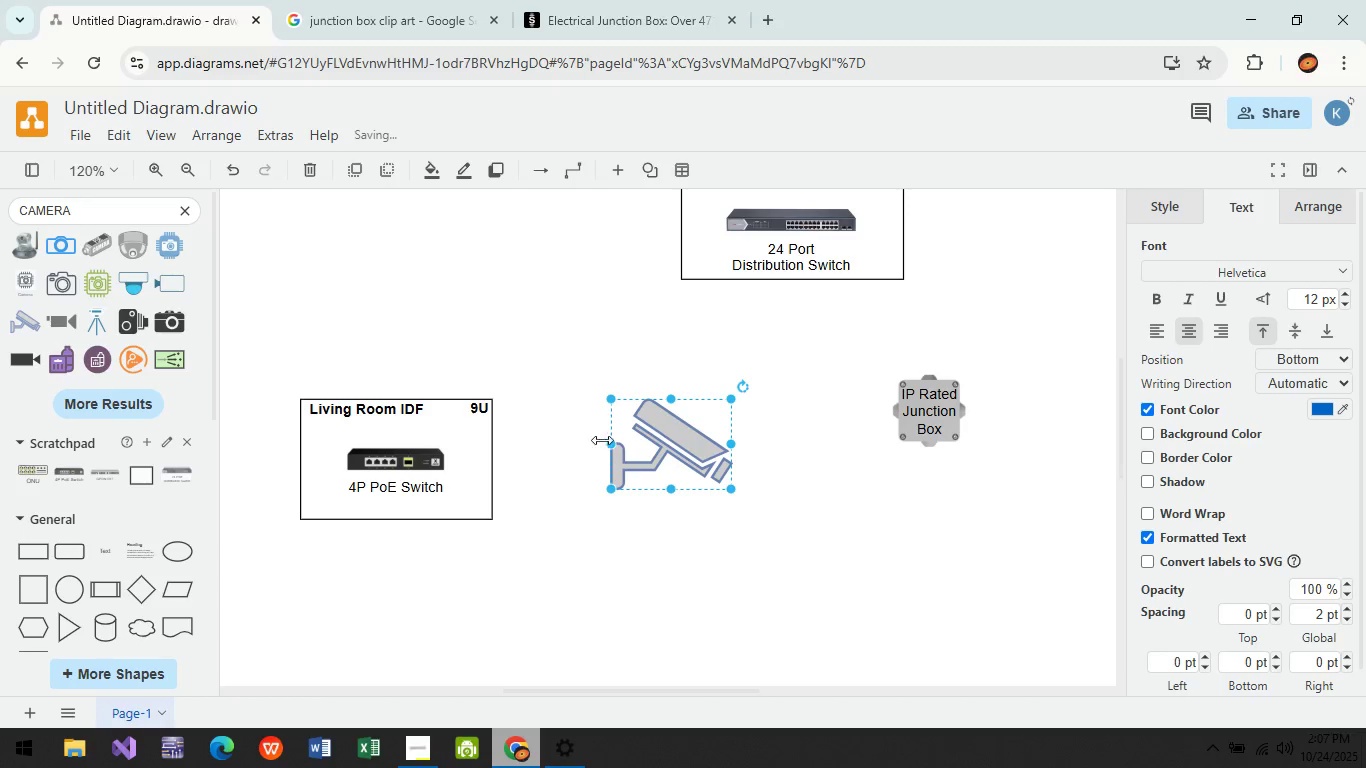 
hold_key(key=ControlLeft, duration=0.58)
scroll: coordinate [671, 387], scroll_direction: down, amount: 7.0
 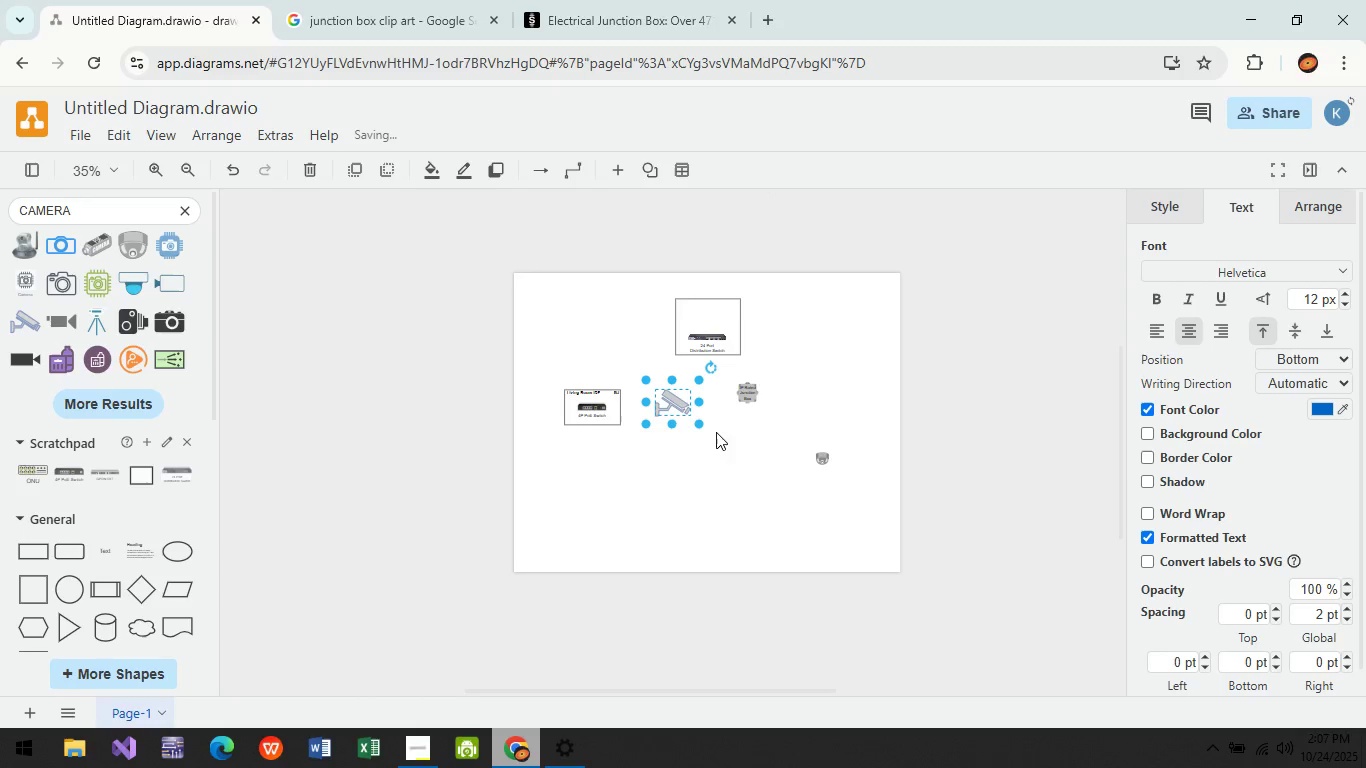 
hold_key(key=ControlLeft, duration=0.48)
scroll: coordinate [609, 403], scroll_direction: up, amount: 6.0
 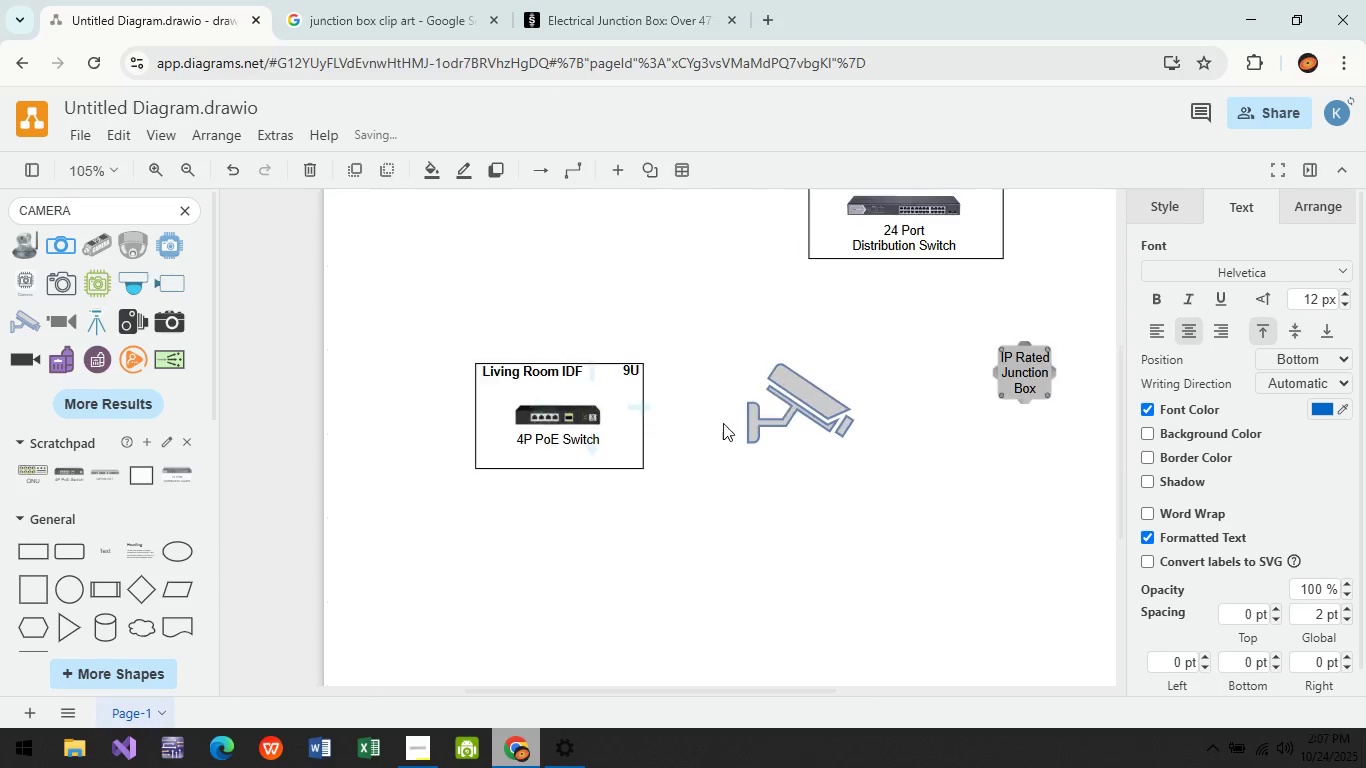 
hold_key(key=ControlLeft, duration=20.0)
left_click([809, 410])
 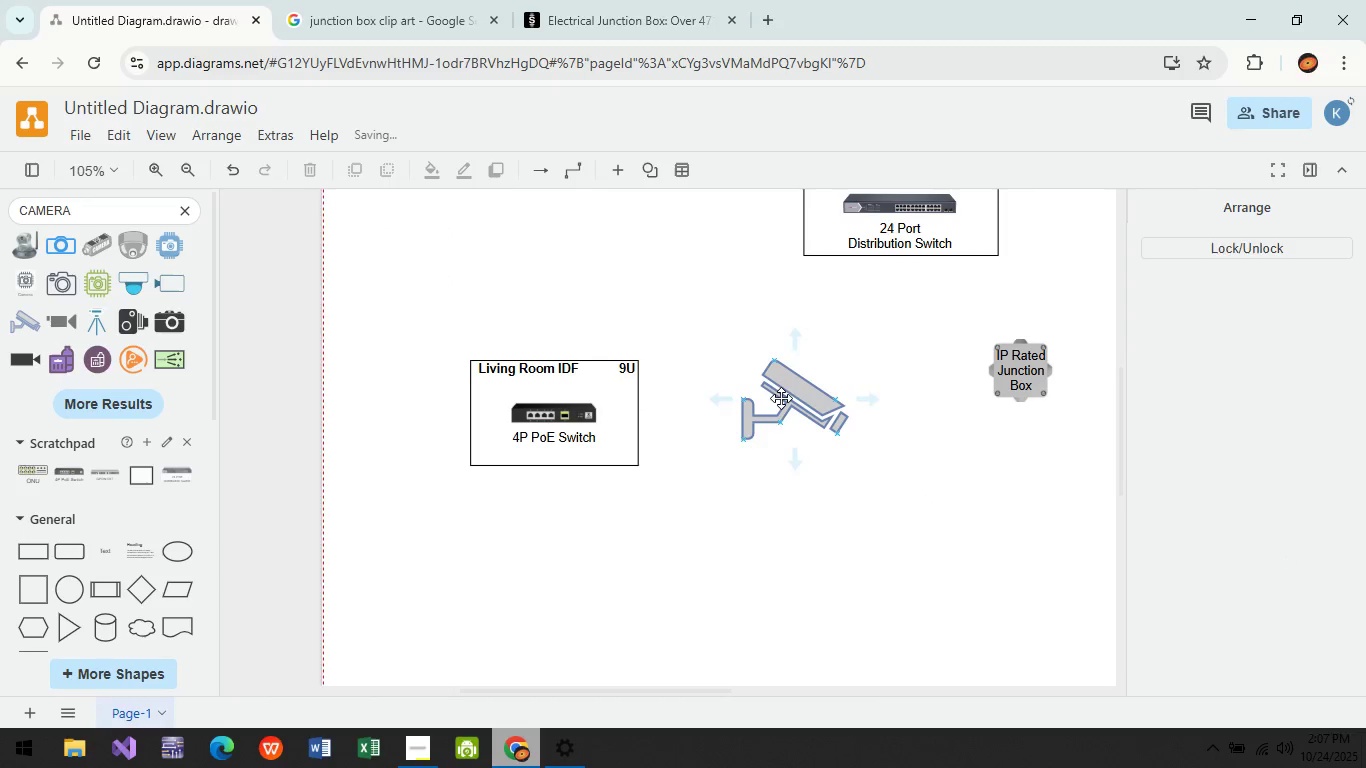 
left_click([781, 398])
 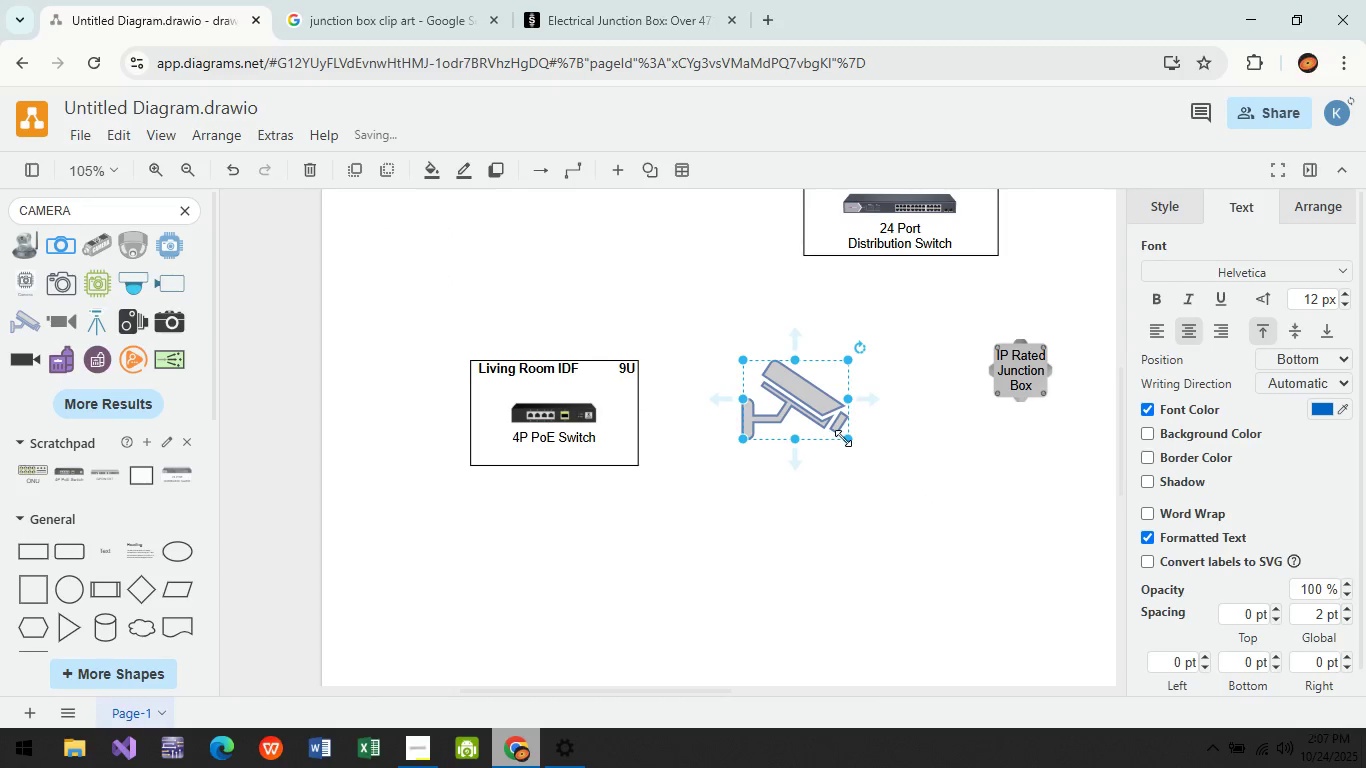 
left_click_drag(start_coordinate=[843, 438], to_coordinate=[791, 404])
 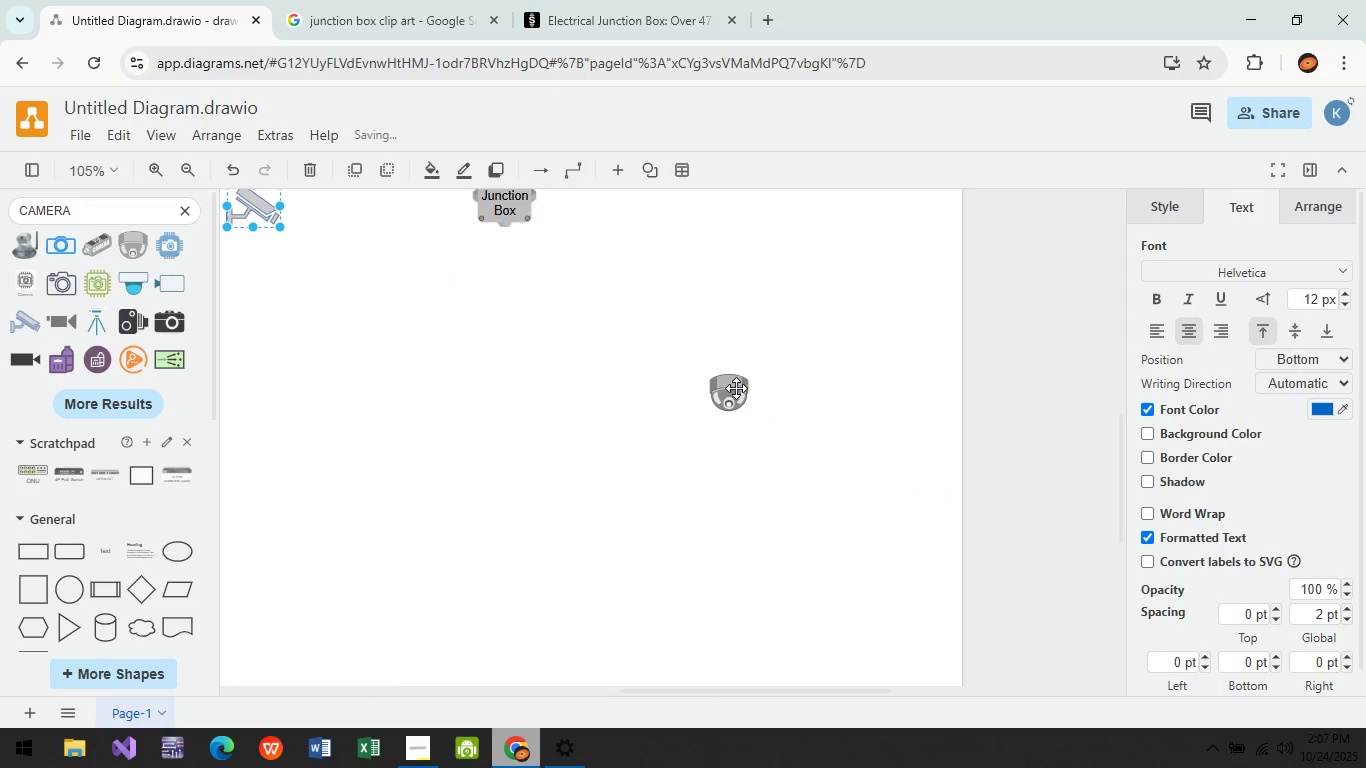 
left_click([719, 388])
 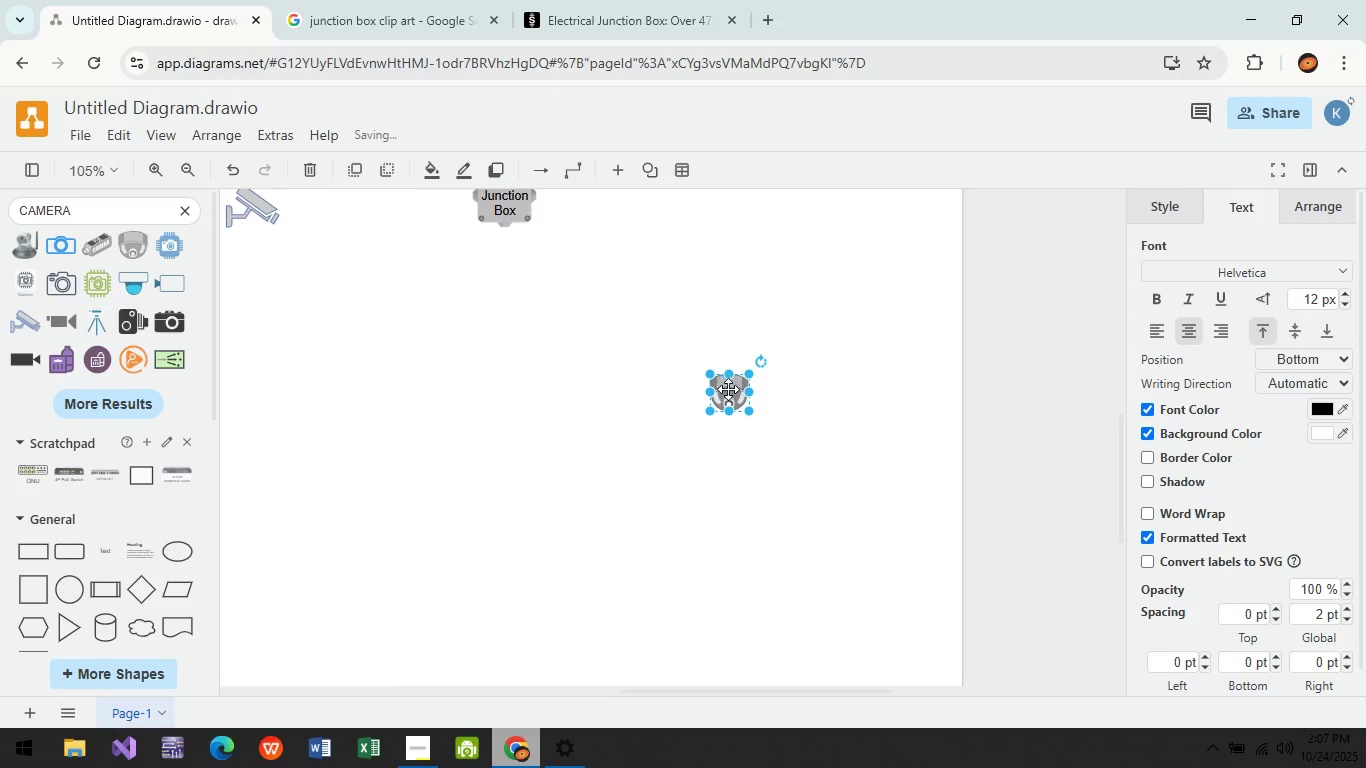 
left_click_drag(start_coordinate=[731, 388], to_coordinate=[373, 394])
 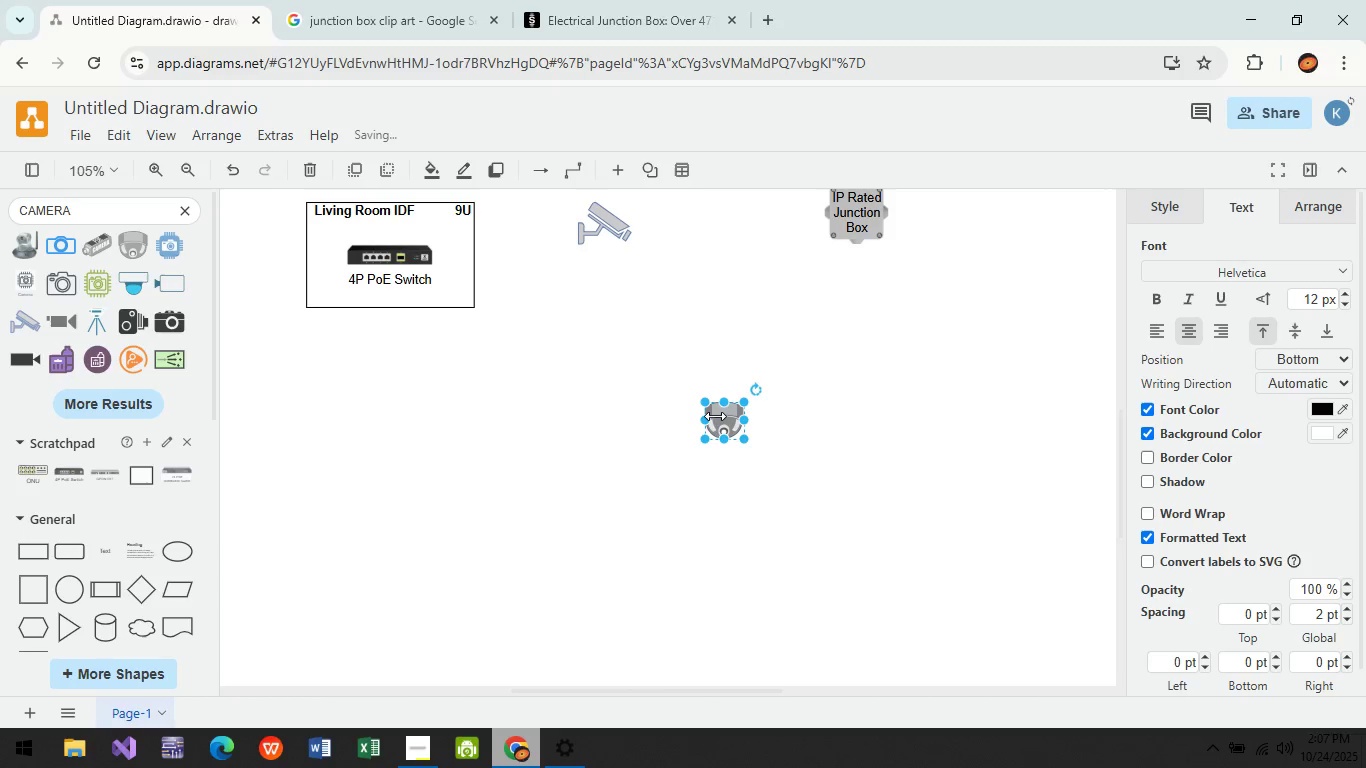 
scroll: coordinate [862, 314], scroll_direction: up, amount: 2.0
 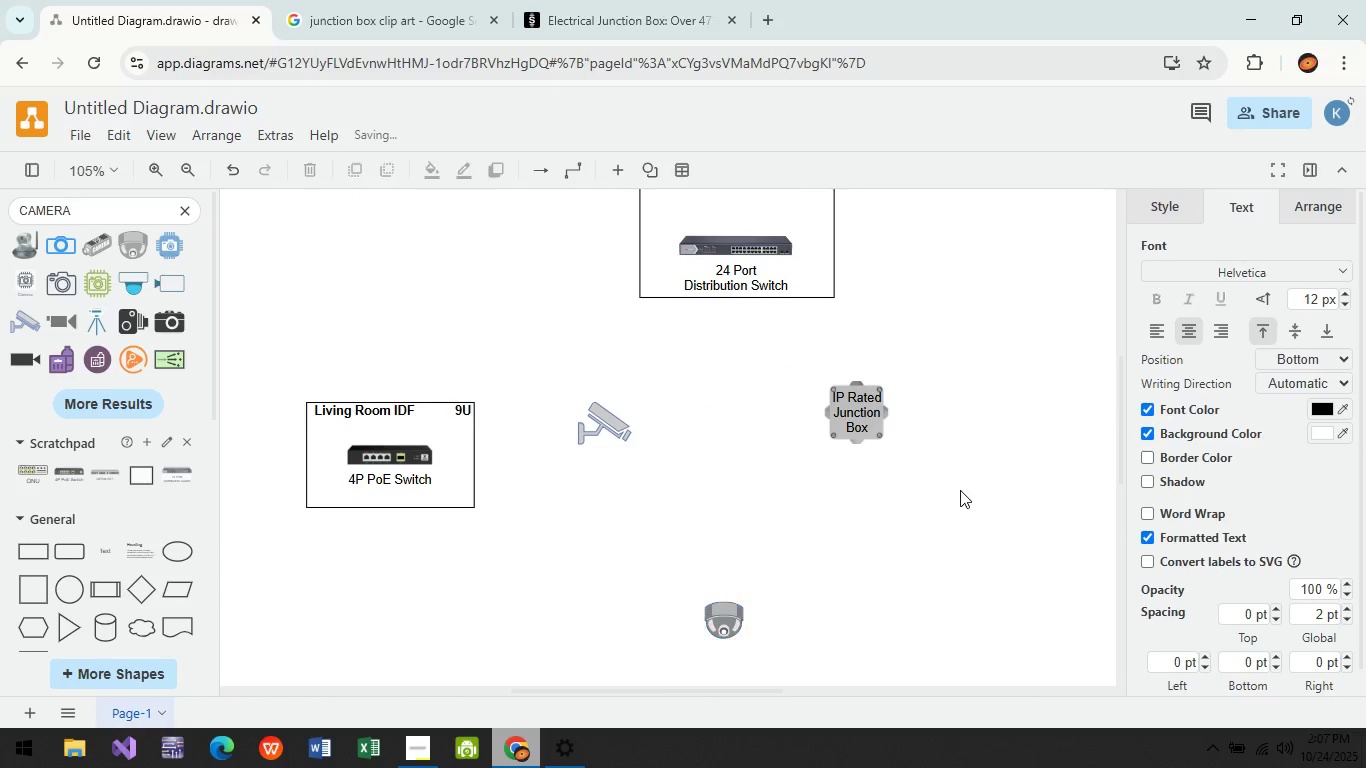 
left_click([960, 490])
 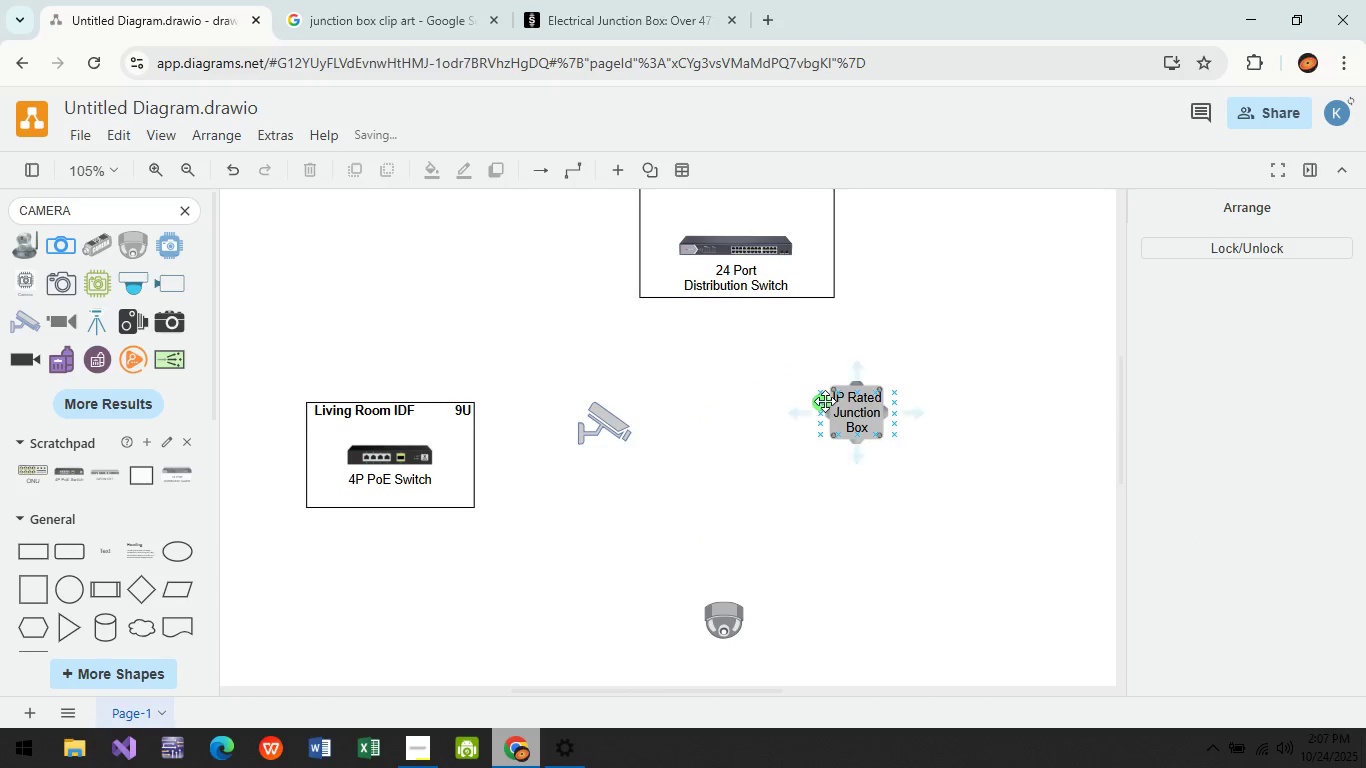 
left_click([825, 401])
 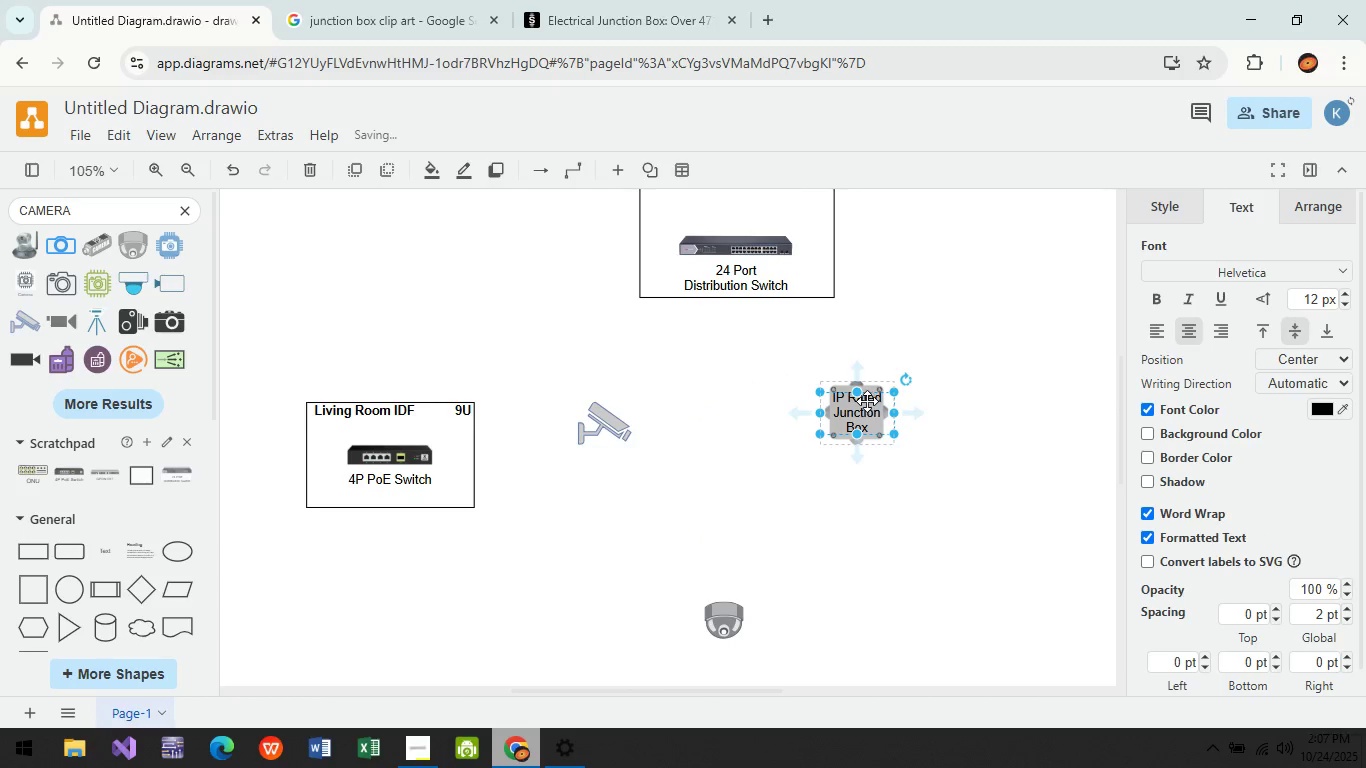 
left_click([867, 401])
 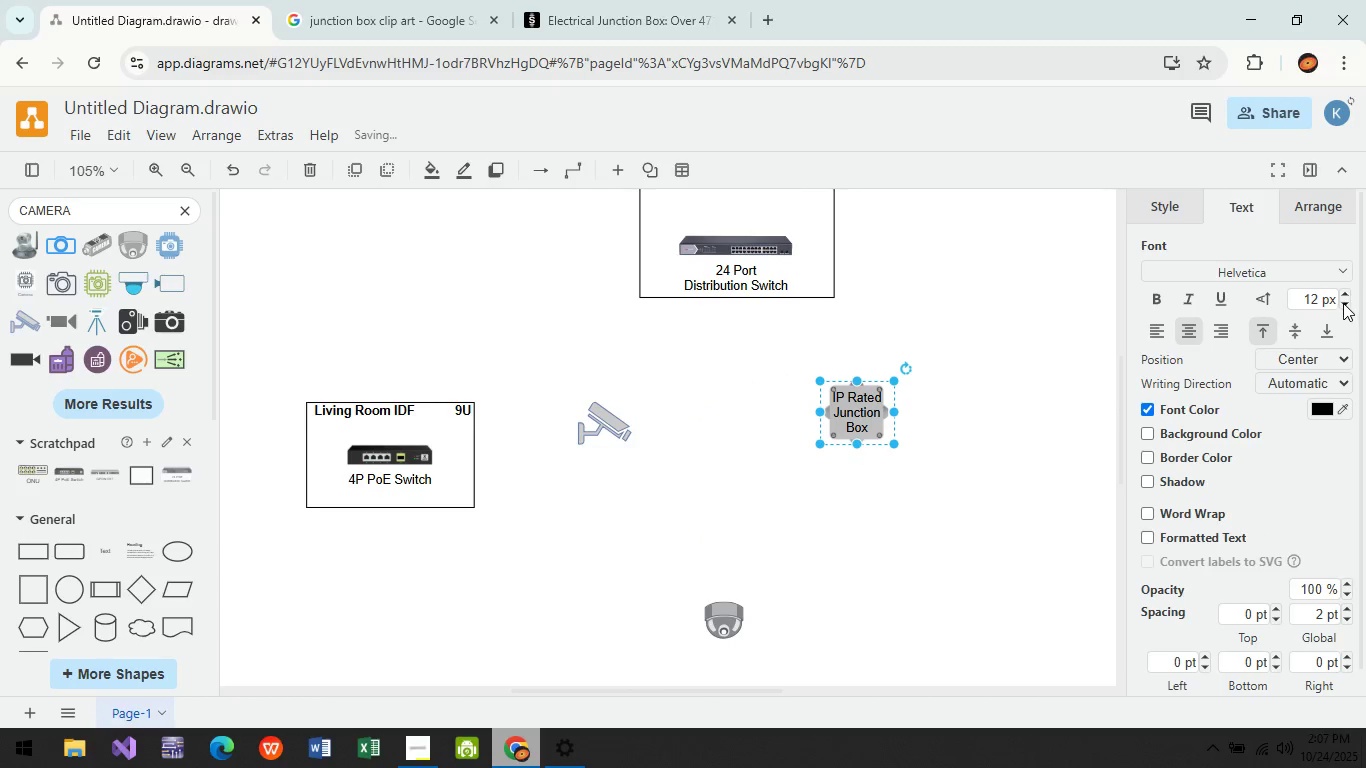 
left_click([1343, 303])
 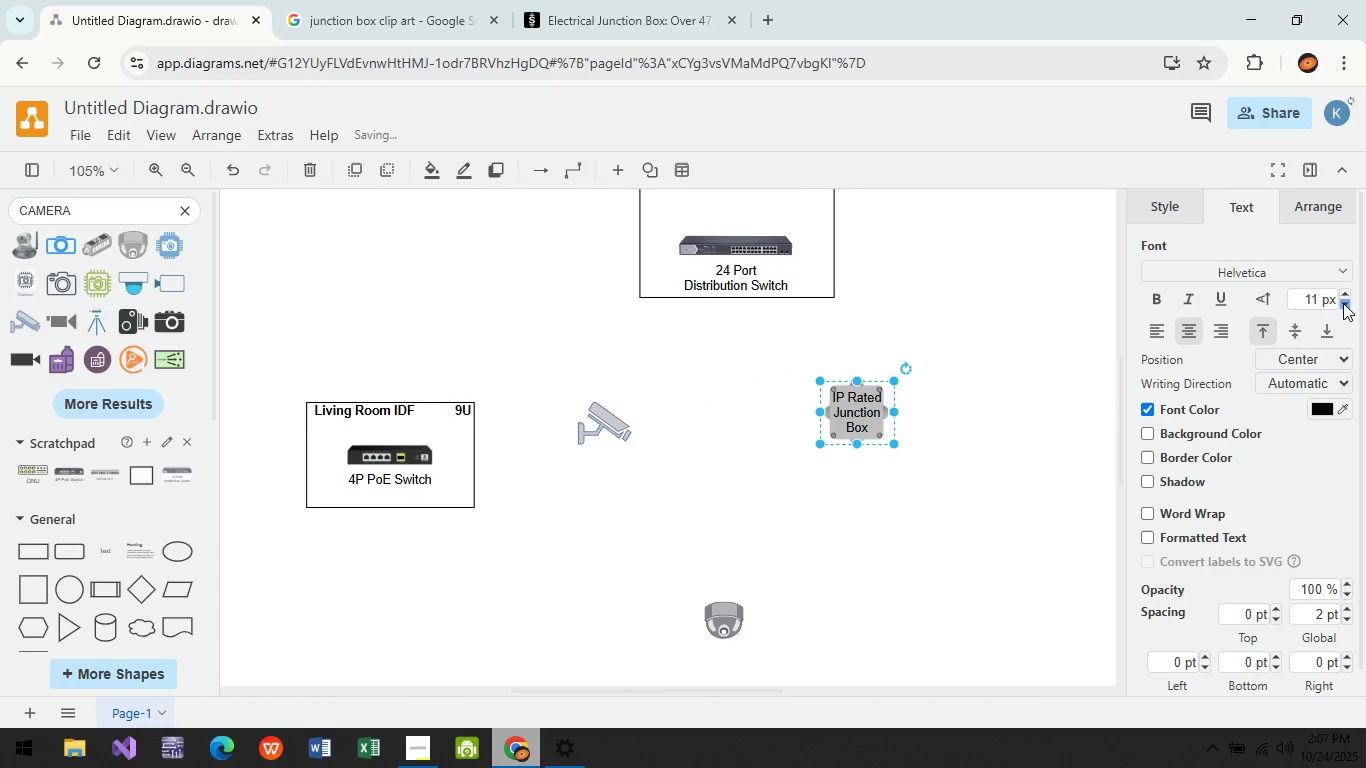 
double_click([1343, 303])
 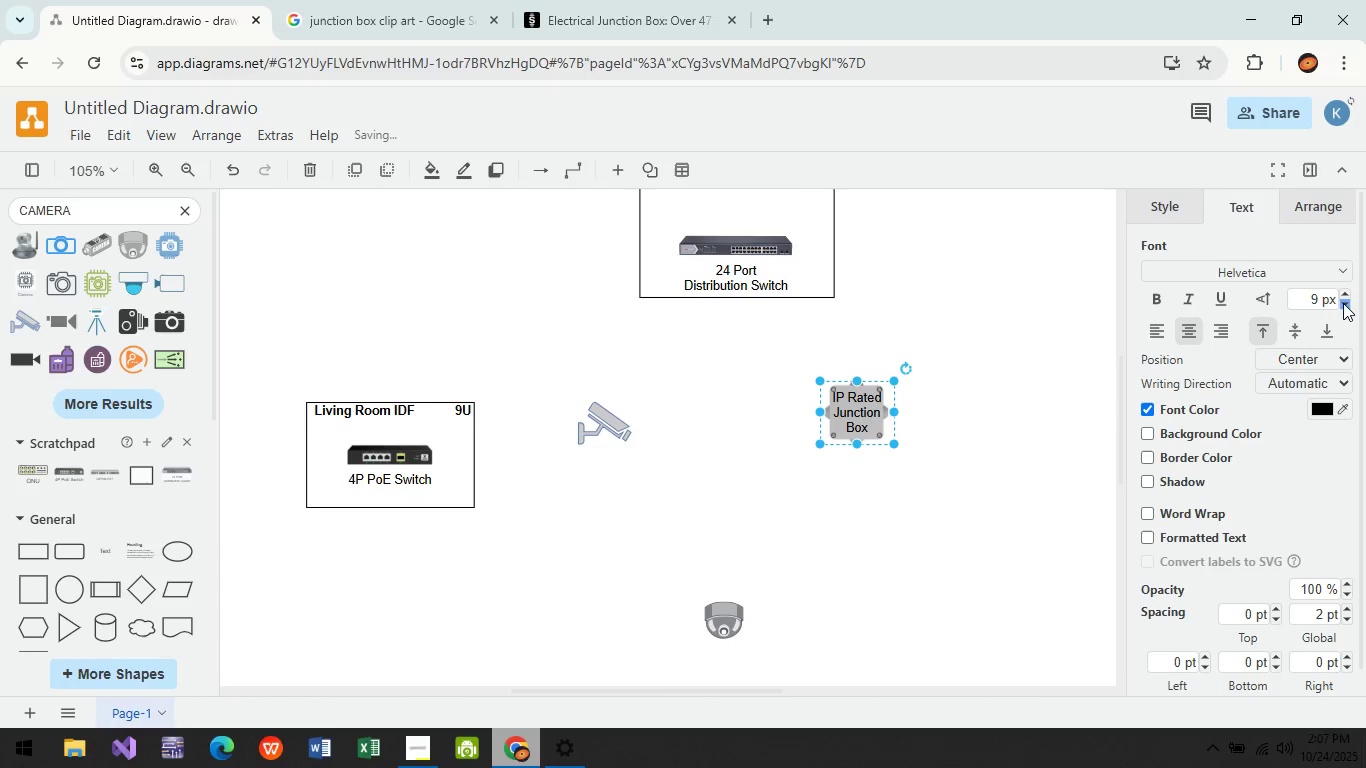 
triple_click([1343, 303])
 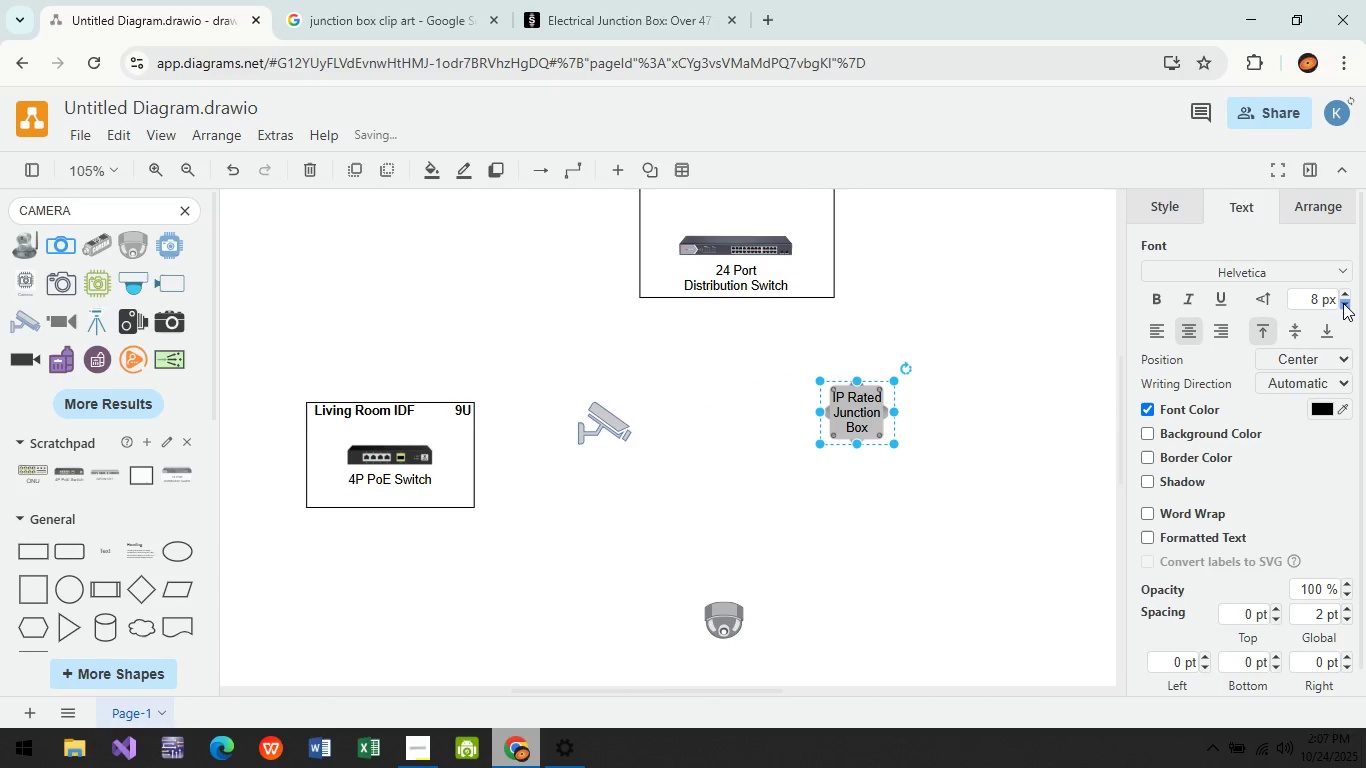 
triple_click([1343, 303])
 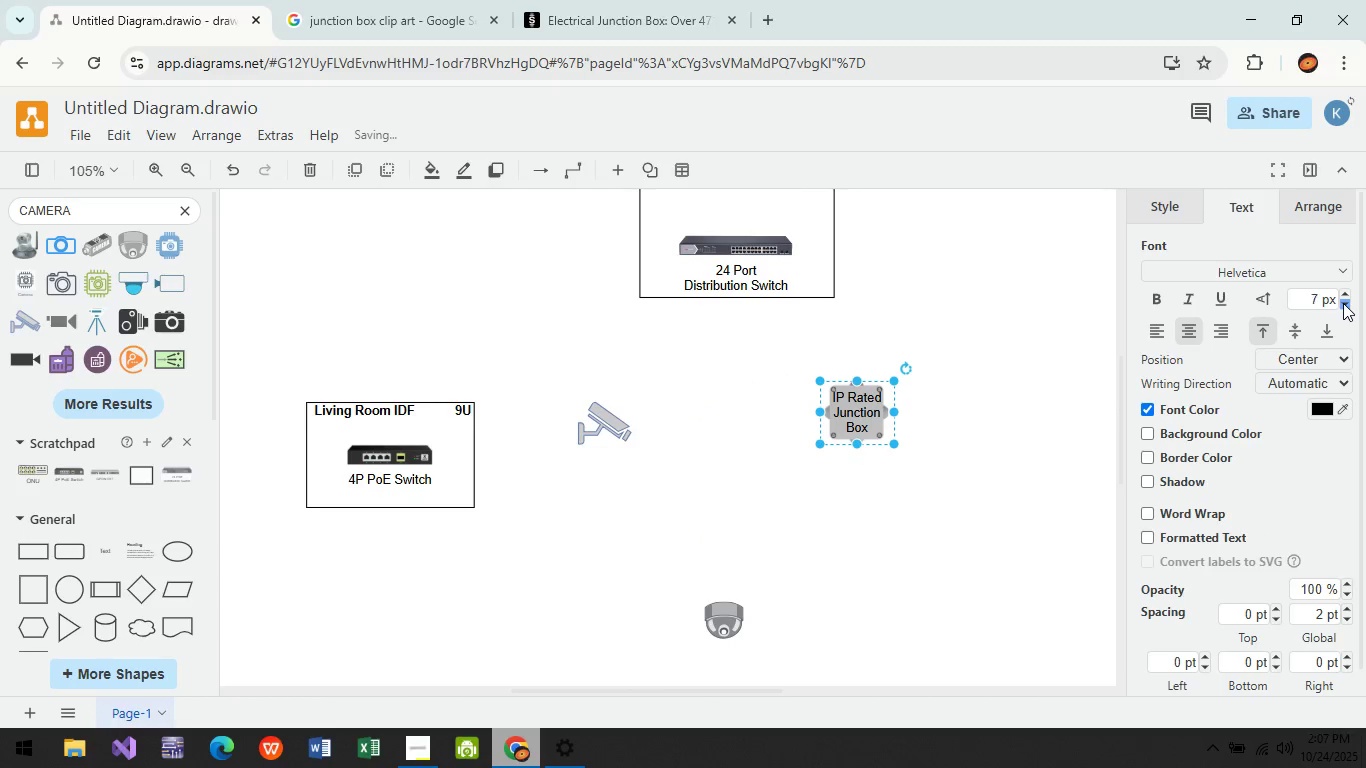 
triple_click([1343, 303])
 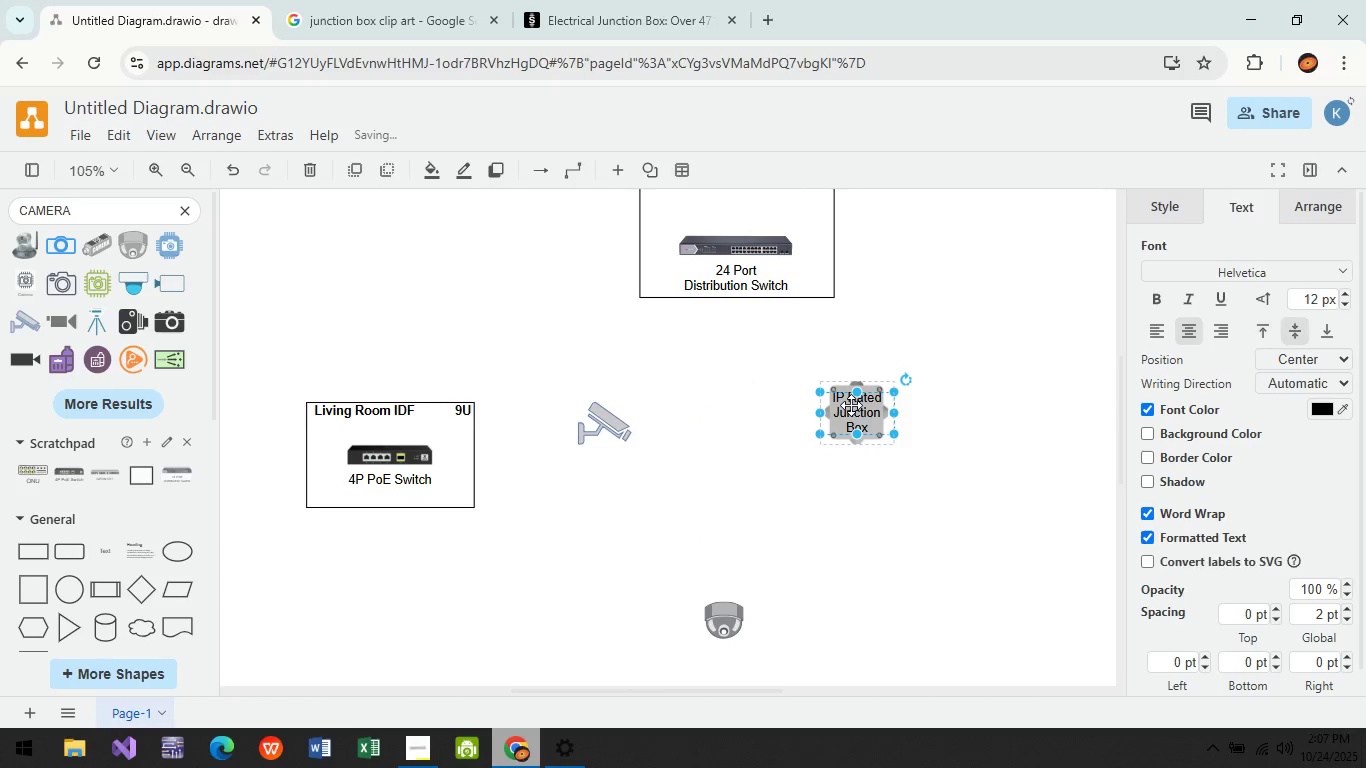 
double_click([851, 405])
 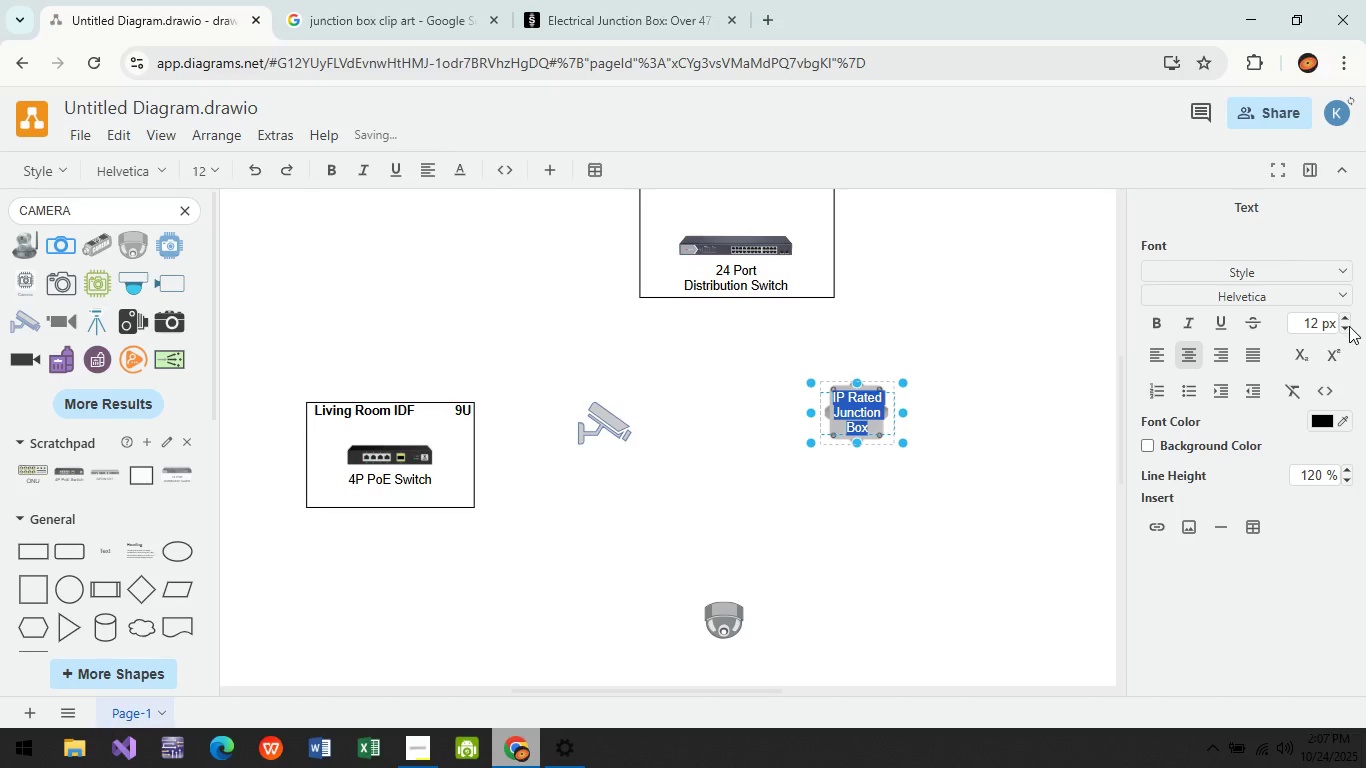 
left_click([1347, 327])
 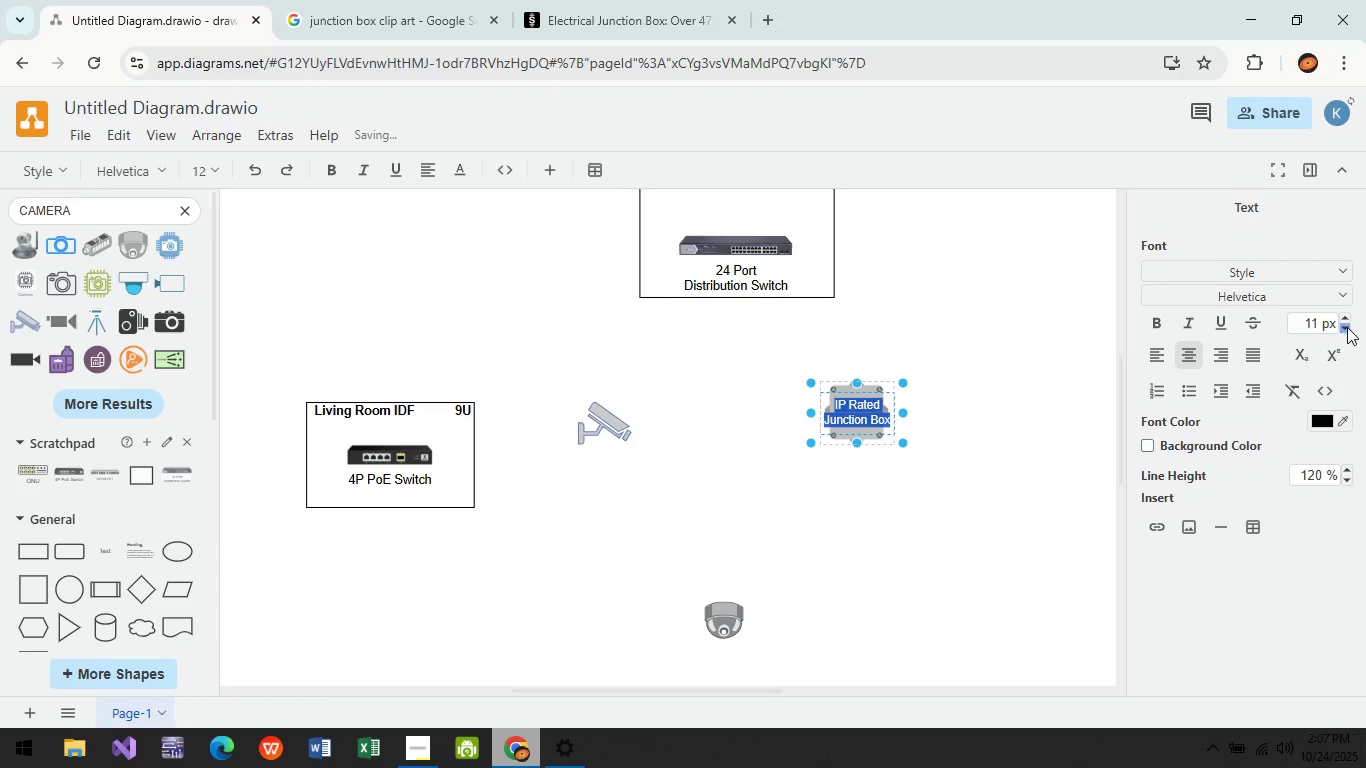 
left_click([1347, 327])
 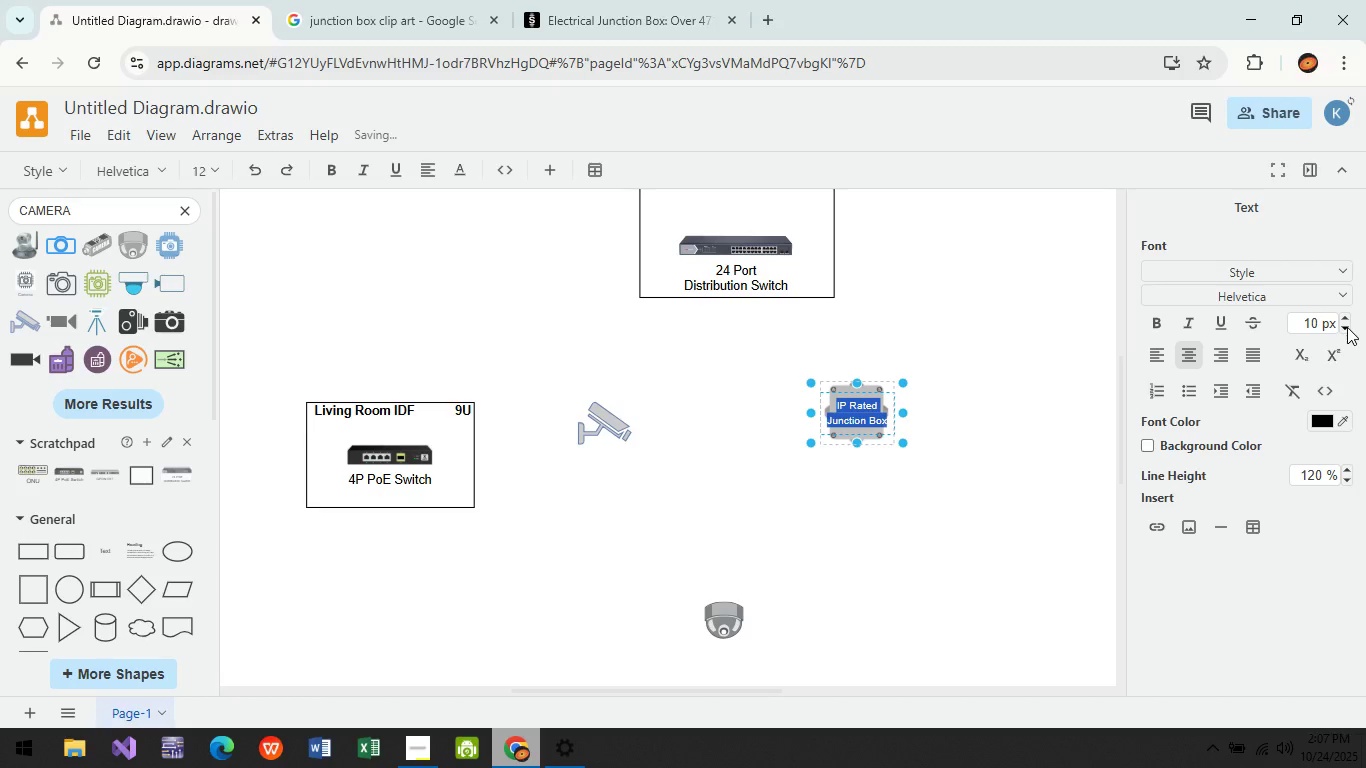 
left_click([1347, 327])
 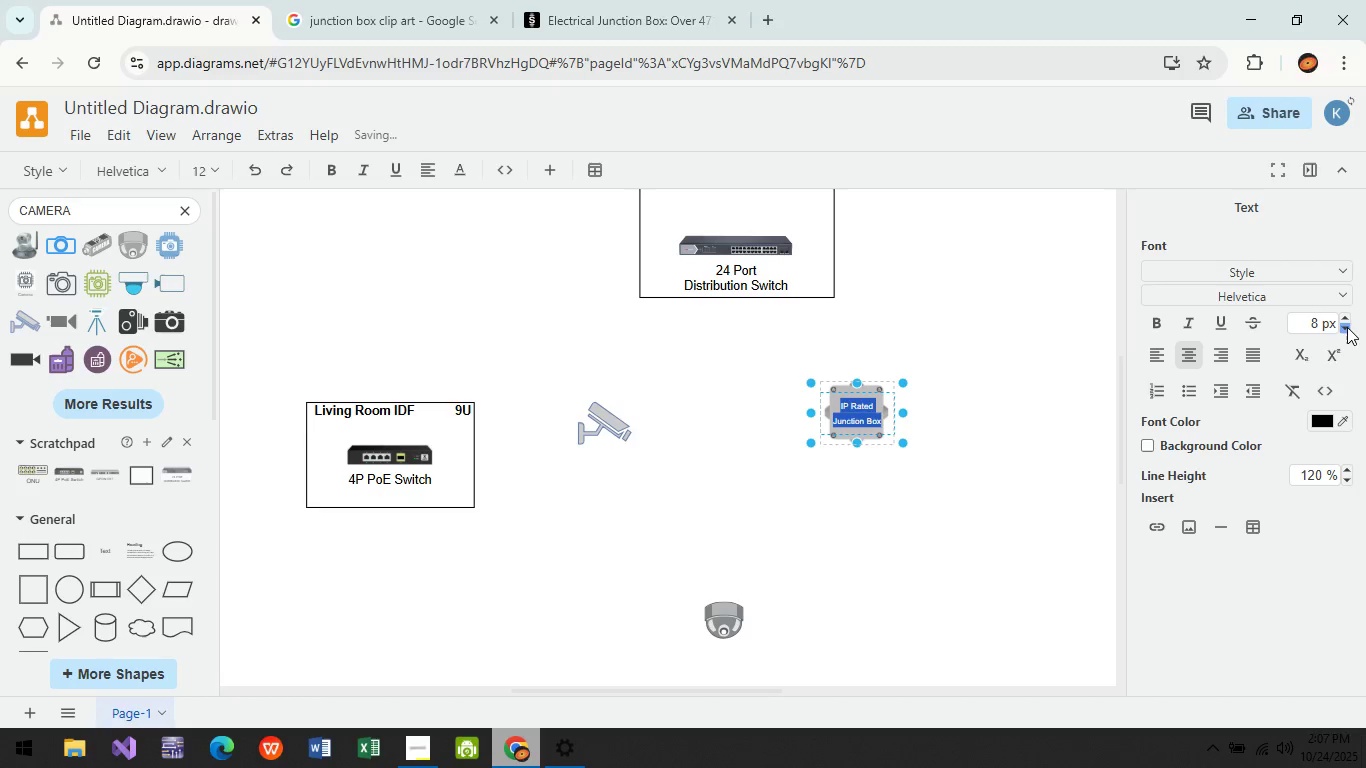 
double_click([1347, 327])
 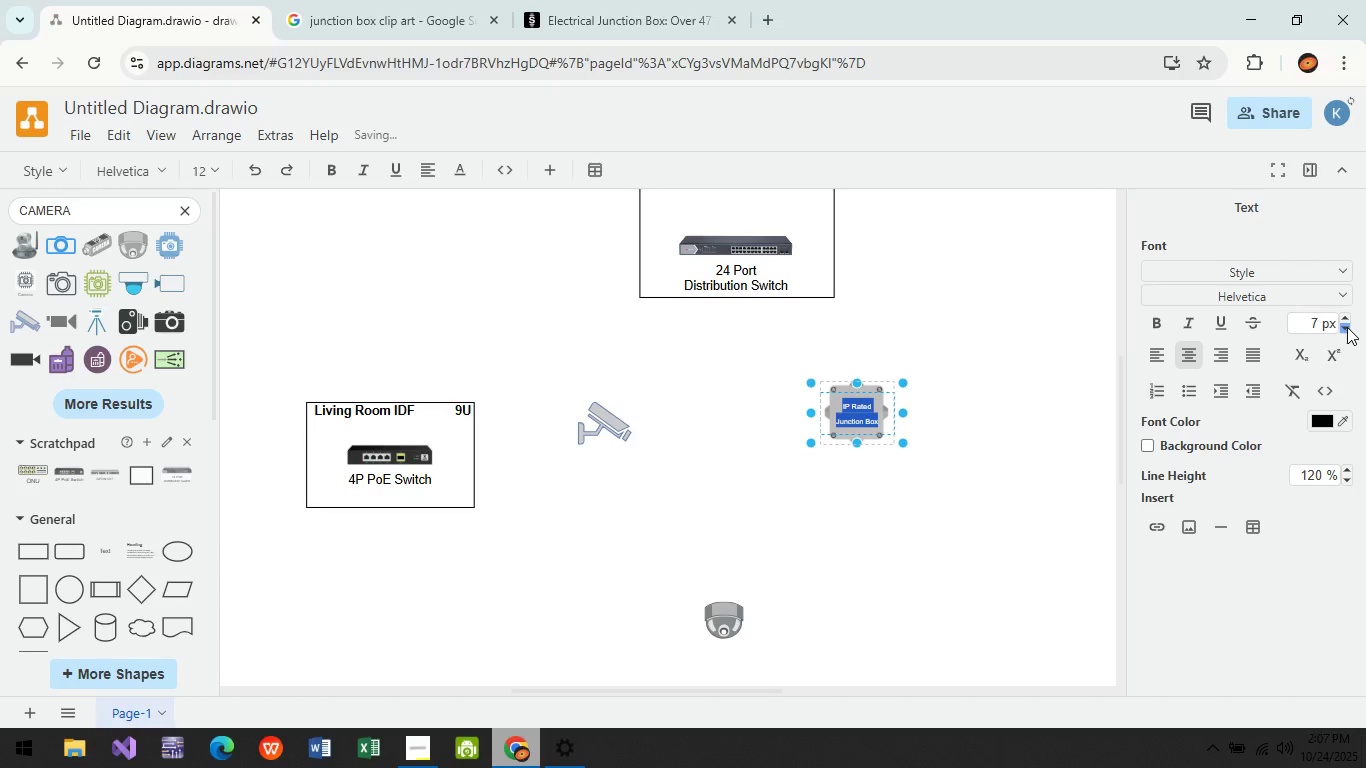 
left_click([1347, 327])
 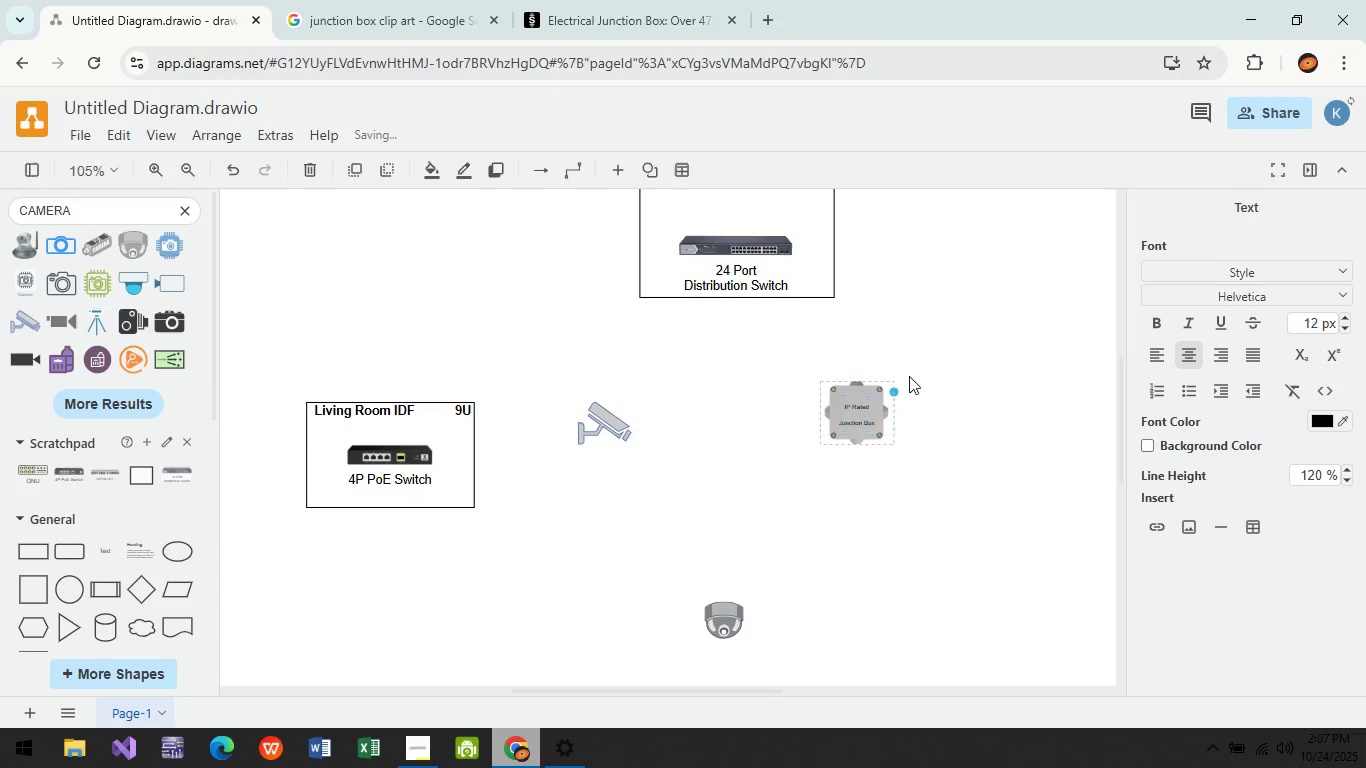 
left_click([909, 376])
 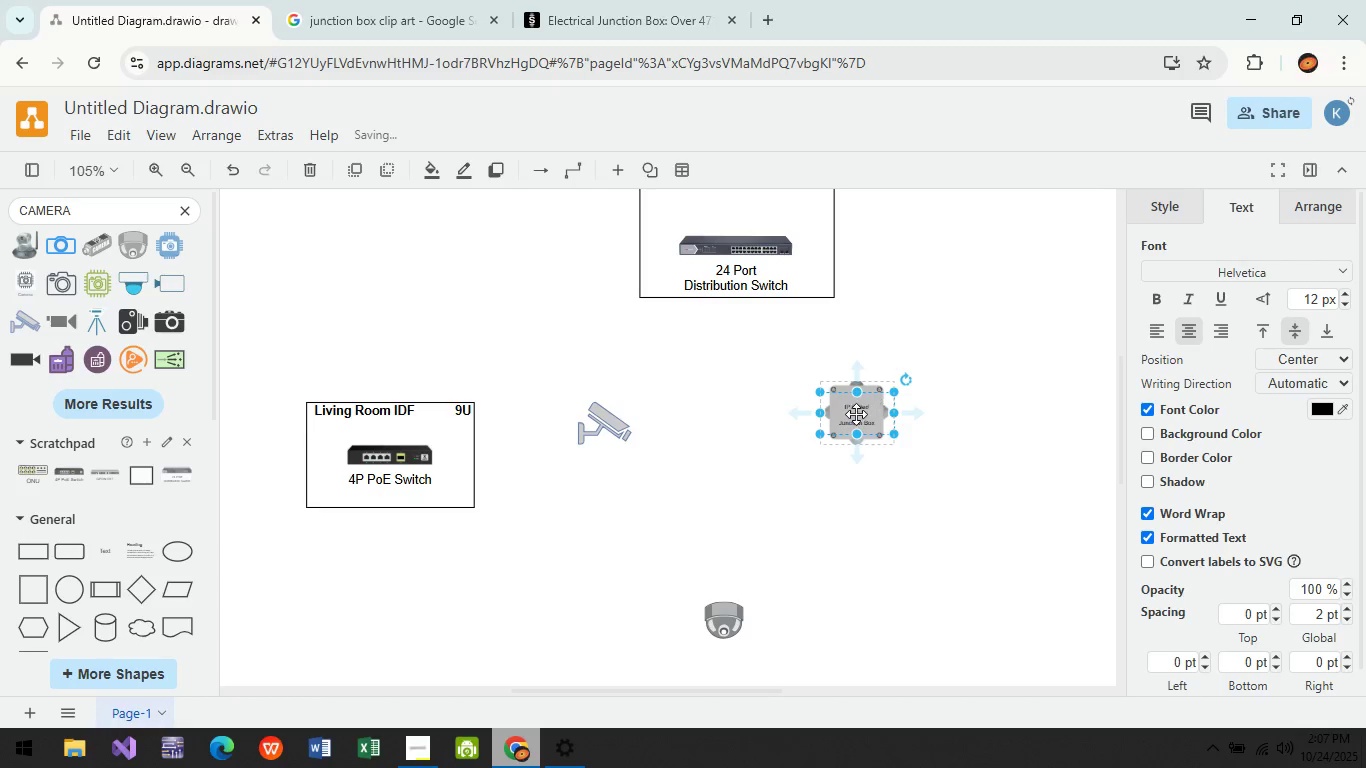 
hold_key(key=ControlLeft, duration=0.69)
scroll: coordinate [843, 404], scroll_direction: up, amount: 6.0
 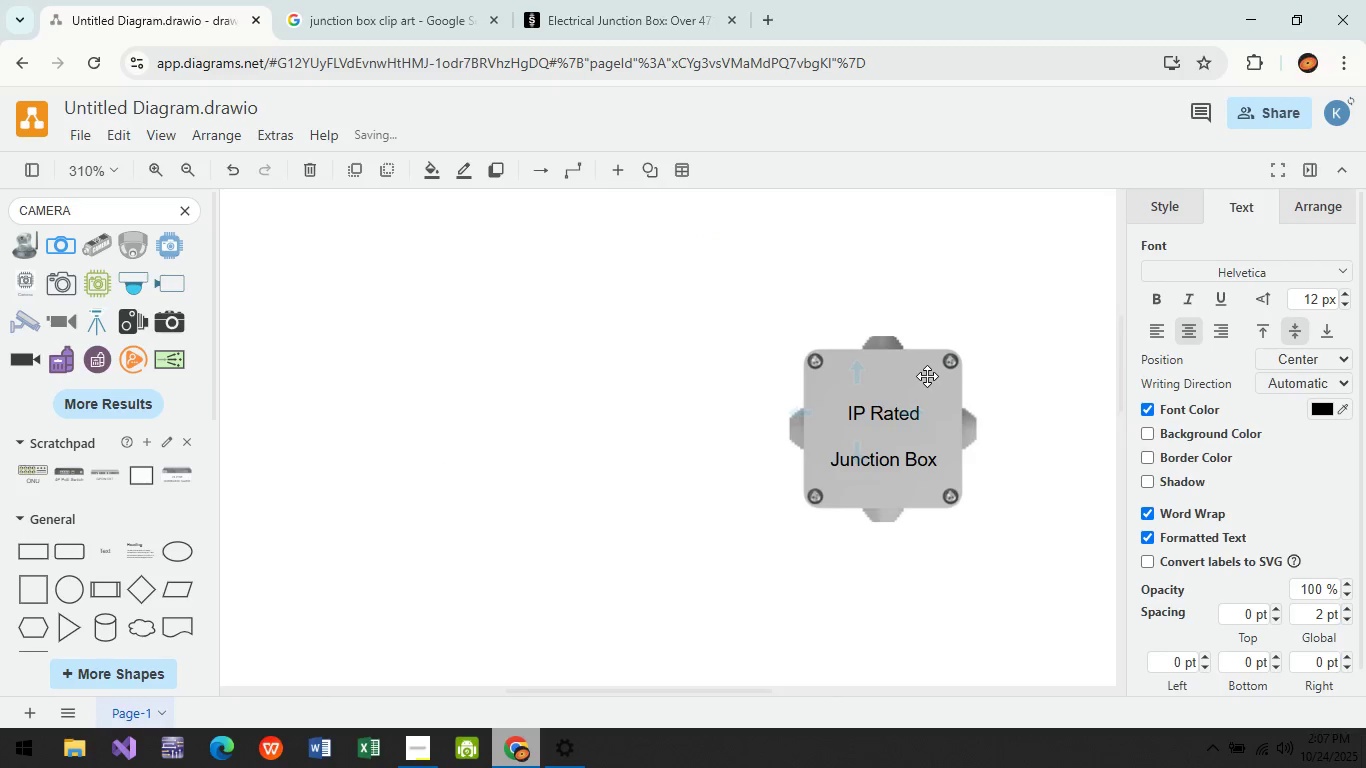 
left_click([927, 376])
 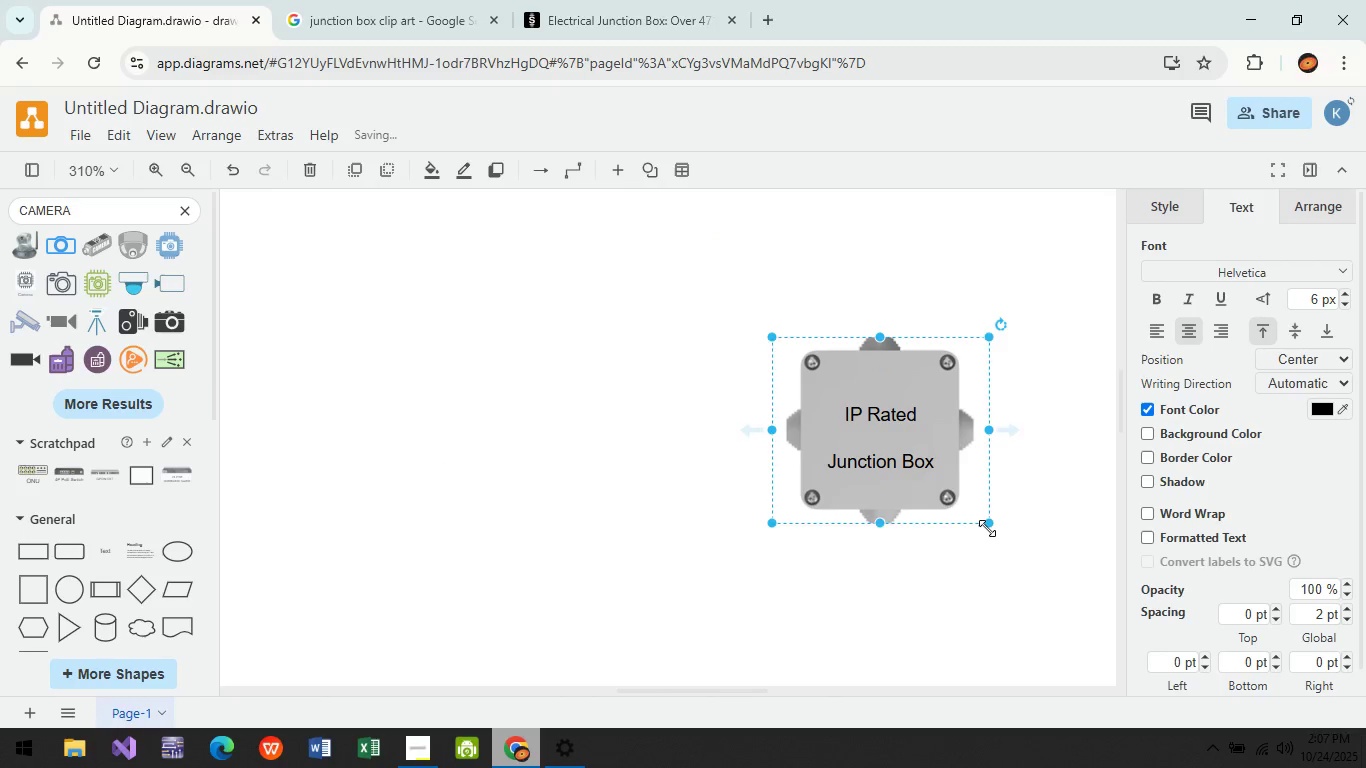 
left_click_drag(start_coordinate=[987, 528], to_coordinate=[953, 503])
 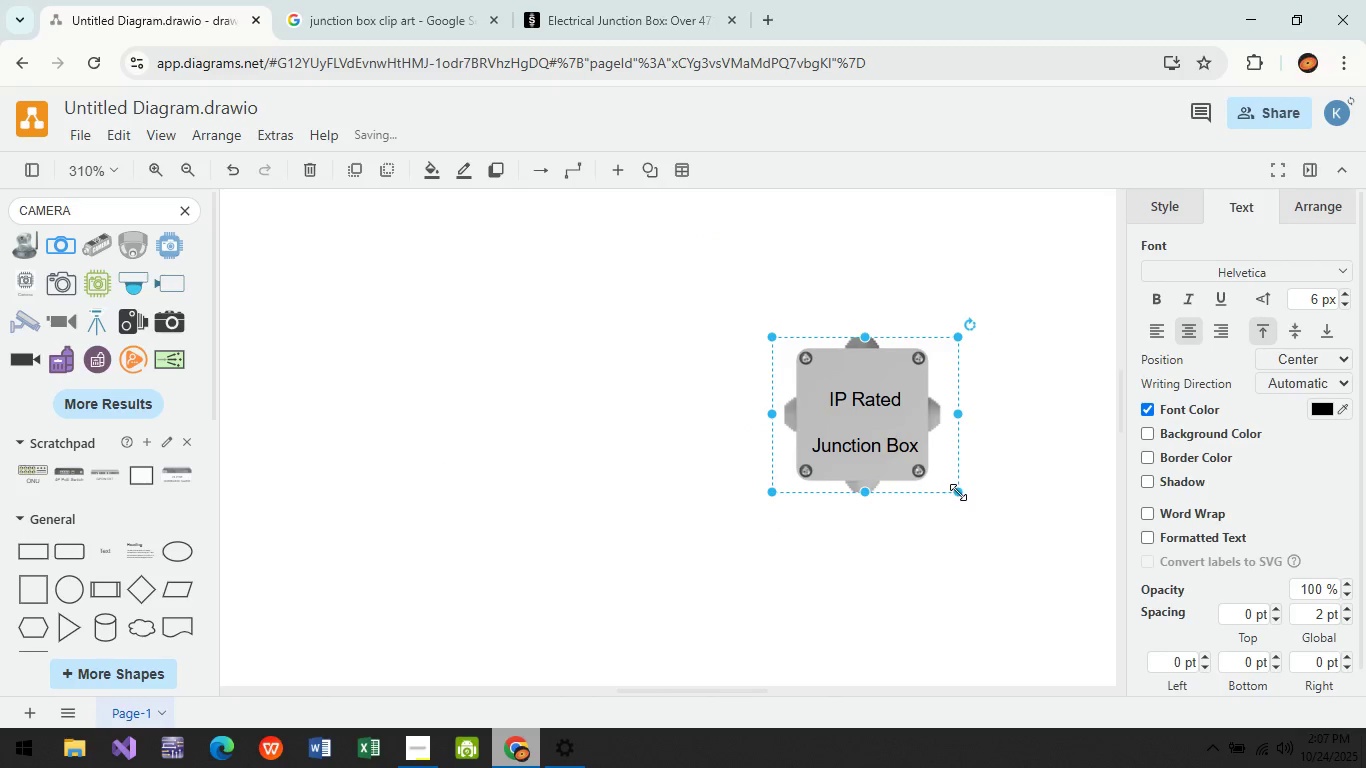 
left_click_drag(start_coordinate=[958, 492], to_coordinate=[908, 464])
 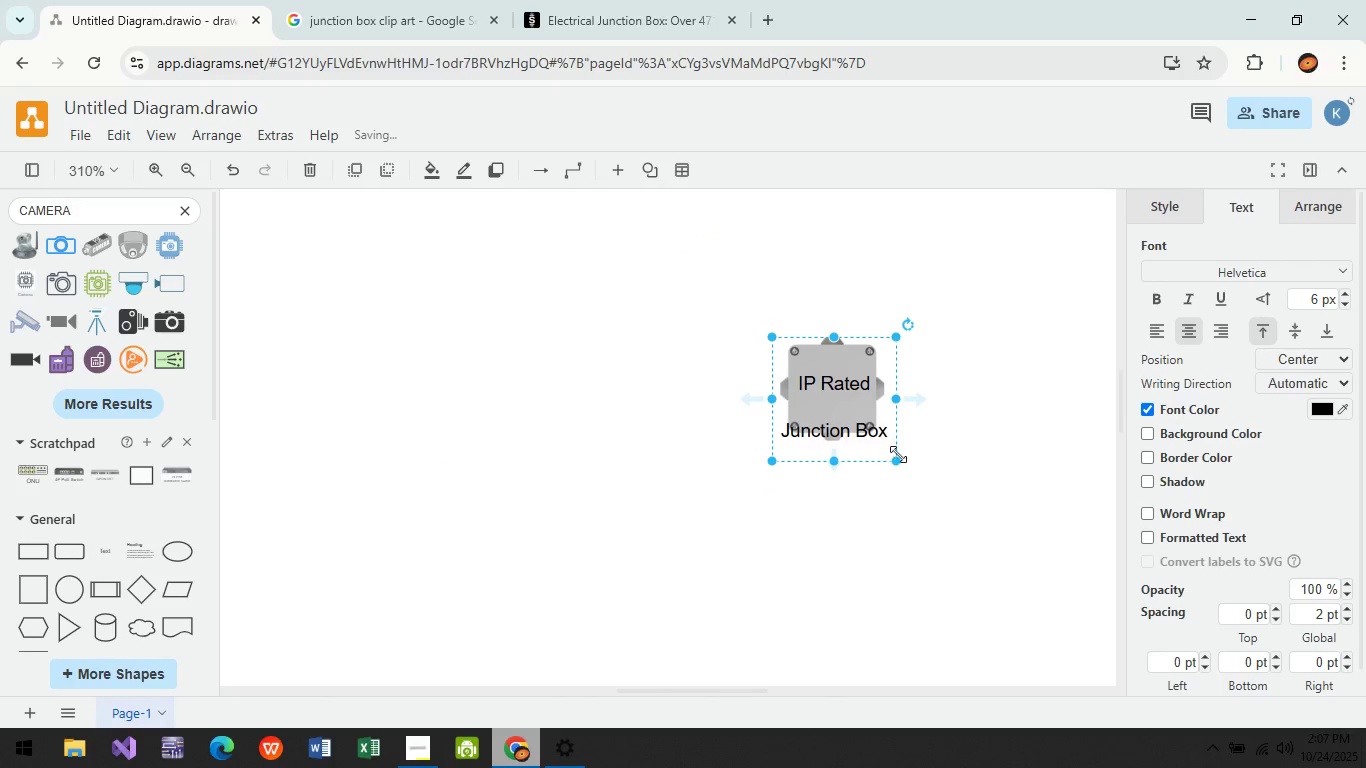 
left_click_drag(start_coordinate=[899, 467], to_coordinate=[925, 485])
 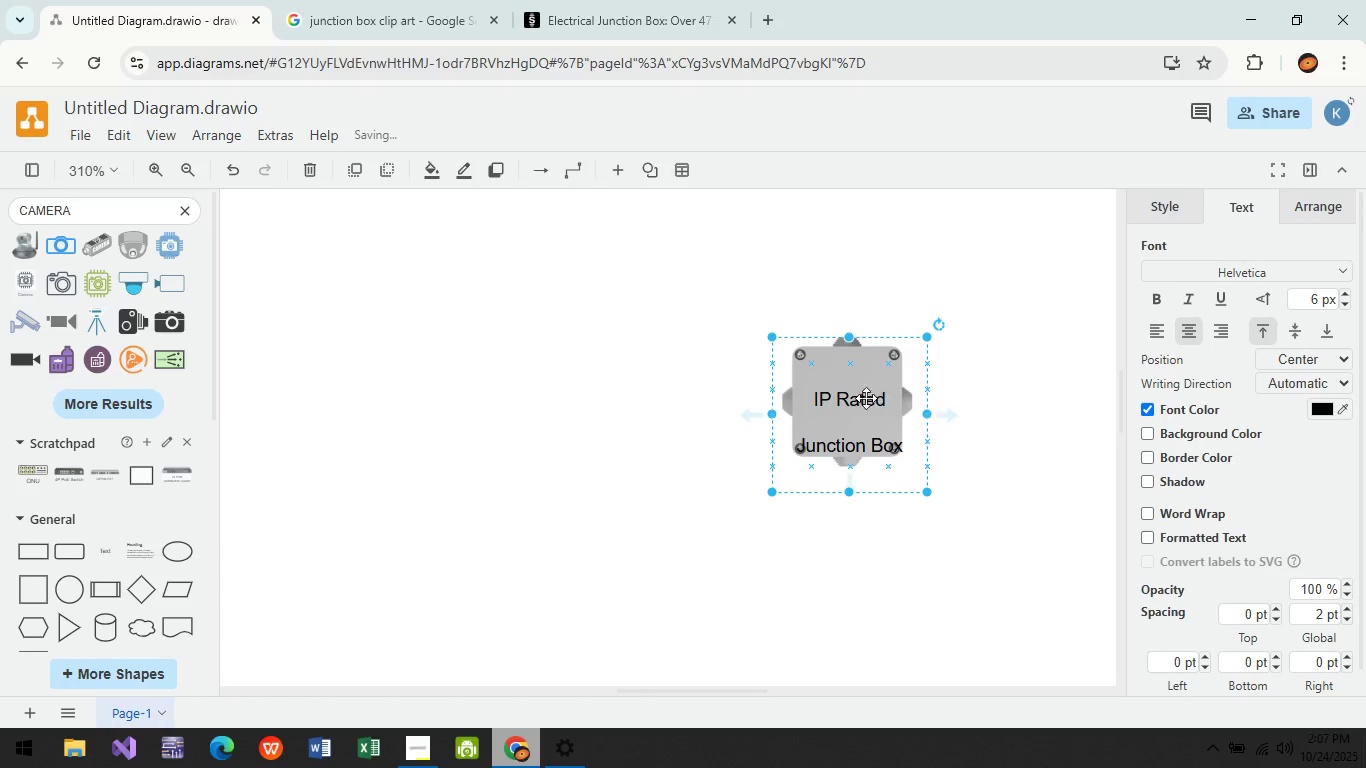 
left_click([864, 401])
 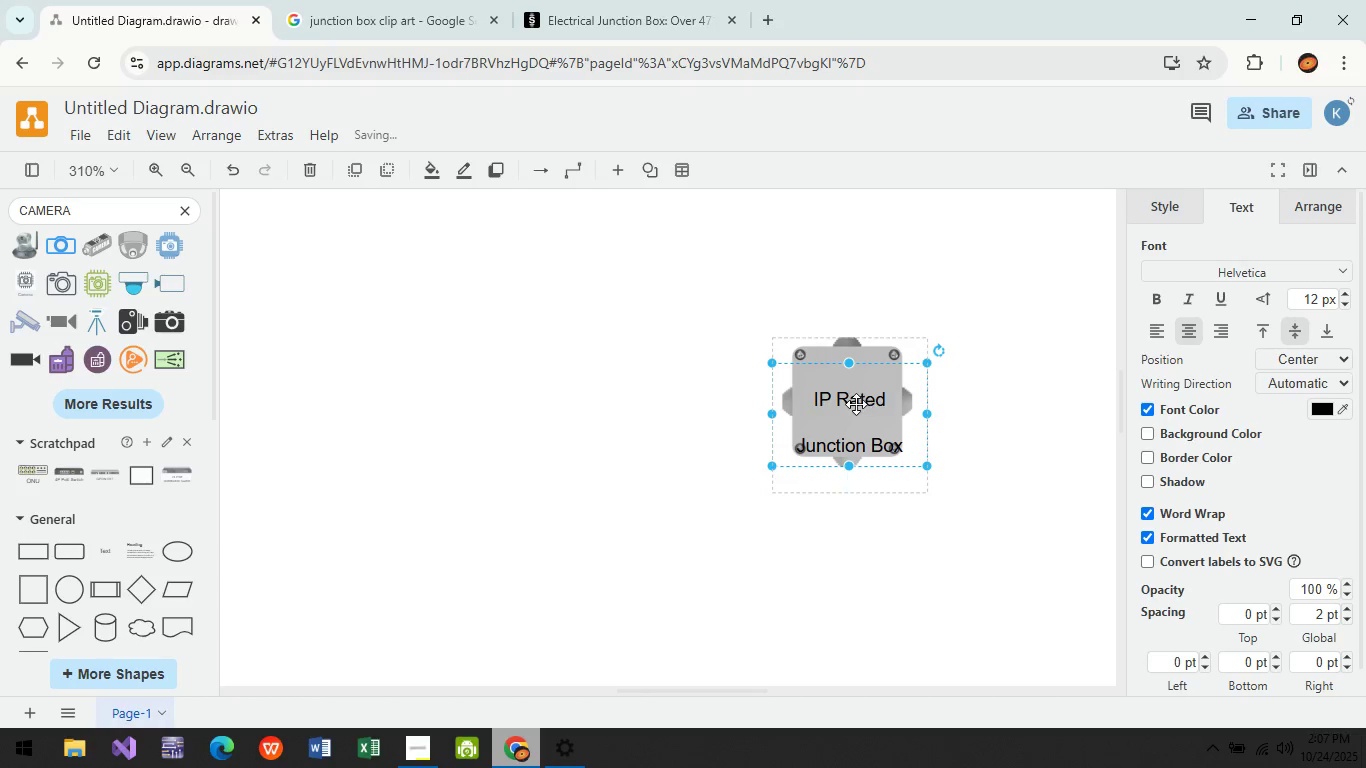 
left_click_drag(start_coordinate=[856, 404], to_coordinate=[857, 375])
 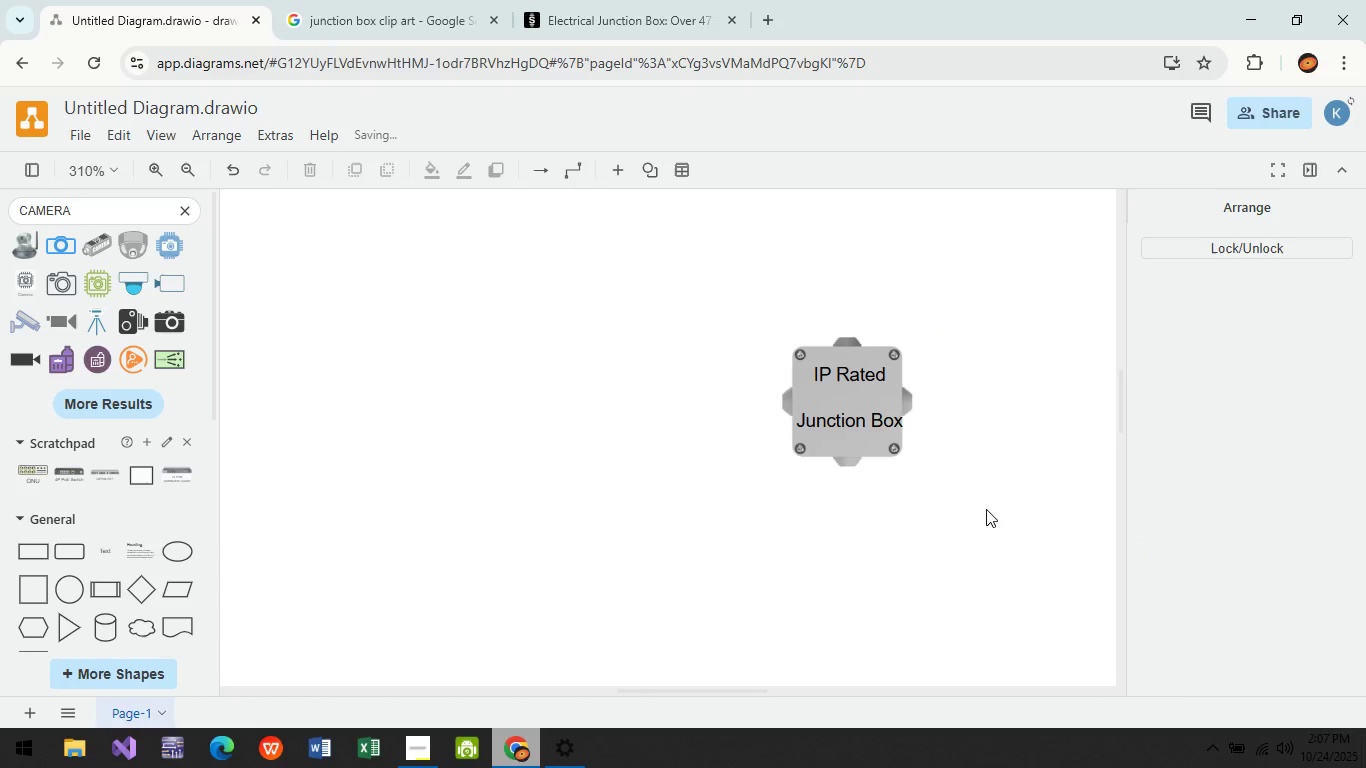 
left_click([986, 509])
 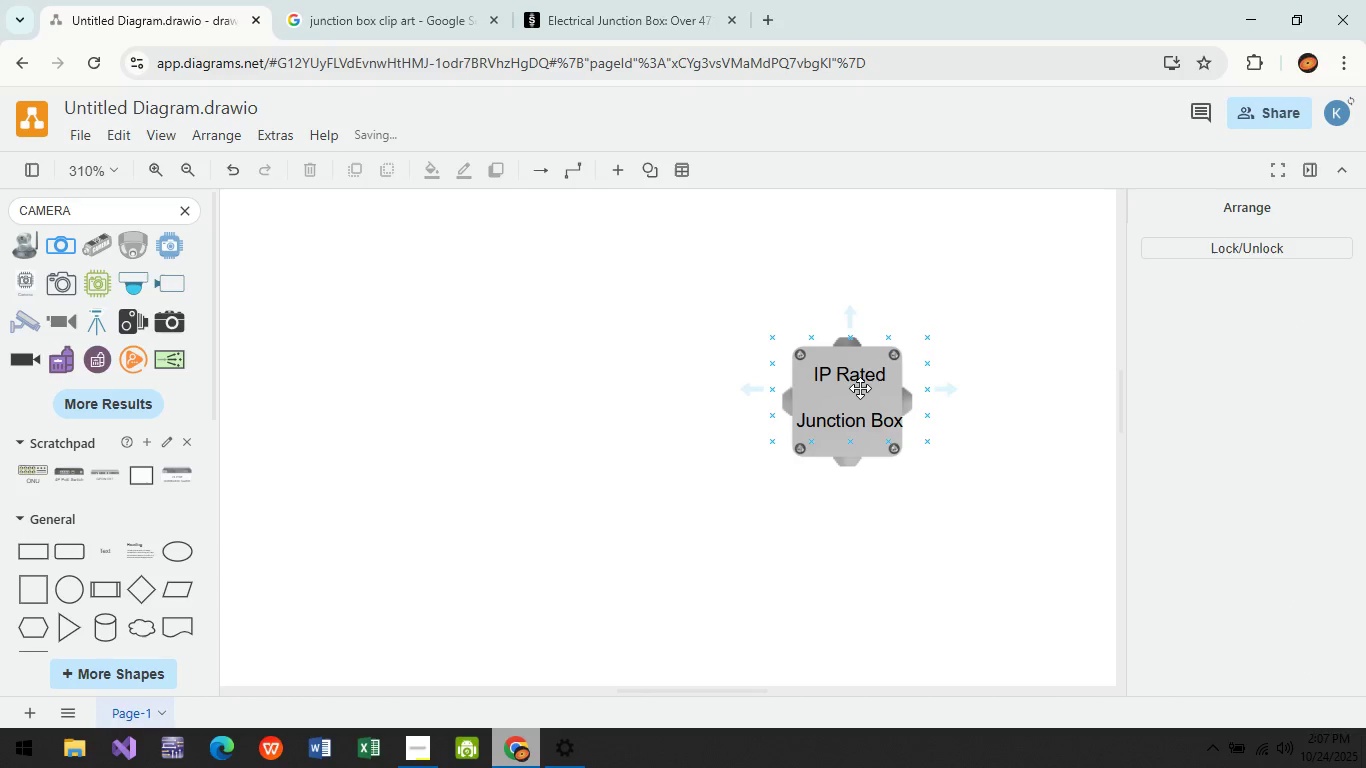 
left_click_drag(start_coordinate=[859, 388], to_coordinate=[844, 388])
 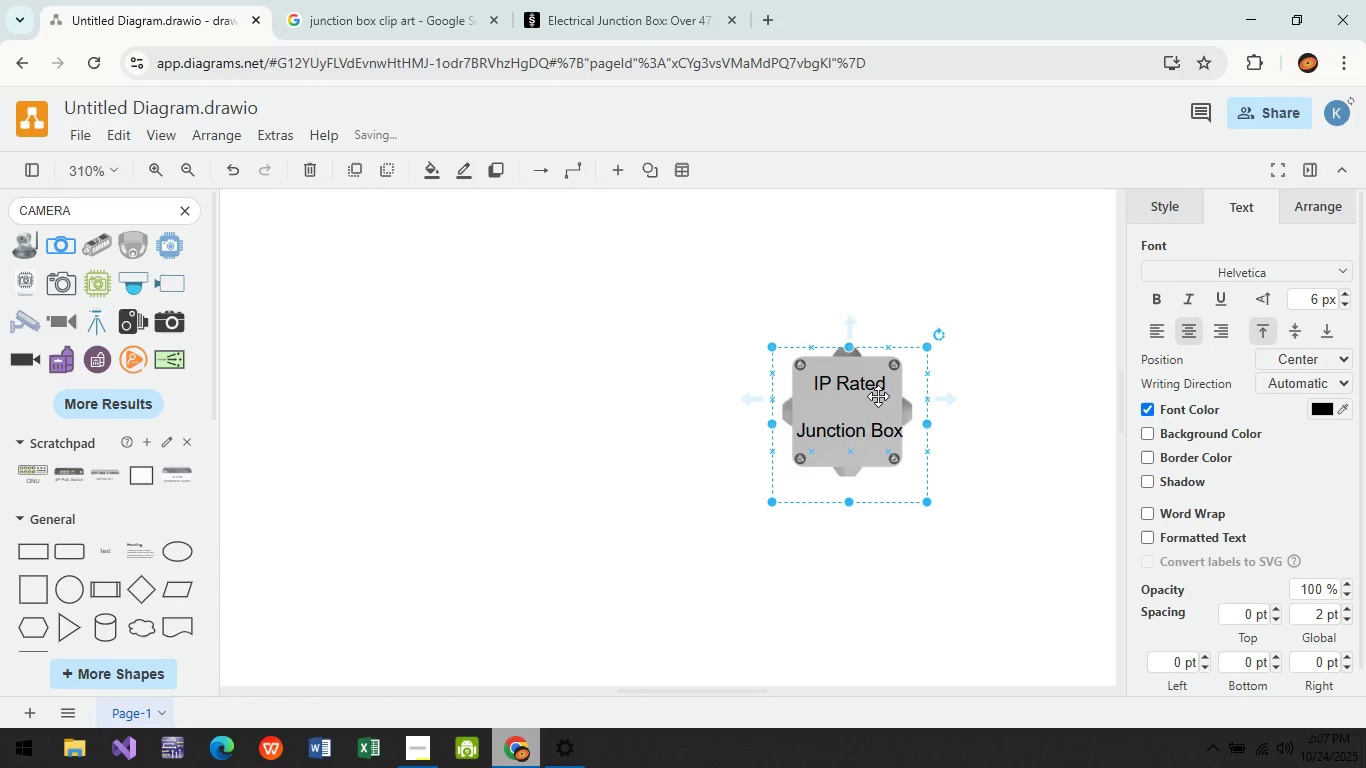 
left_click_drag(start_coordinate=[876, 416], to_coordinate=[611, 446])
 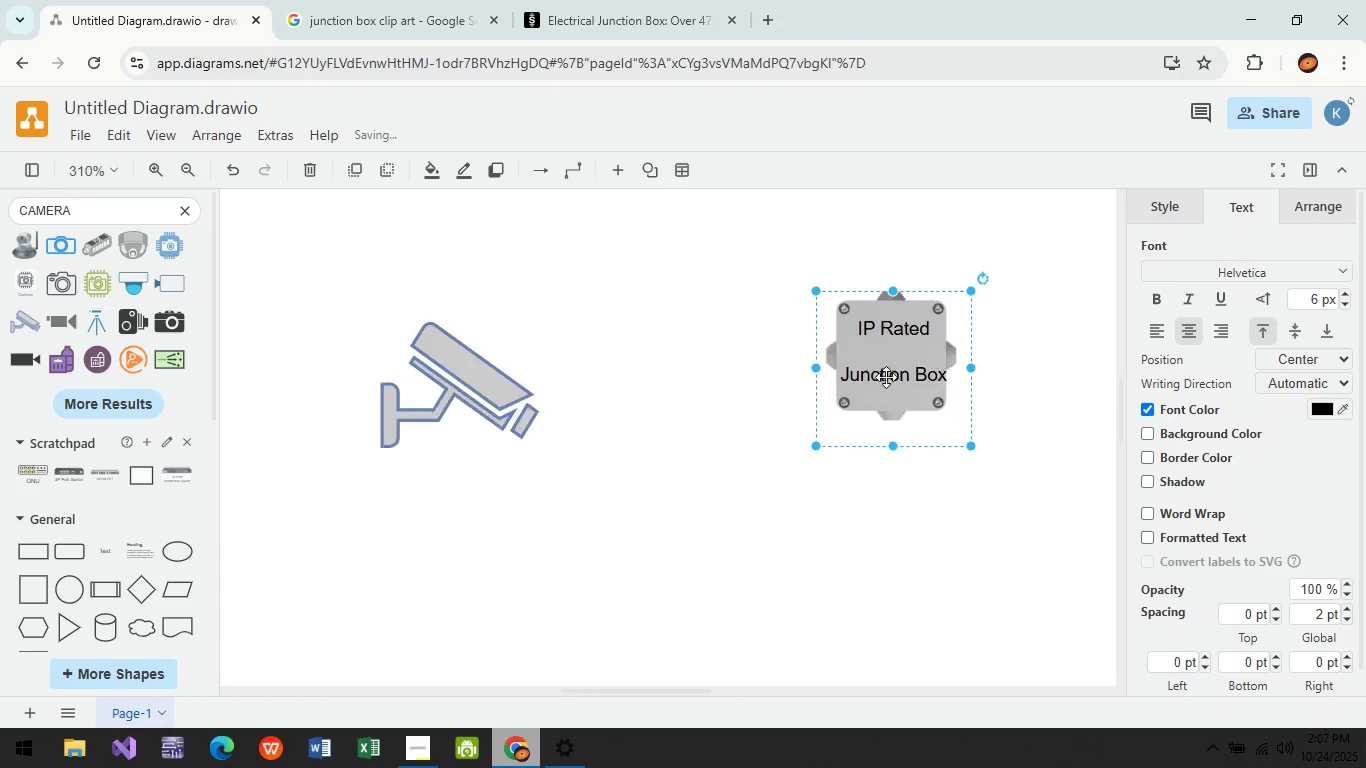 
hold_key(key=ControlLeft, duration=0.45)
scroll: coordinate [761, 401], scroll_direction: down, amount: 6.0
 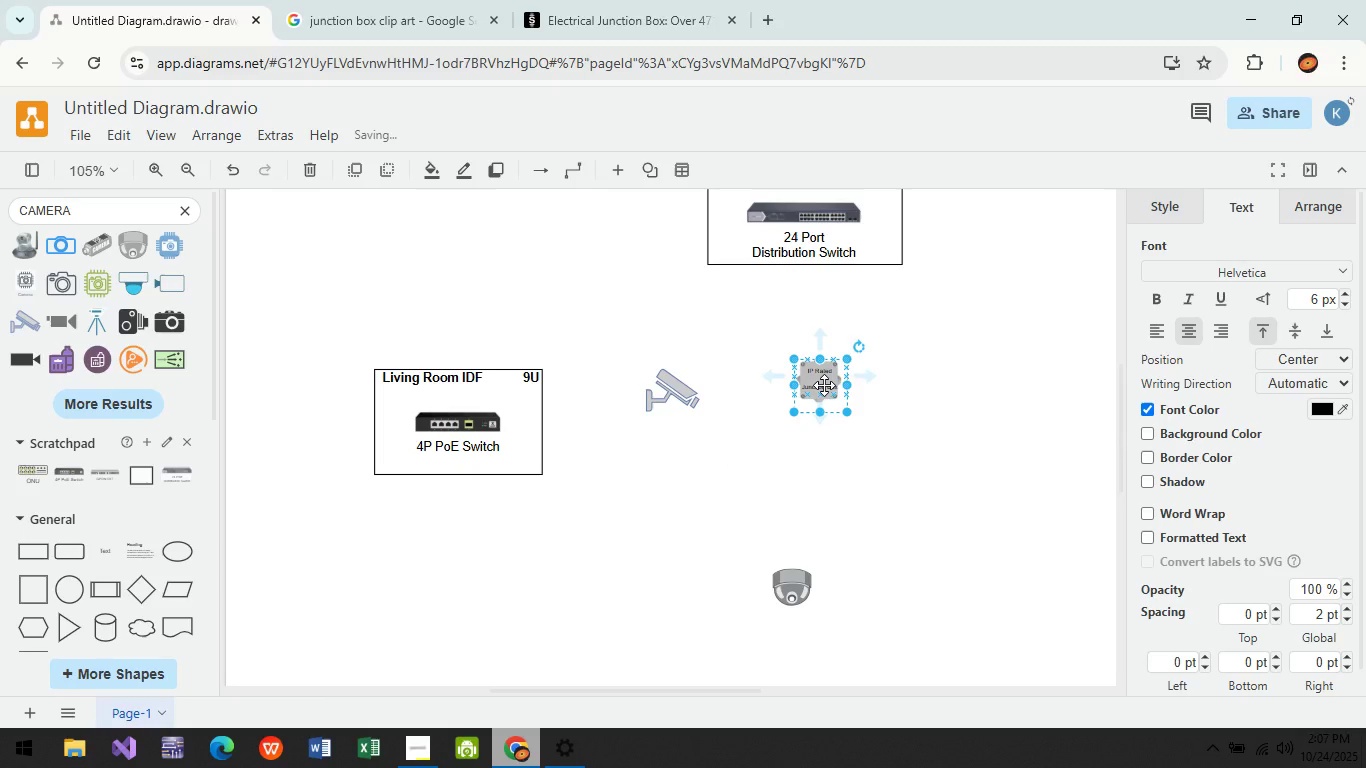 
left_click_drag(start_coordinate=[824, 385], to_coordinate=[446, 588])
 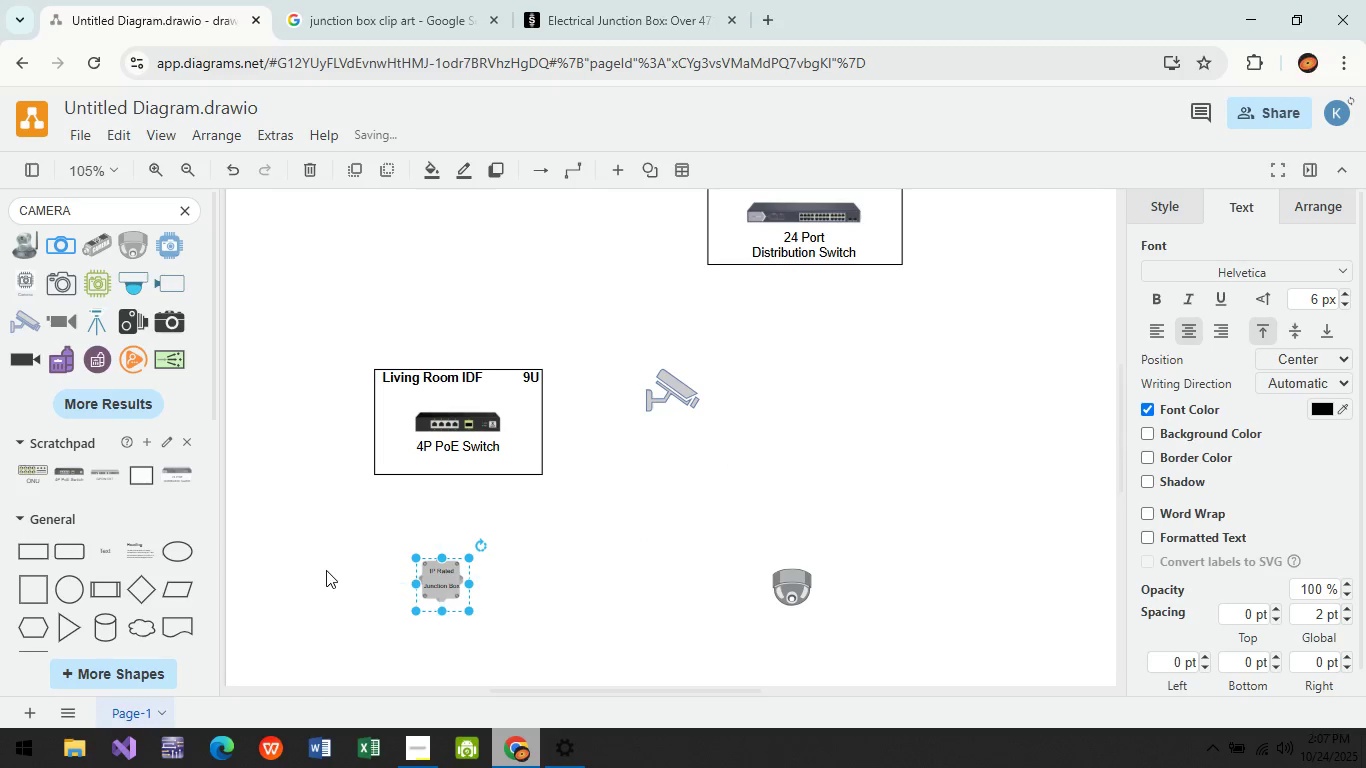 
hold_key(key=ControlLeft, duration=0.81)
scroll: coordinate [400, 570], scroll_direction: up, amount: 6.0
 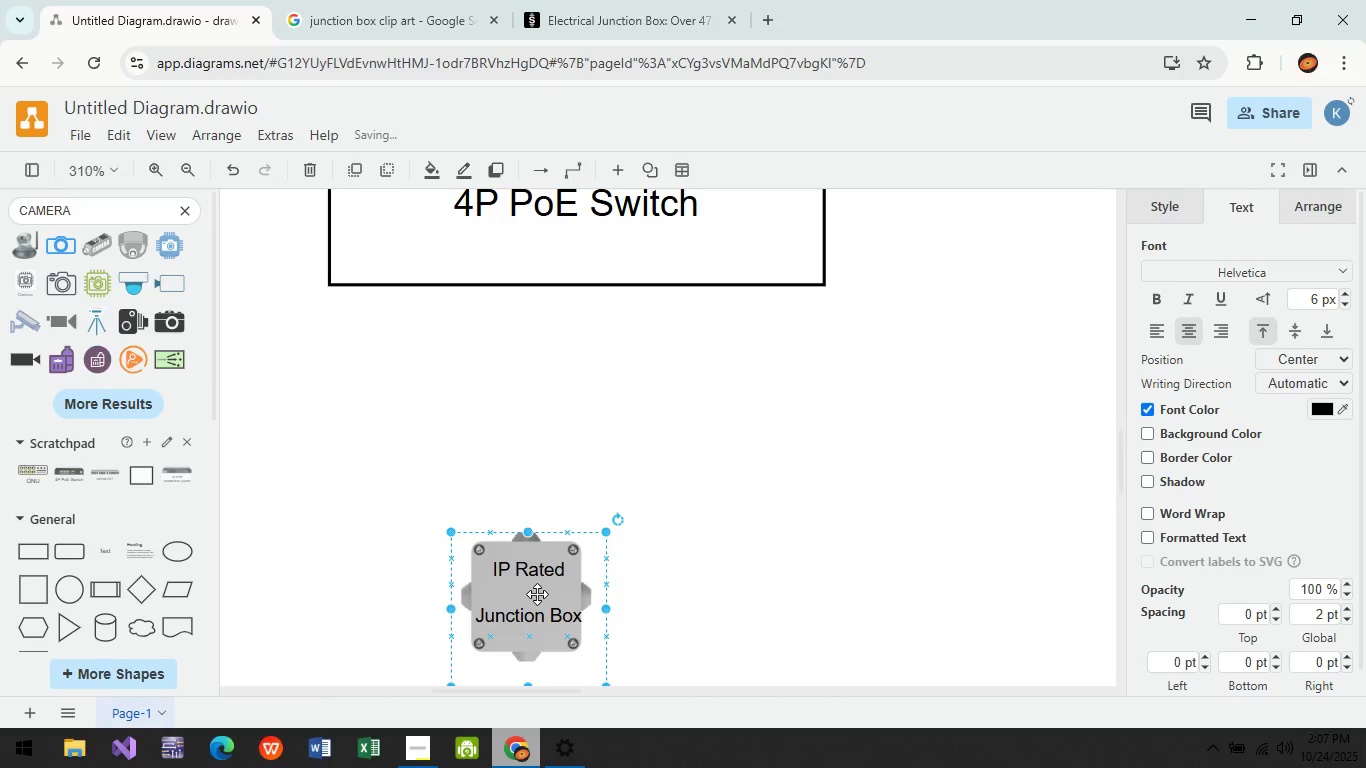 
double_click([537, 594])
 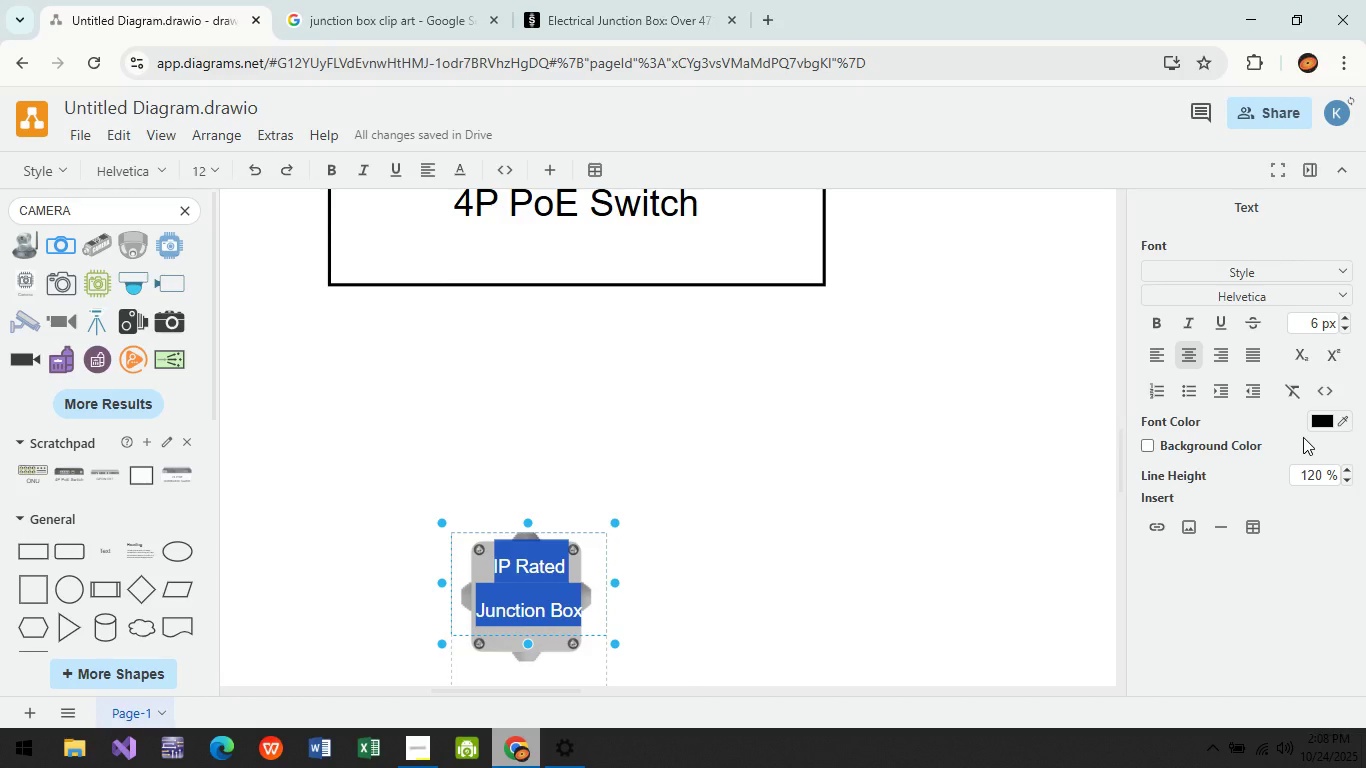 
wait(17.1)
 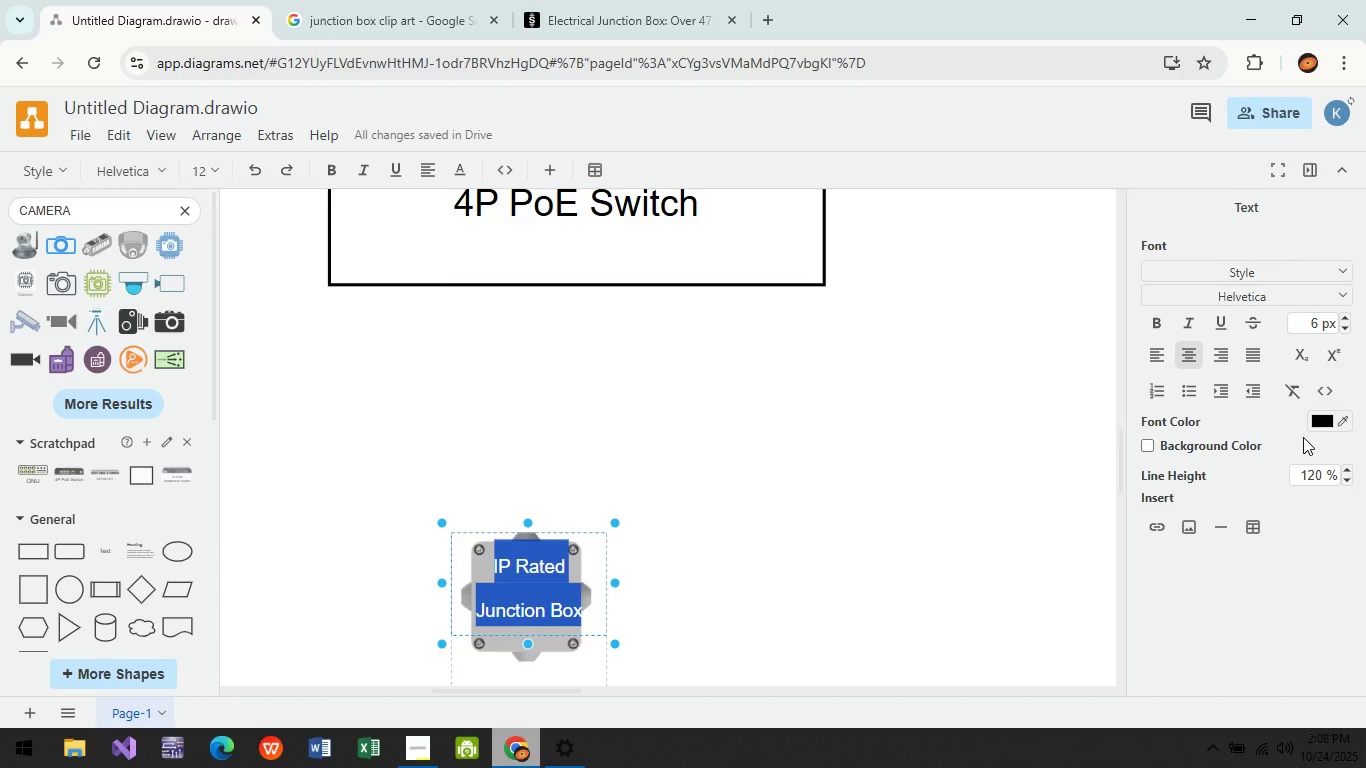 
left_click([601, 456])
 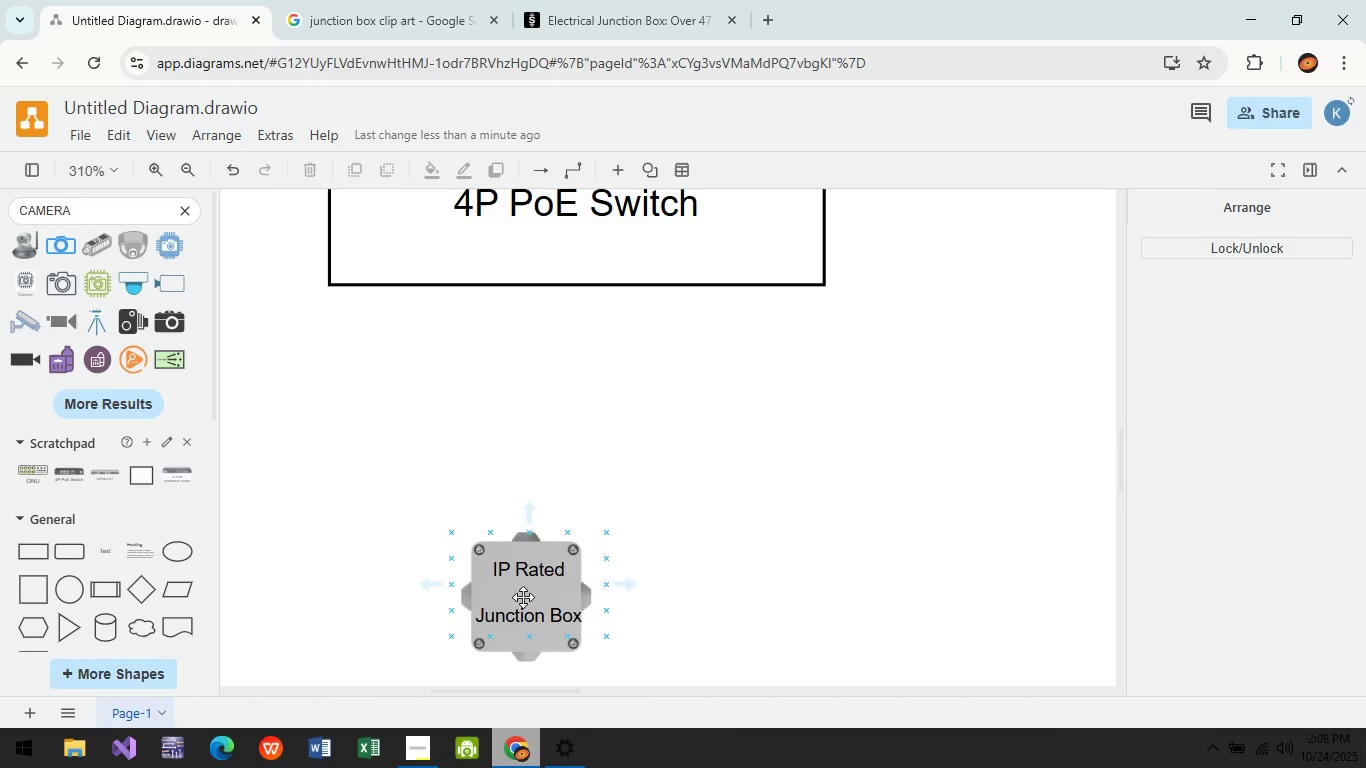 
left_click_drag(start_coordinate=[523, 597], to_coordinate=[505, 596])
 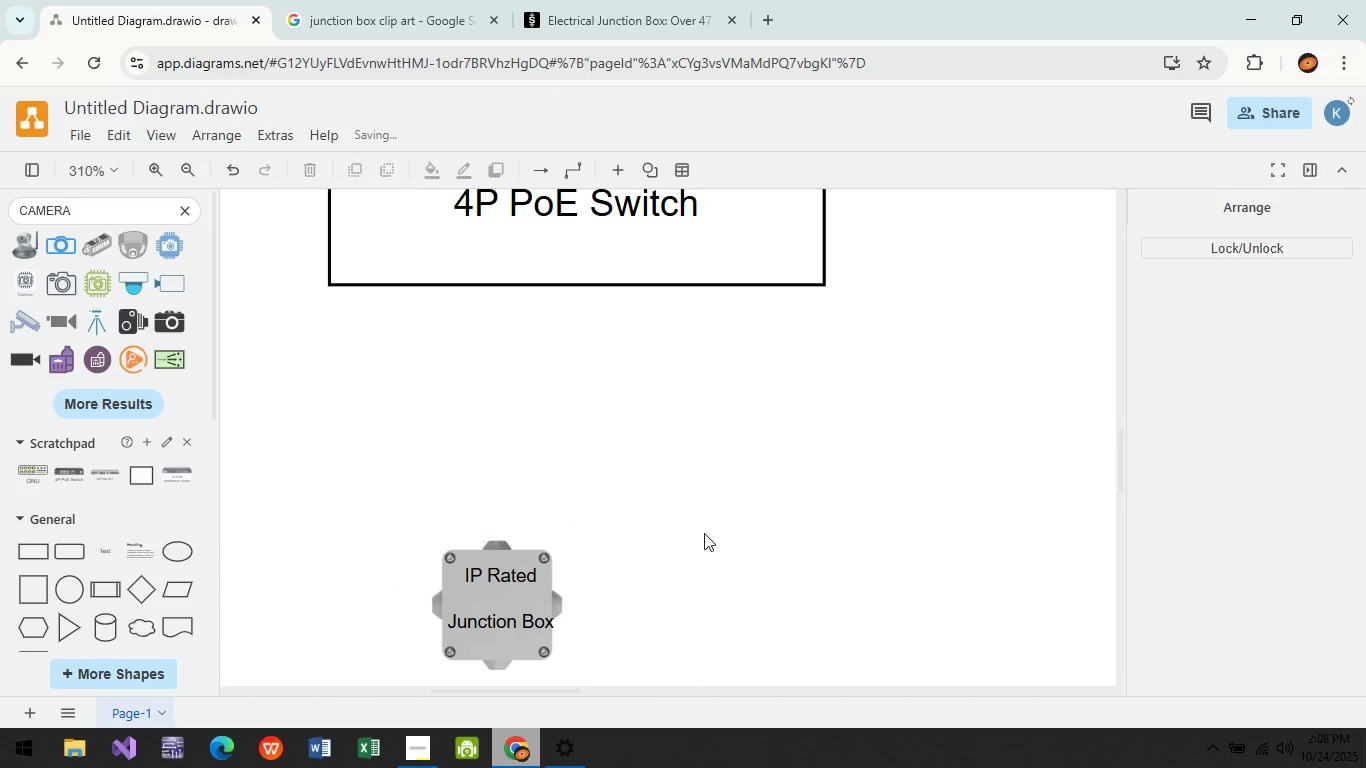 
left_click([784, 527])
 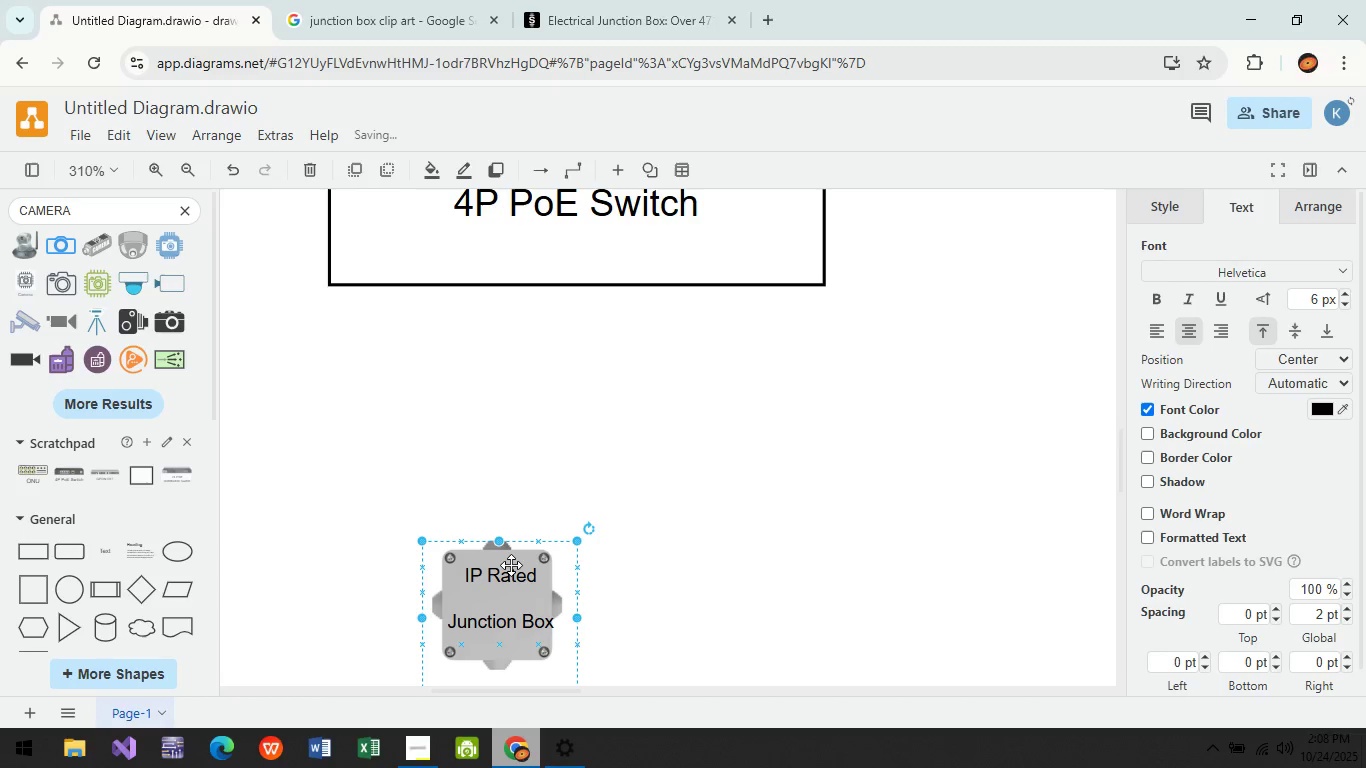 
double_click([511, 565])
 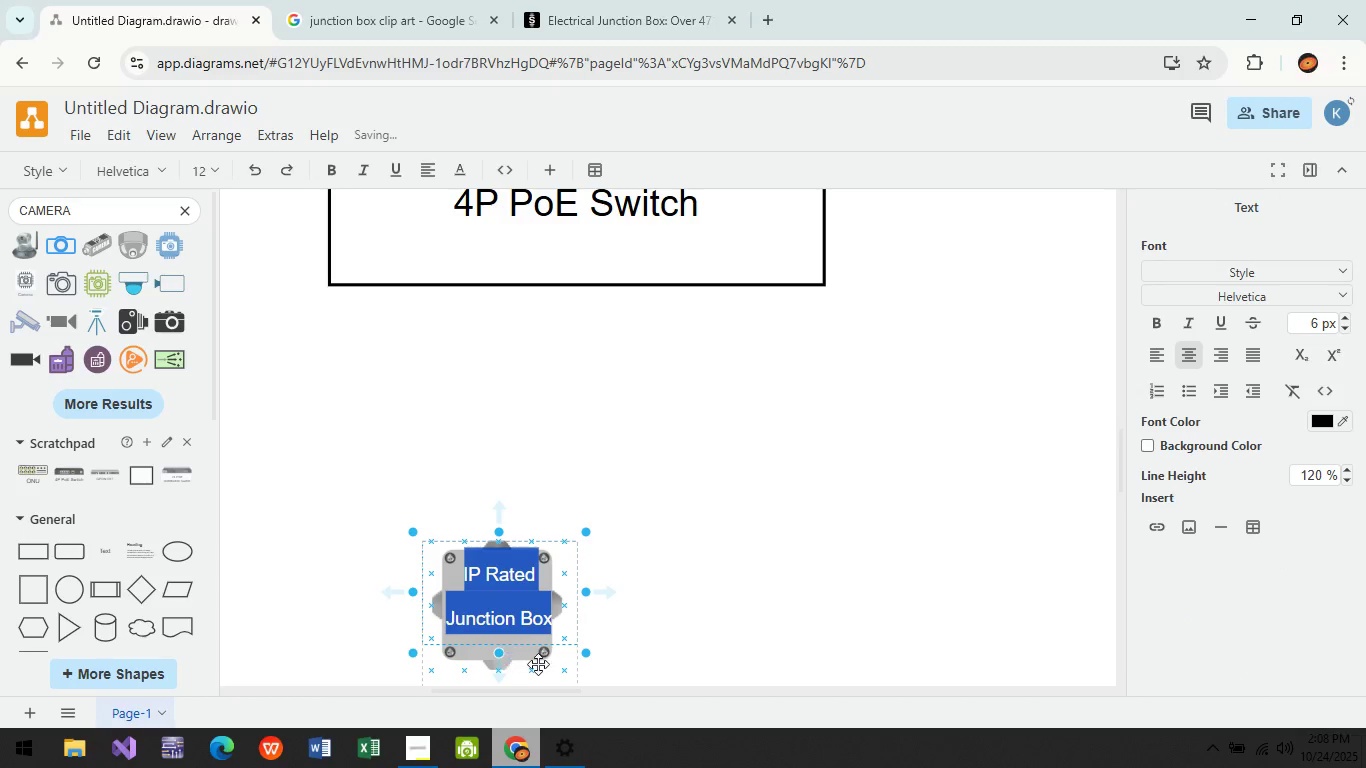 
left_click([523, 668])
 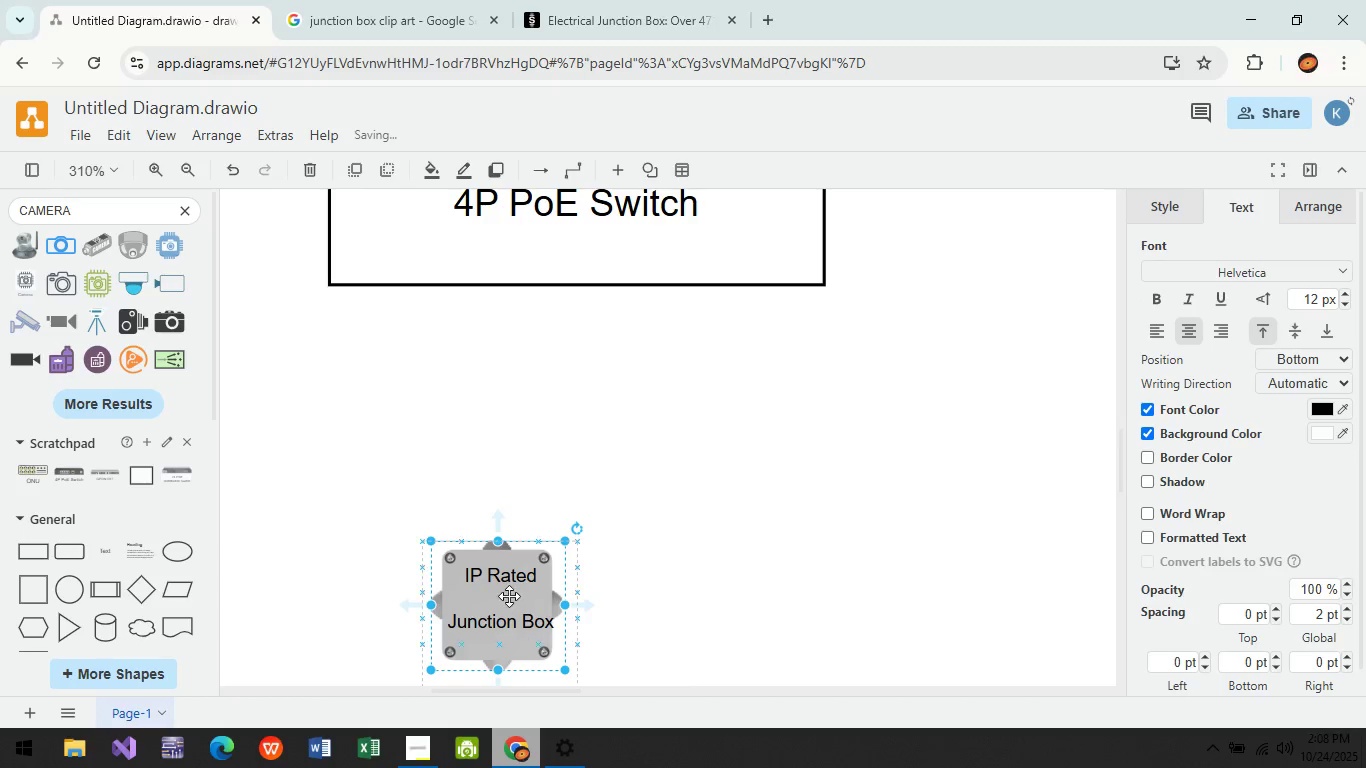 
left_click_drag(start_coordinate=[509, 596], to_coordinate=[507, 602])
 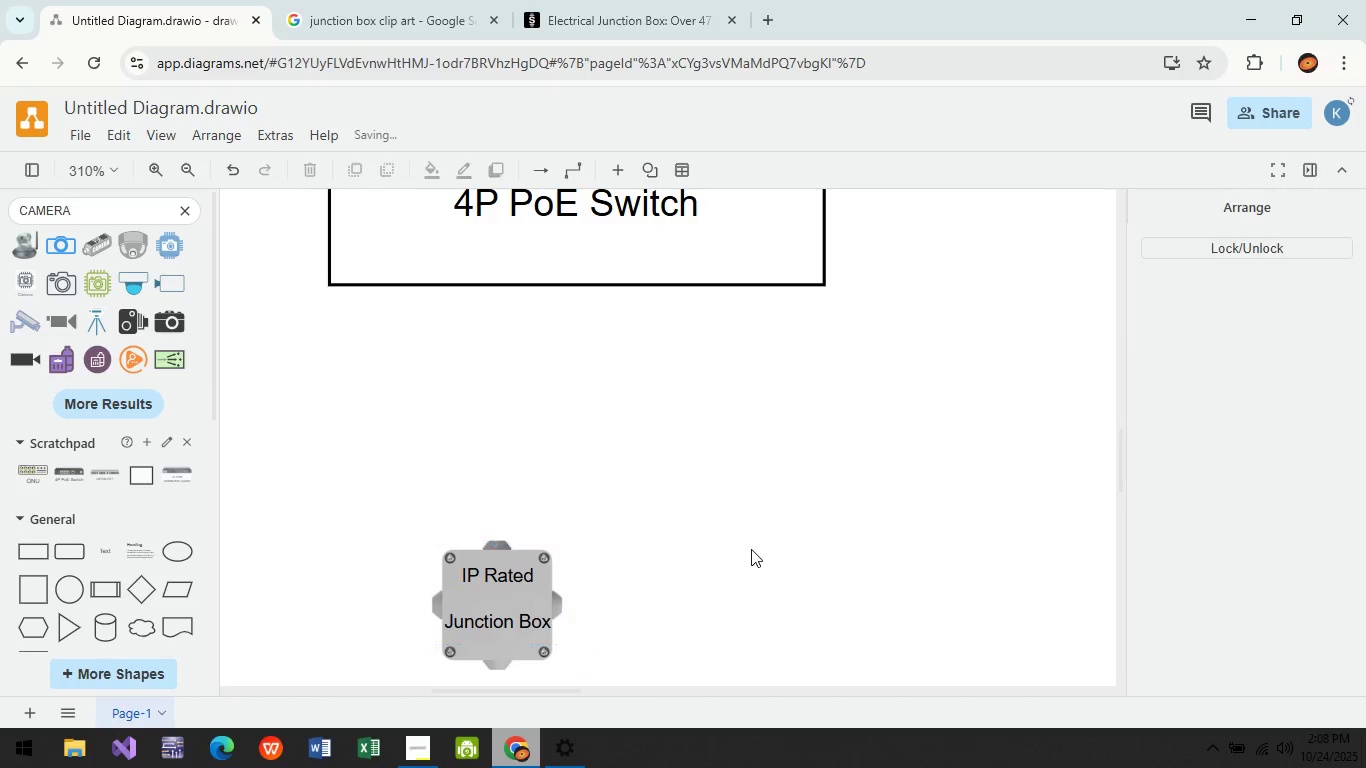 
left_click([750, 549])
 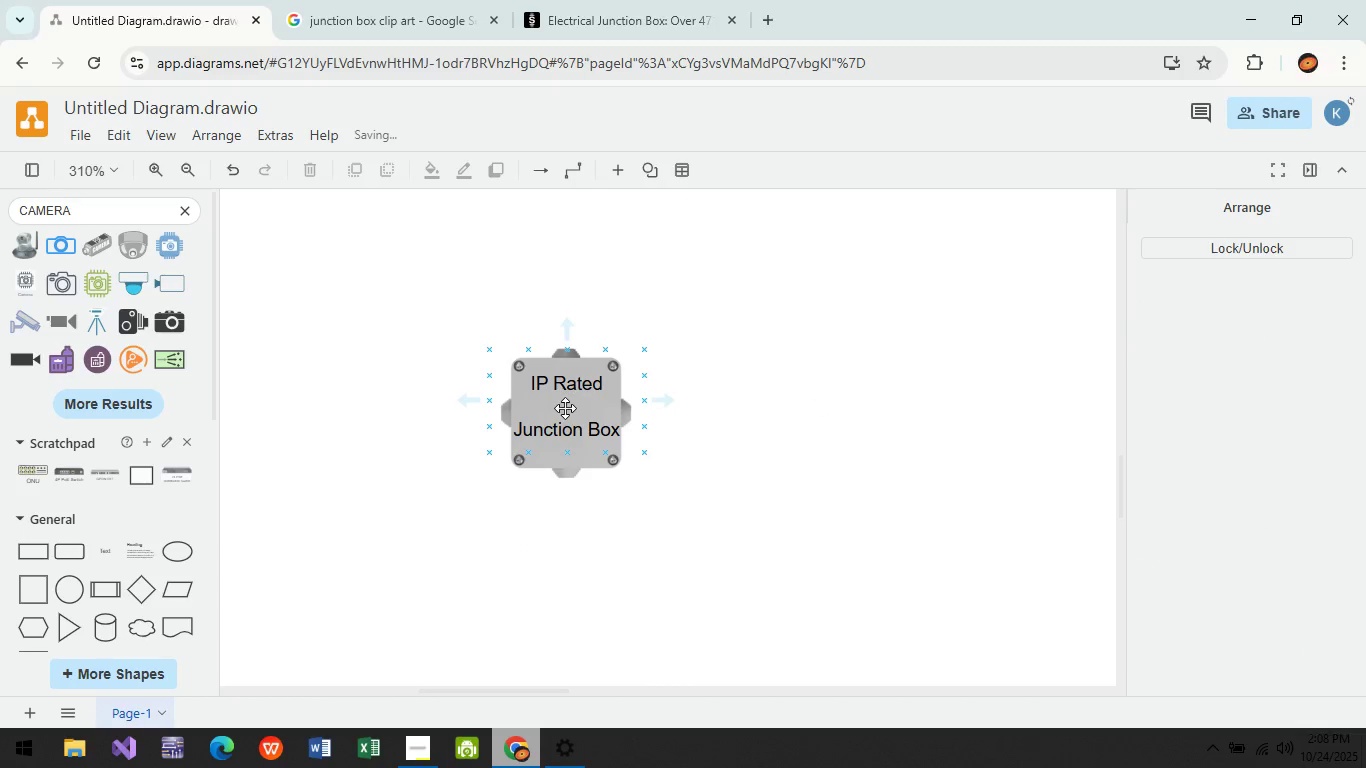 
left_click([575, 416])
 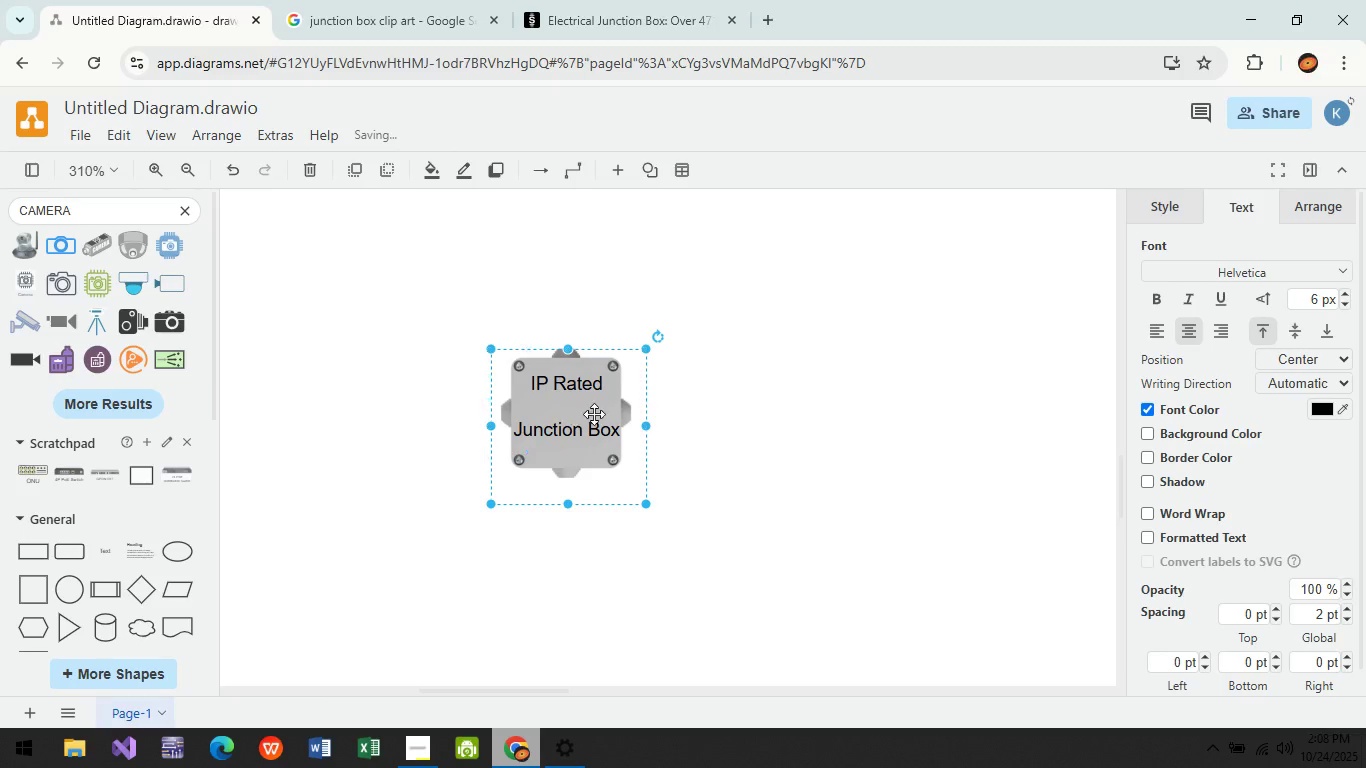 
left_click_drag(start_coordinate=[575, 416], to_coordinate=[600, 443])
 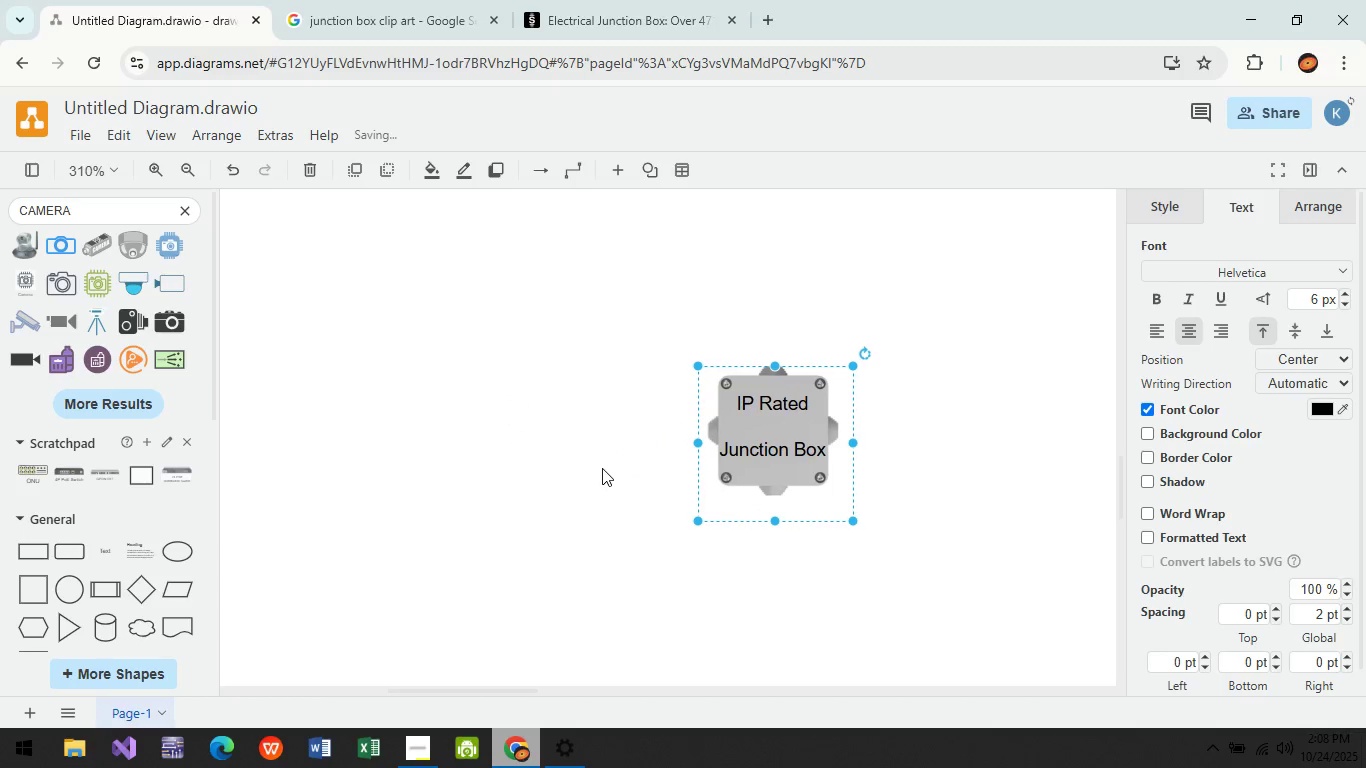 
hold_key(key=ControlLeft, duration=0.74)
scroll: coordinate [560, 467], scroll_direction: down, amount: 5.0
 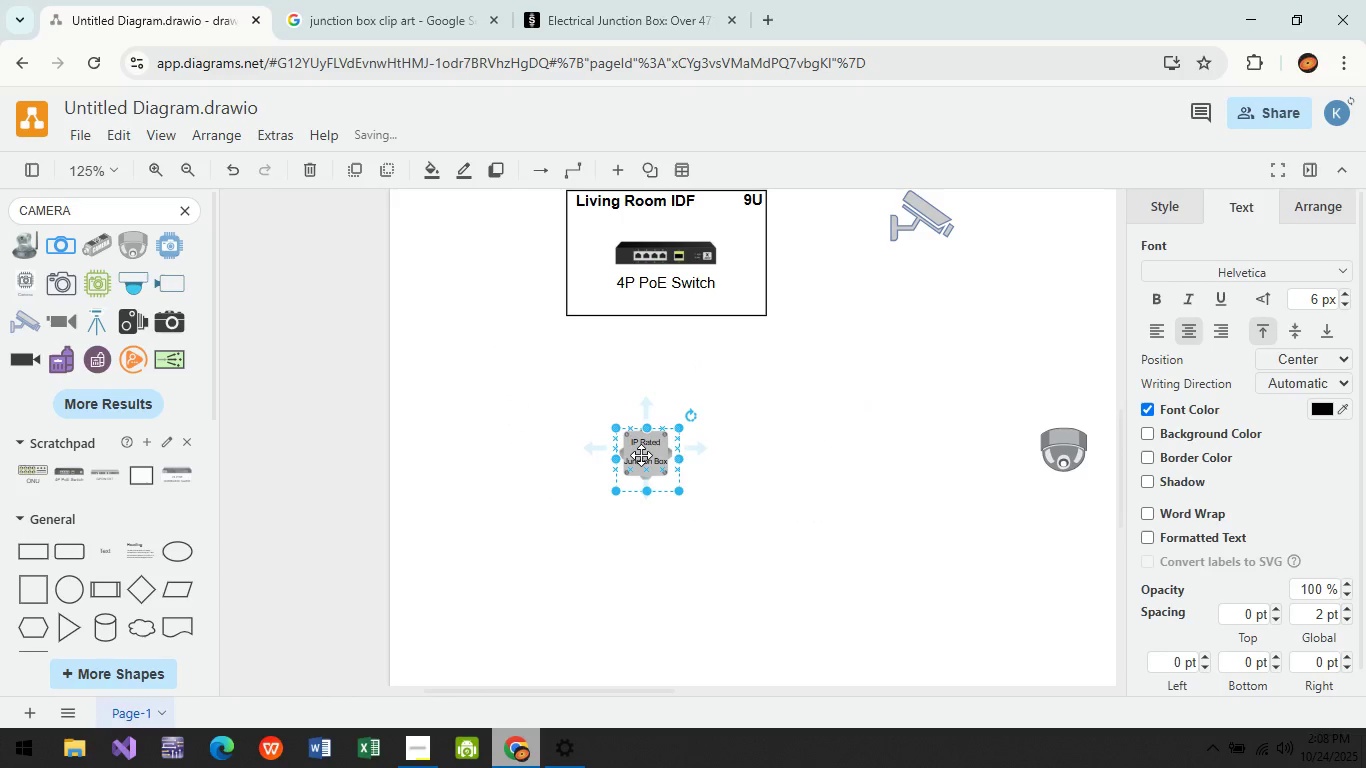 
left_click_drag(start_coordinate=[641, 455], to_coordinate=[527, 539])
 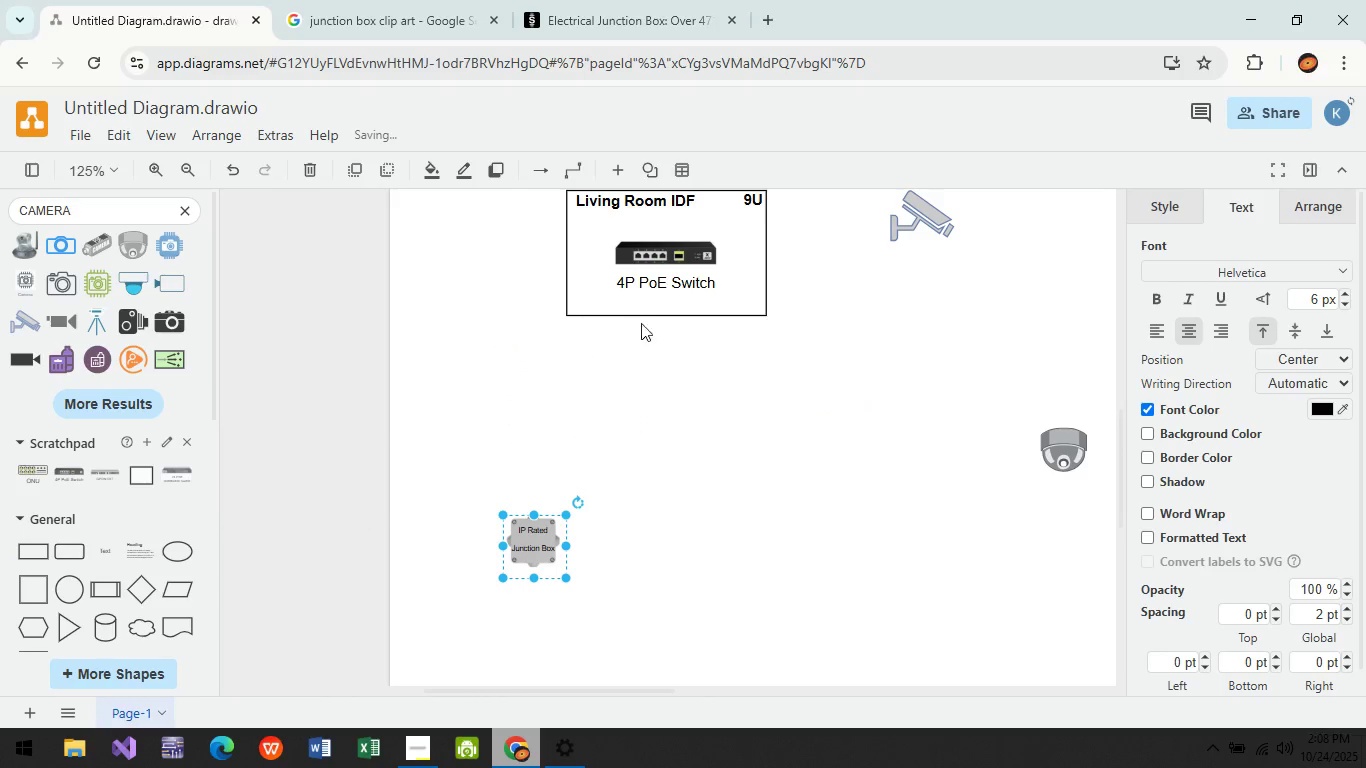 
left_click([651, 320])
 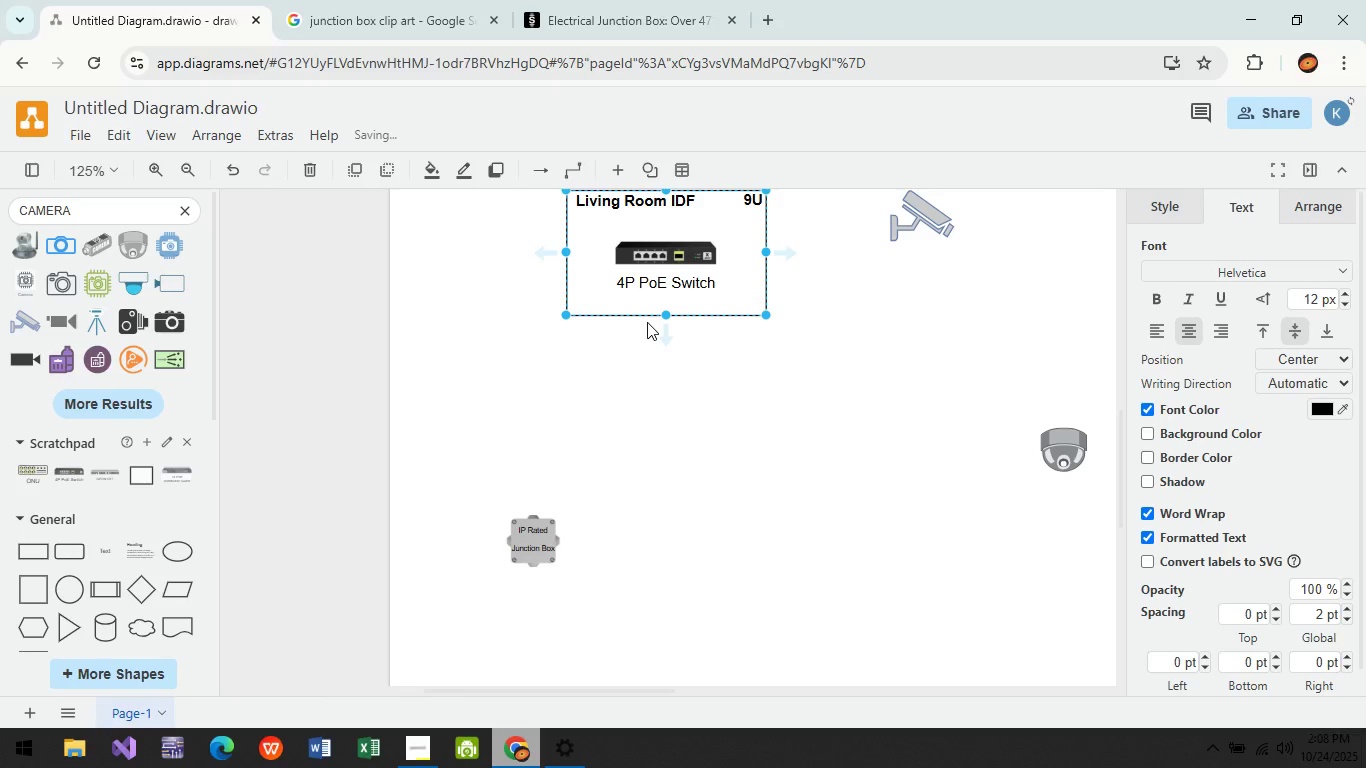 
key(Control+C)
 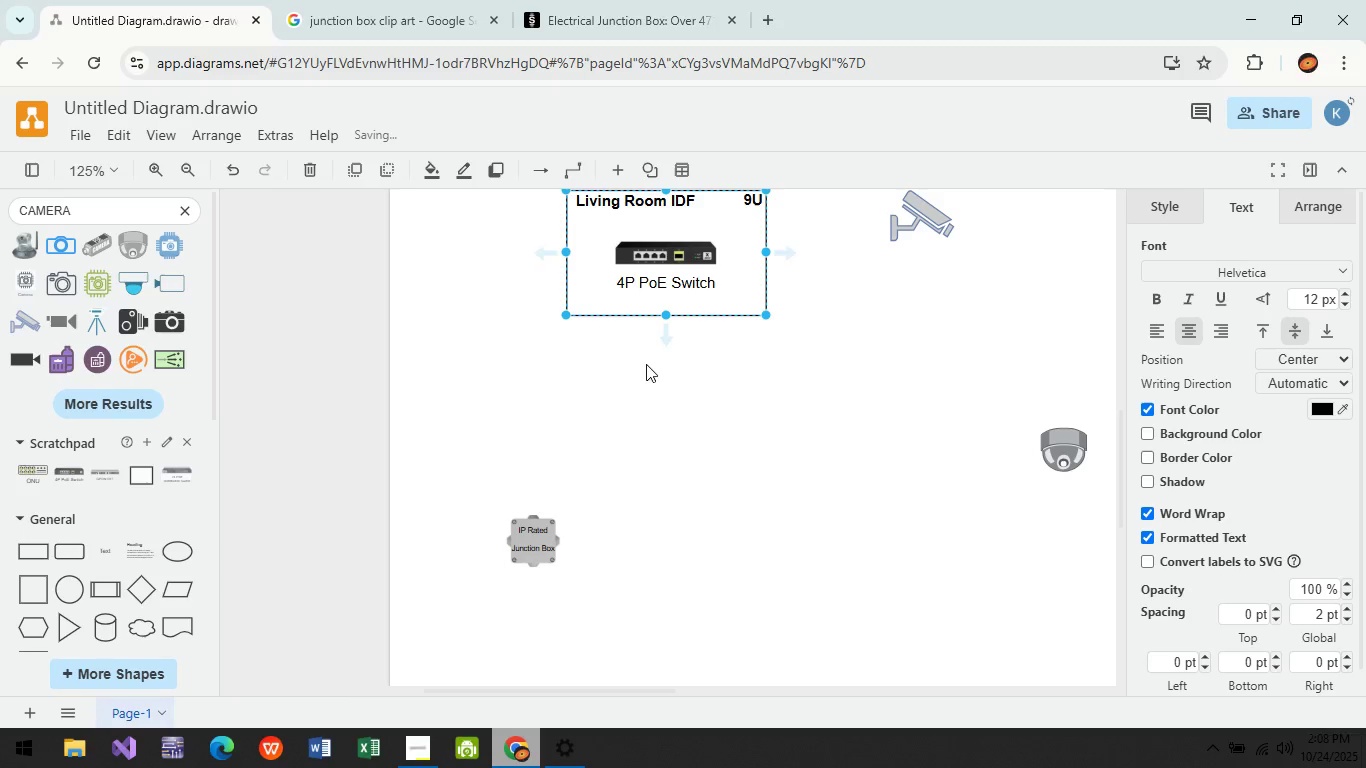 
key(Control+V)
 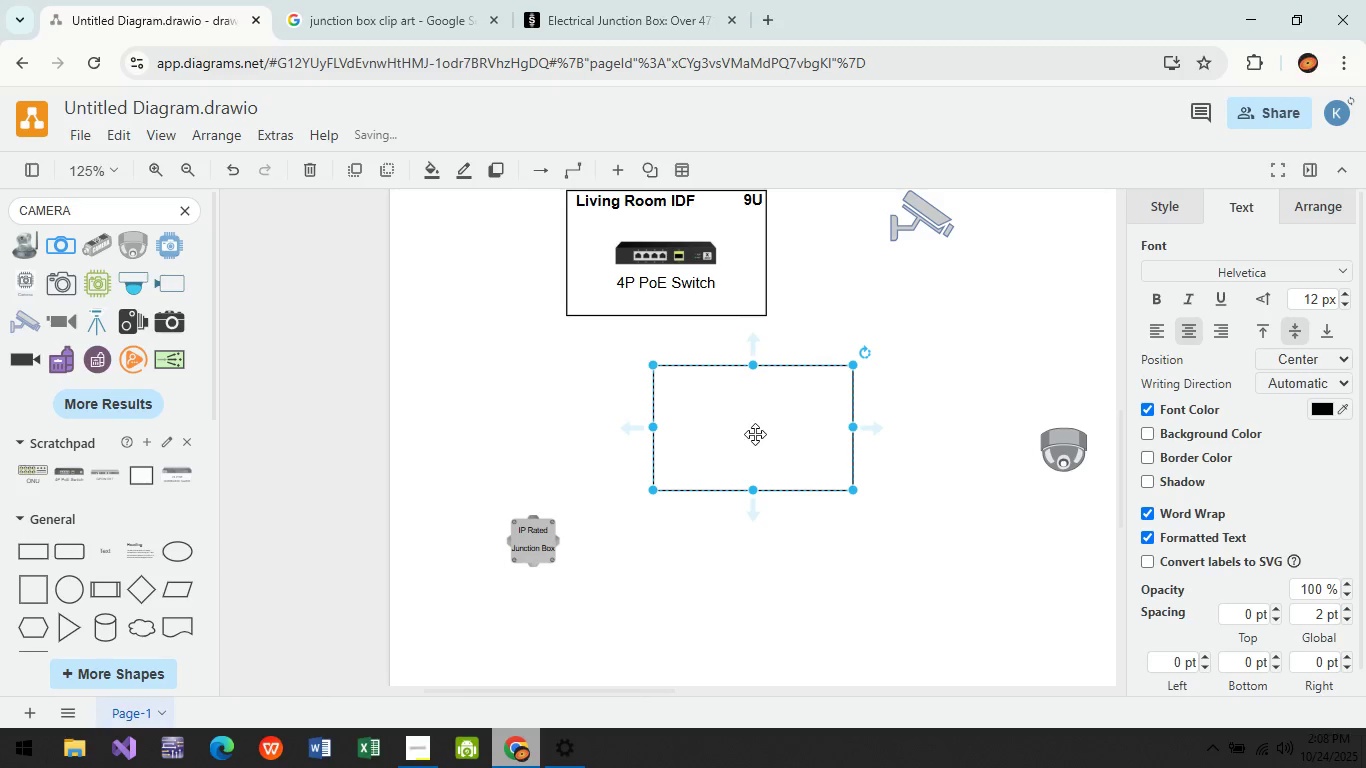 
left_click_drag(start_coordinate=[755, 435], to_coordinate=[559, 552])
 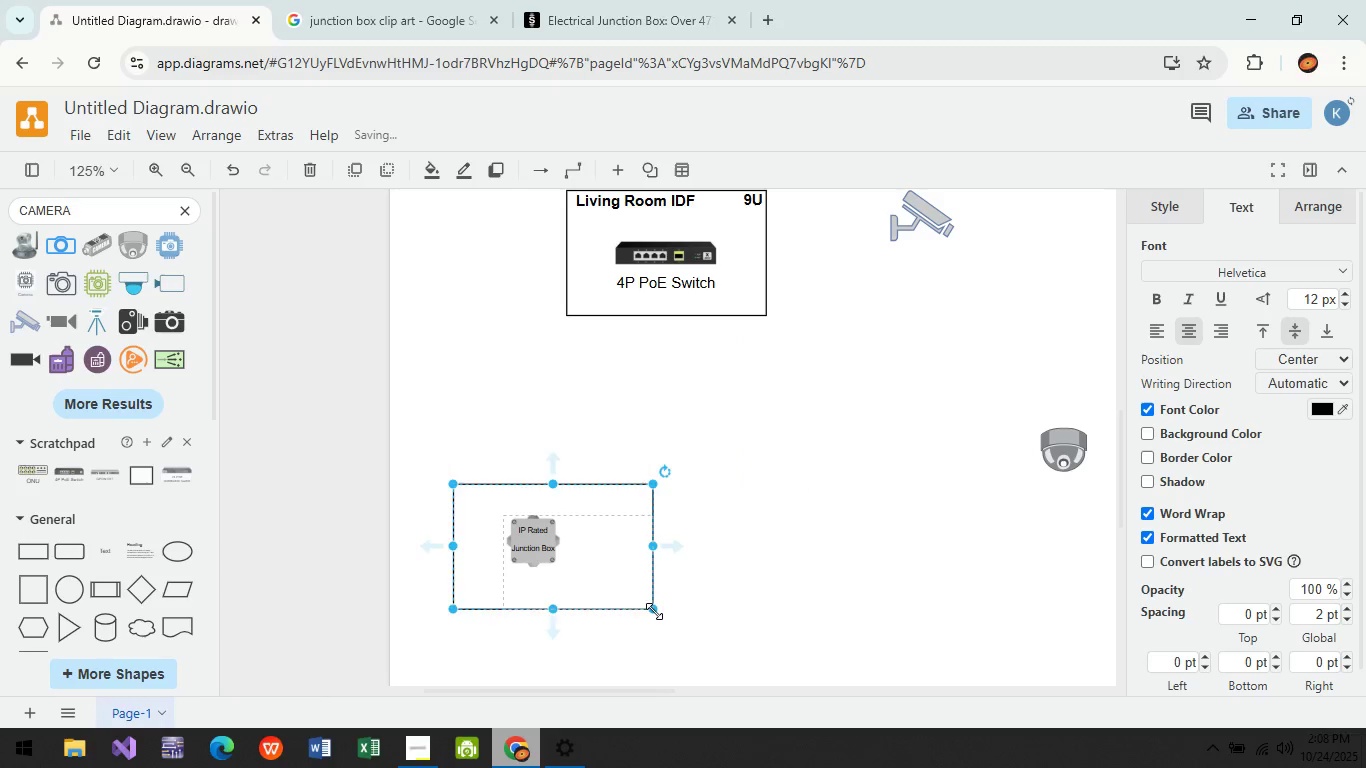 
left_click_drag(start_coordinate=[654, 611], to_coordinate=[585, 592])
 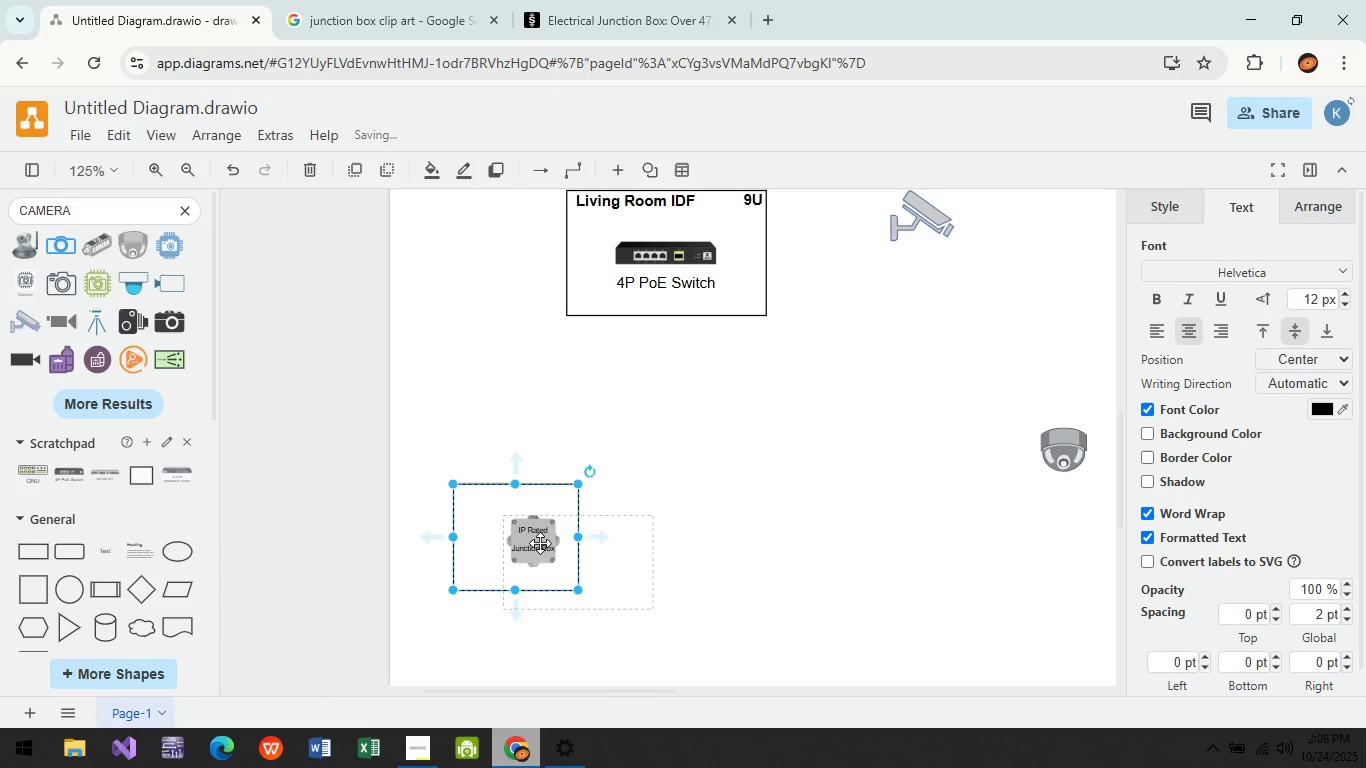 
left_click_drag(start_coordinate=[540, 543], to_coordinate=[717, 496])
 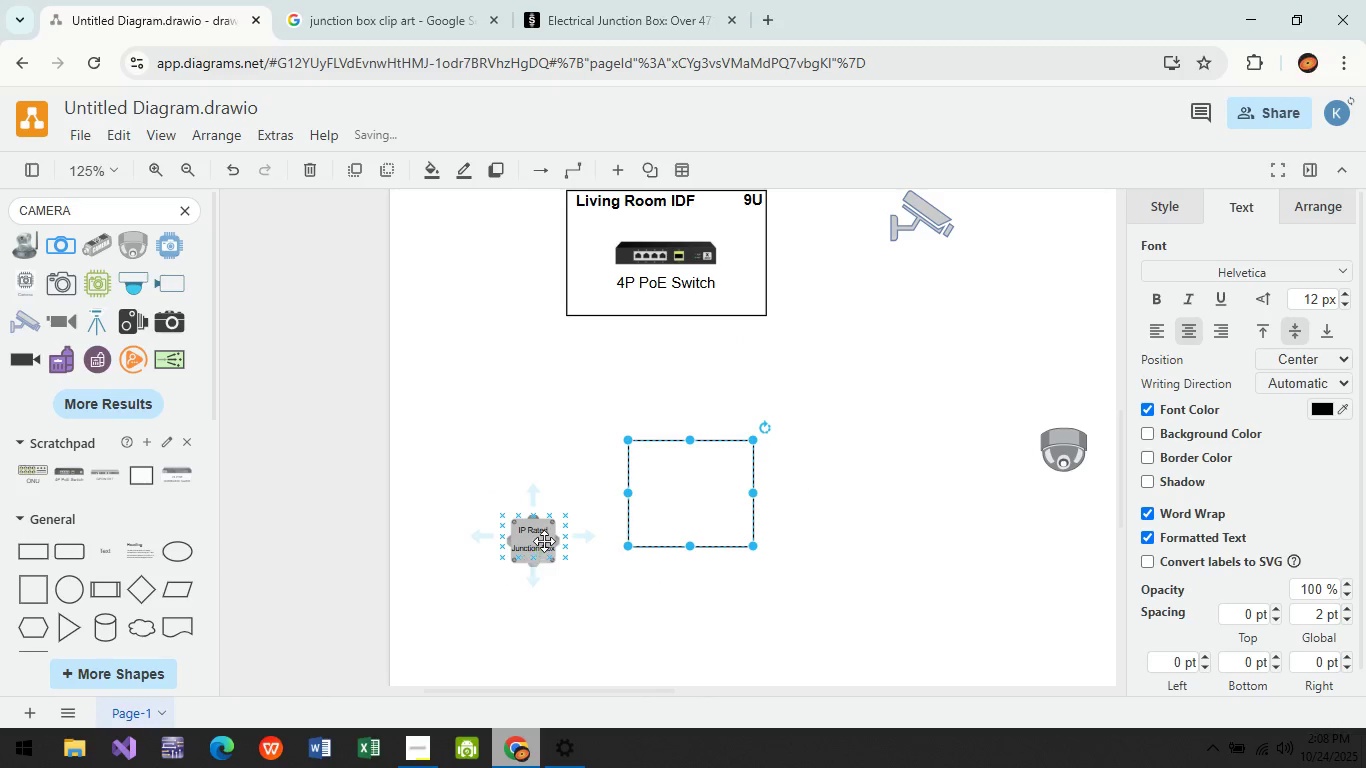 
left_click([545, 541])
 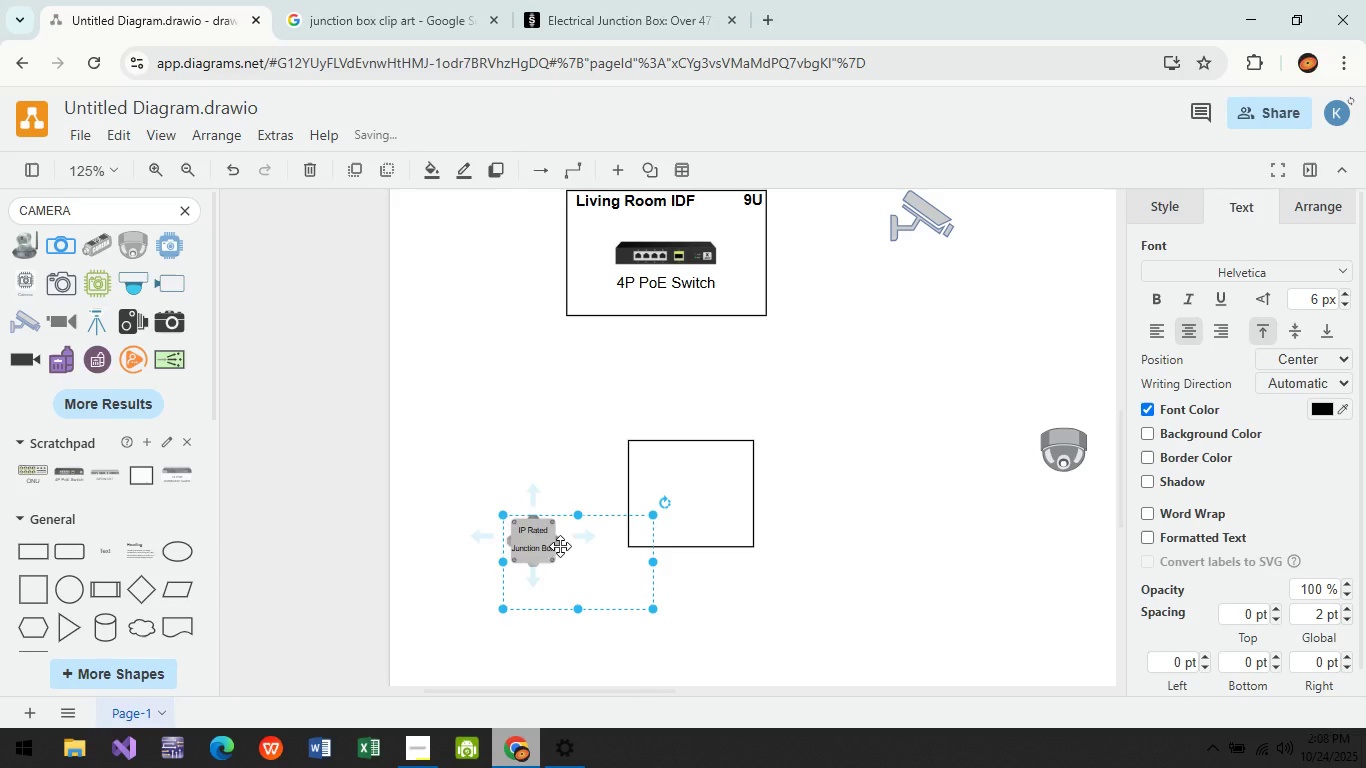 
left_click([538, 536])
 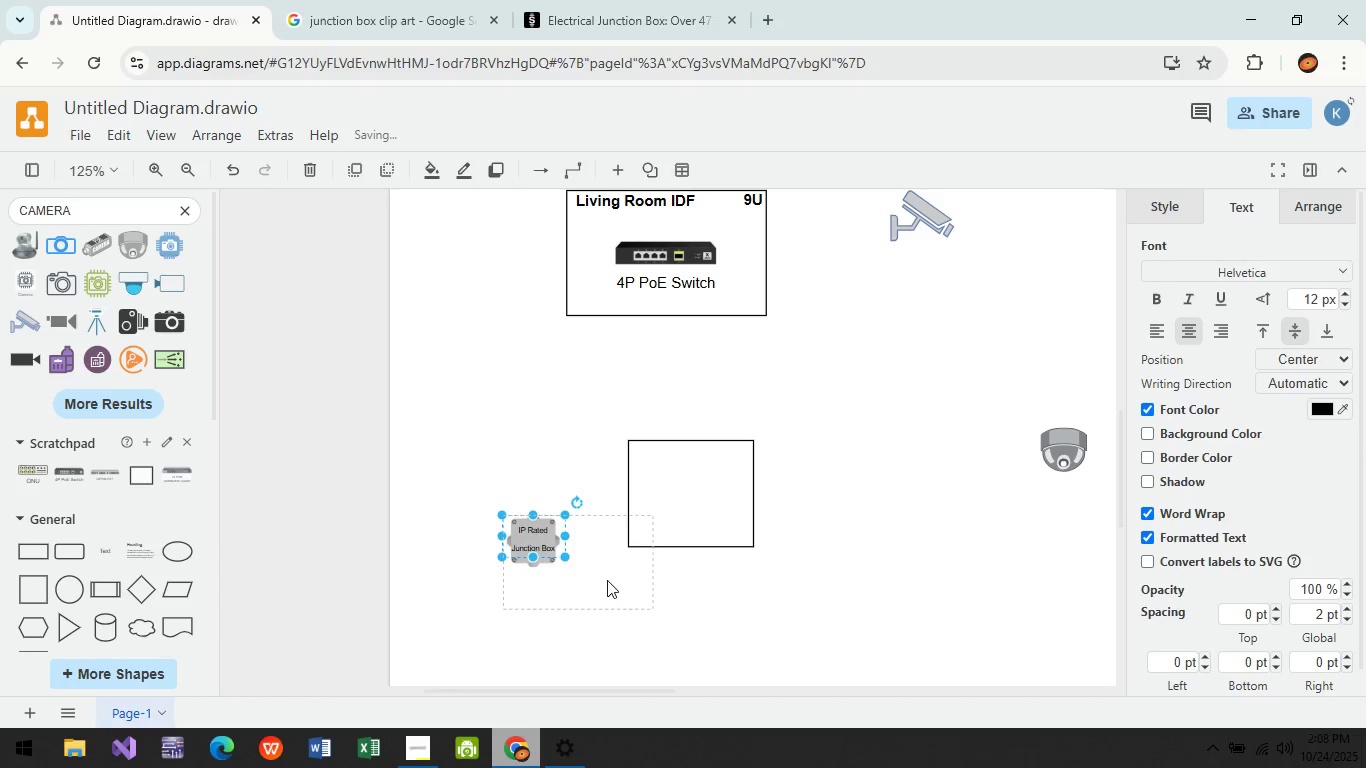 
left_click([602, 580])
 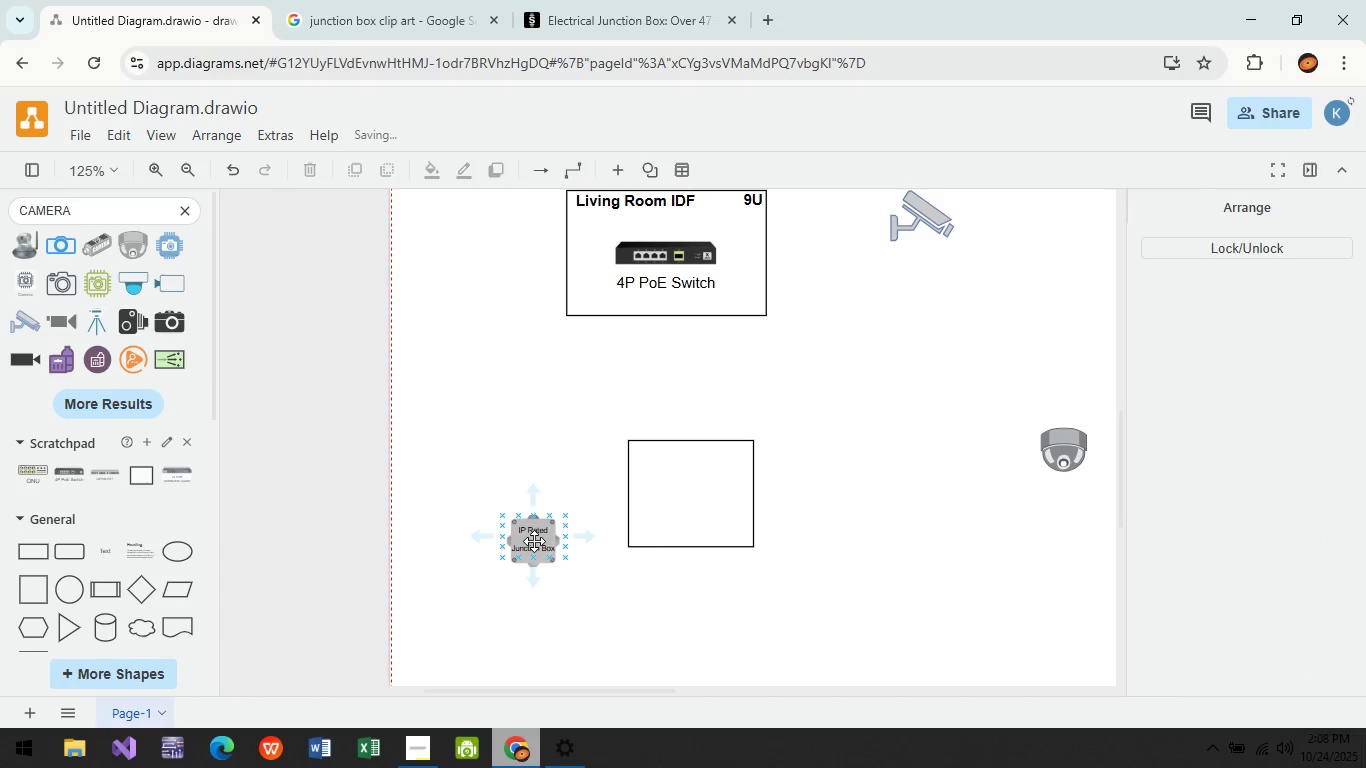 
left_click([534, 541])
 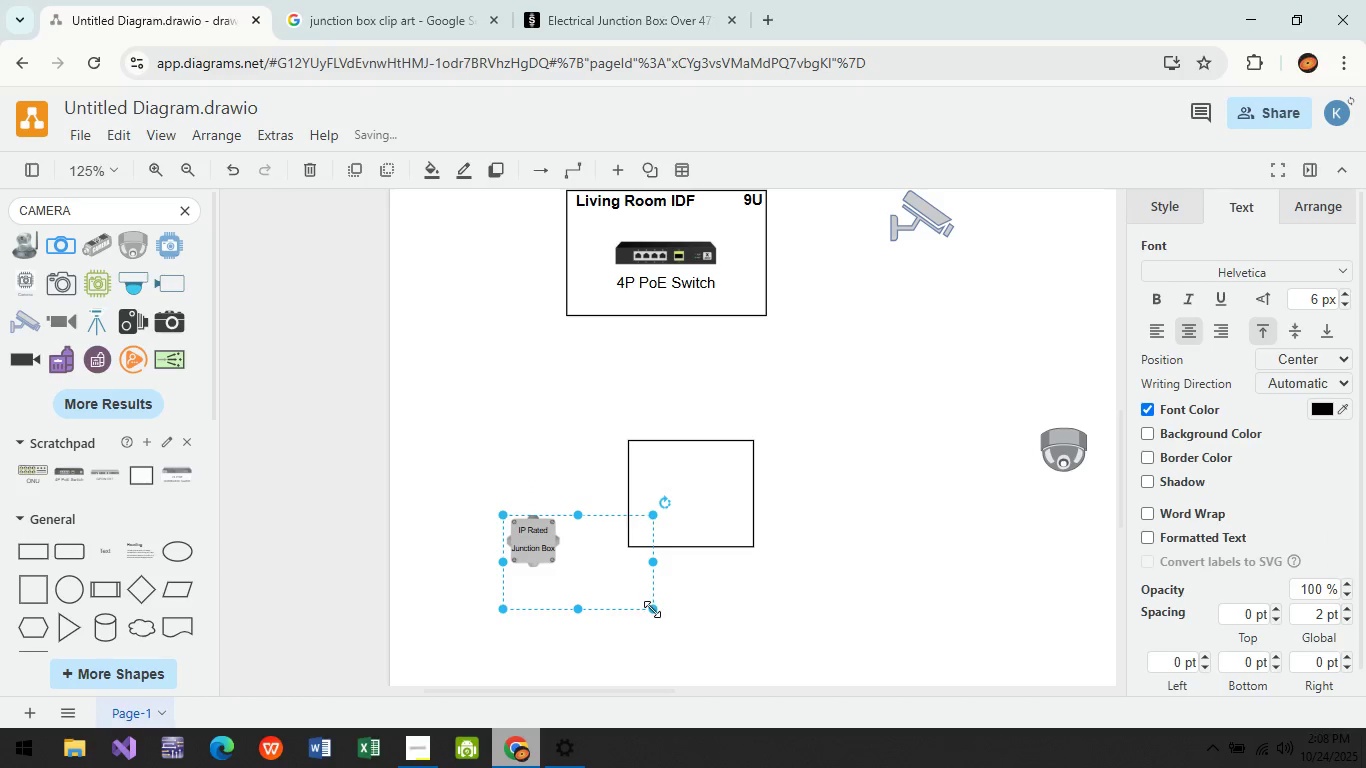 
left_click_drag(start_coordinate=[652, 609], to_coordinate=[564, 572])
 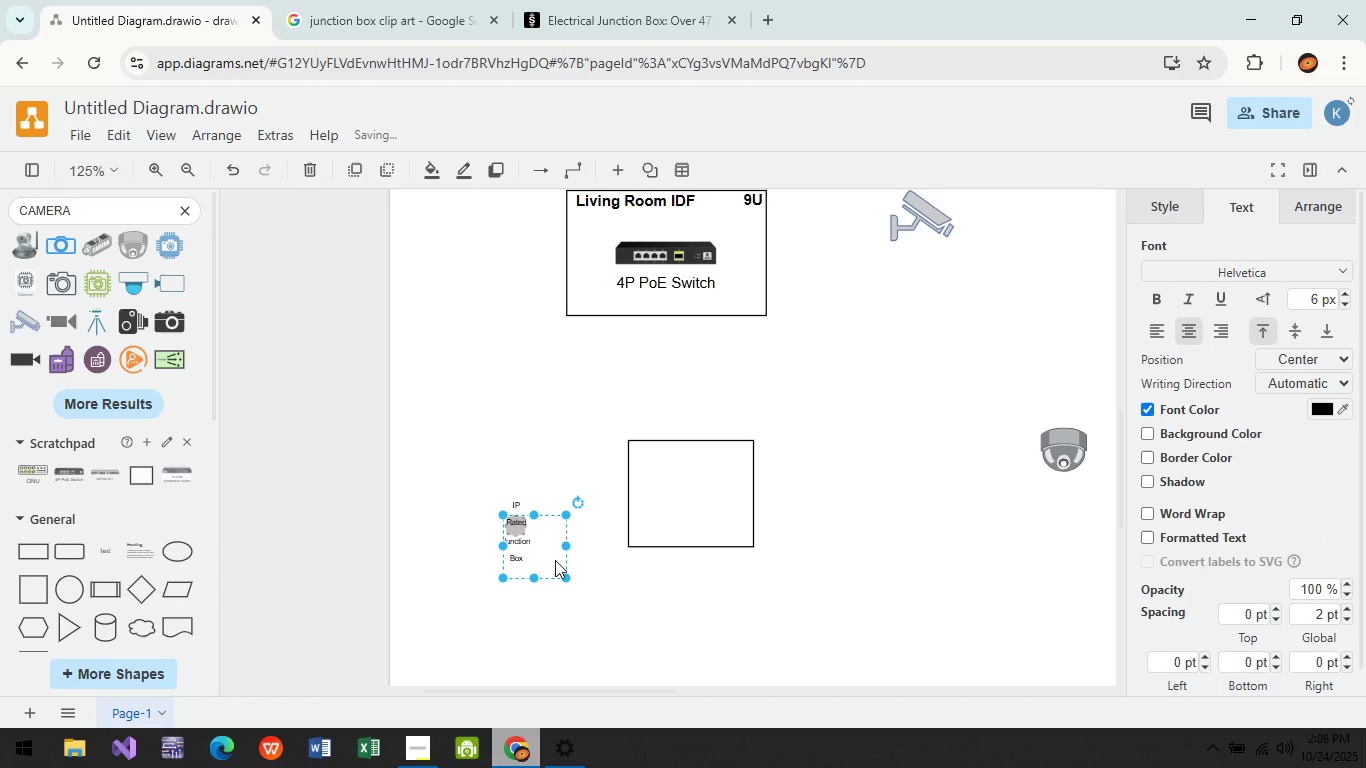 
key(Control+Z)
 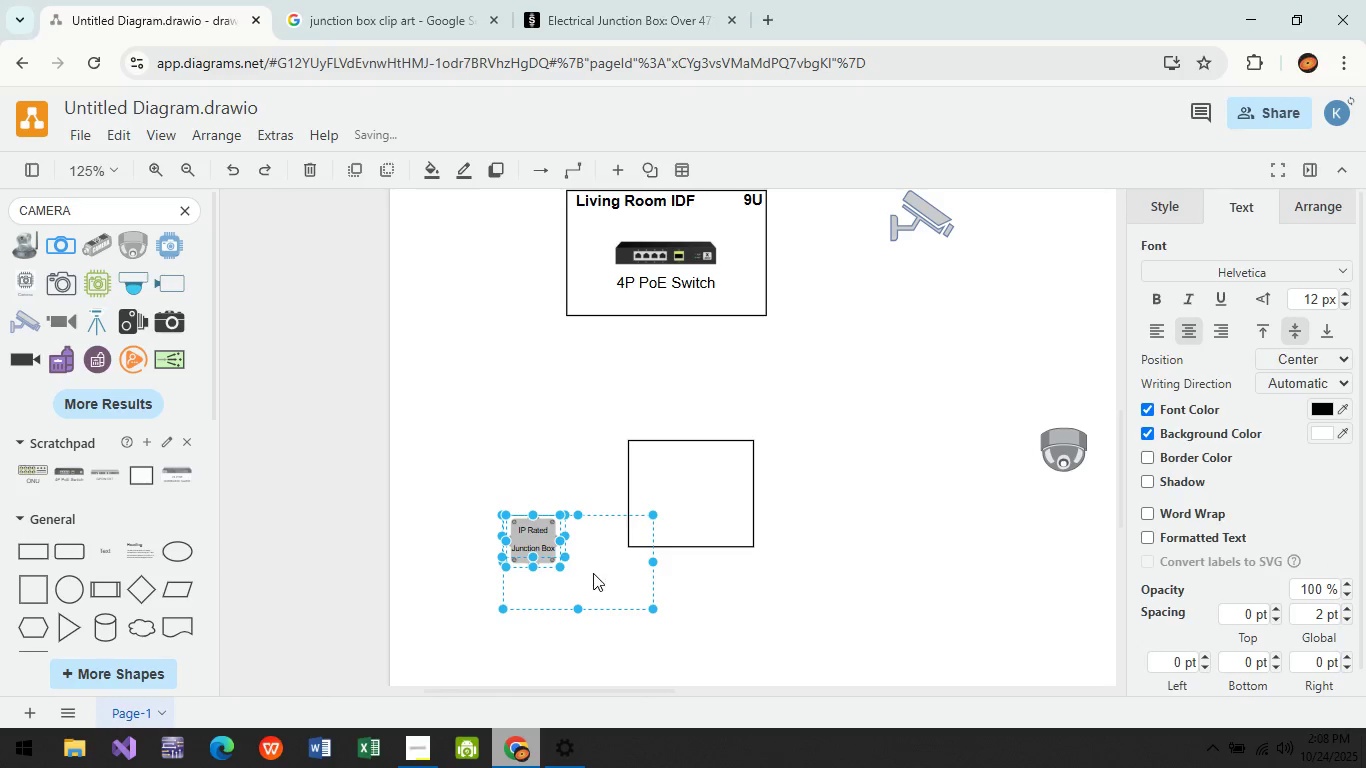 
left_click([593, 573])
 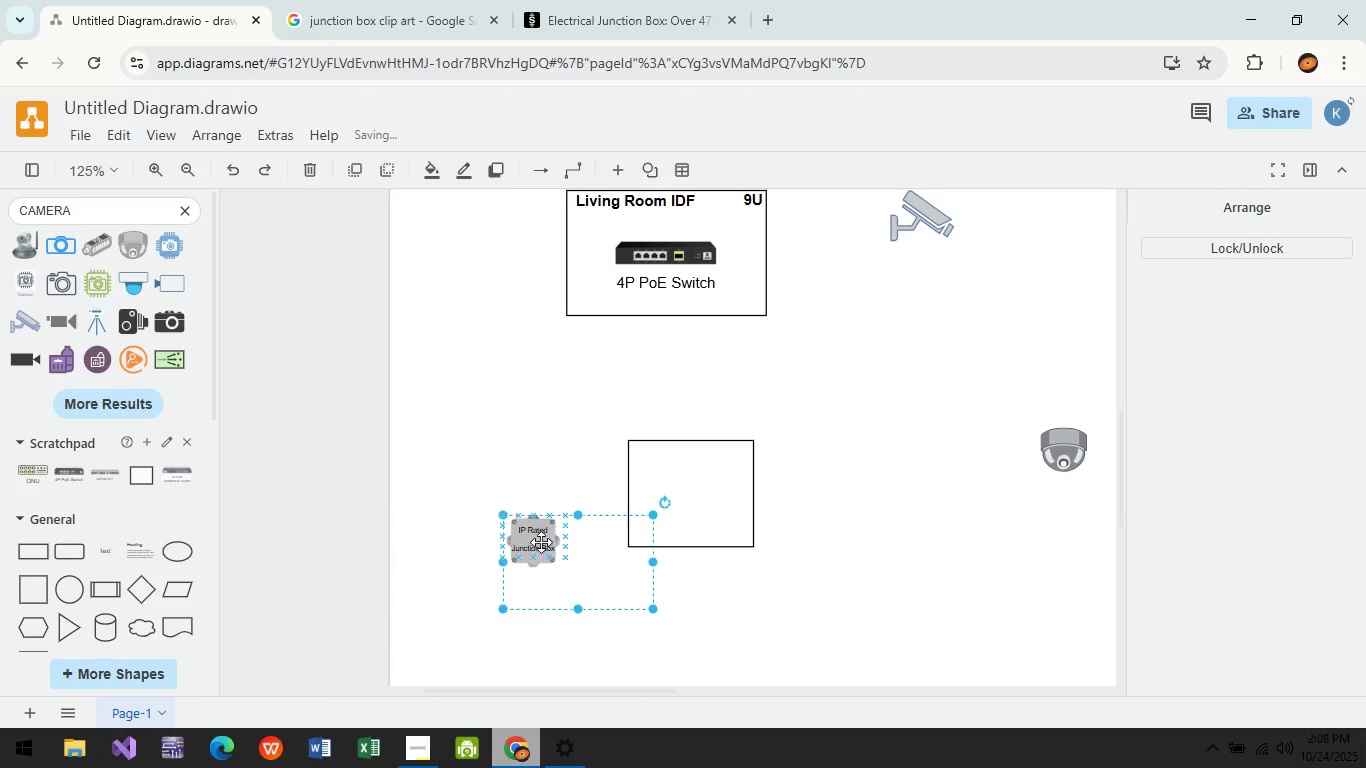 
left_click([541, 542])
 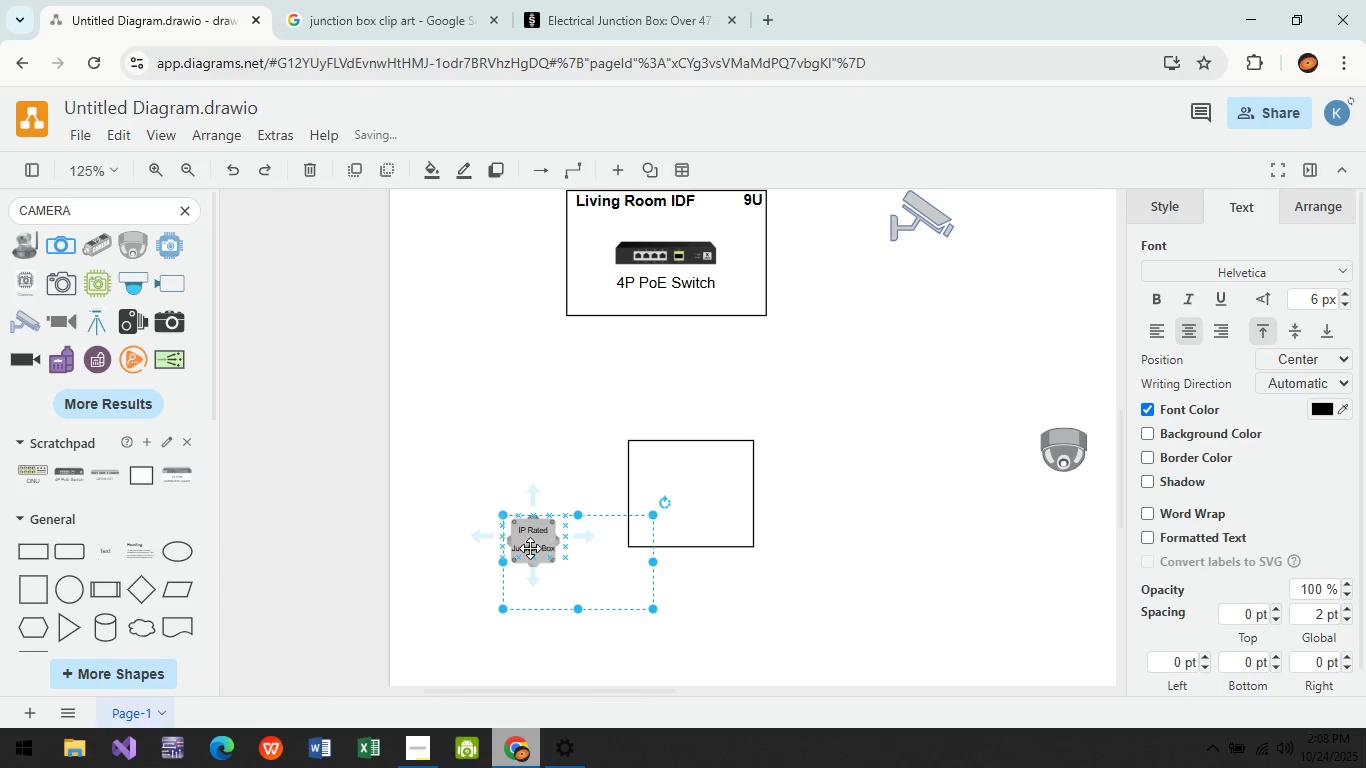 
hold_key(key=ControlLeft, duration=0.47)
scroll: coordinate [557, 542], scroll_direction: up, amount: 5.0
 